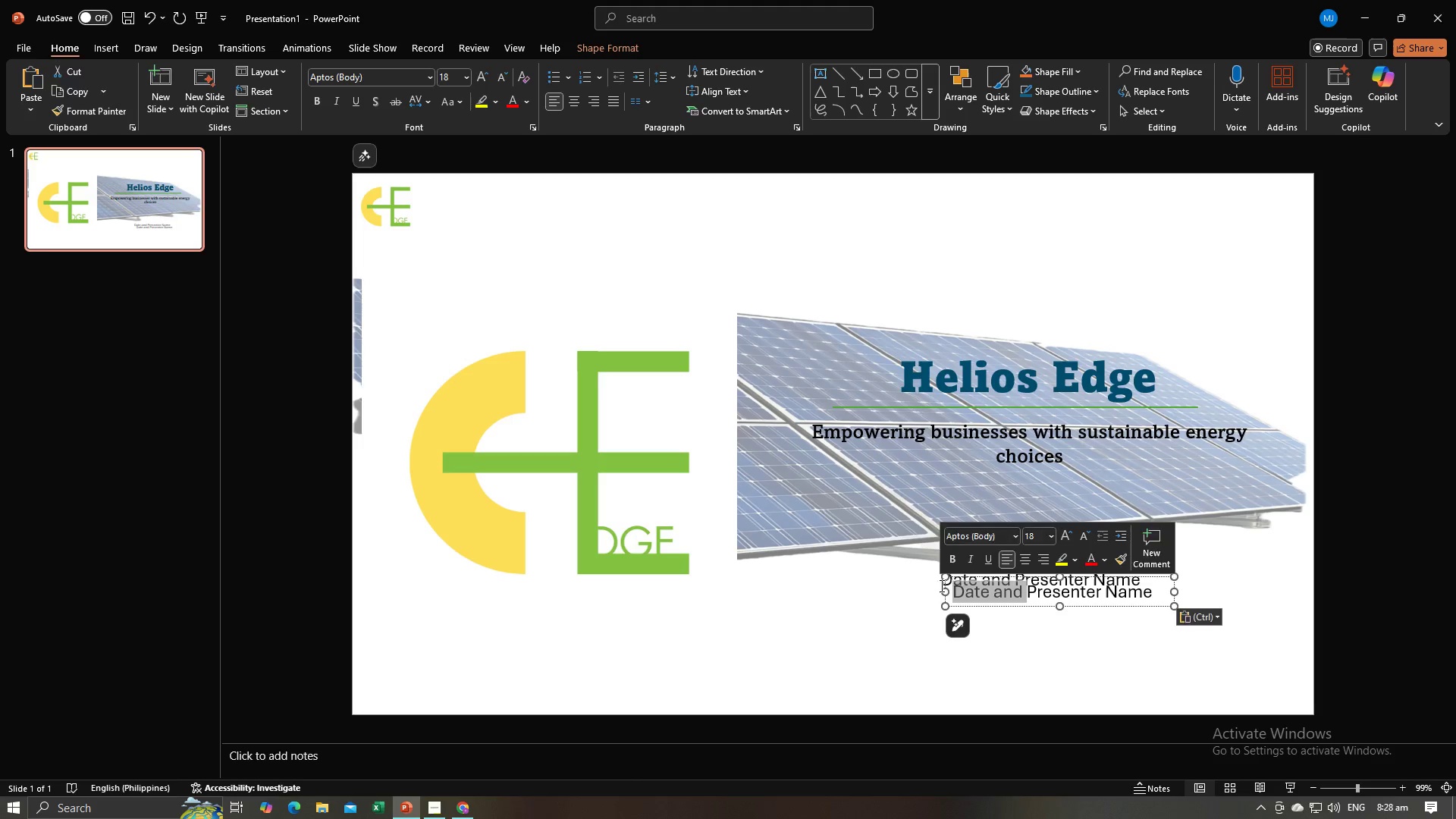 
key(Backspace)
 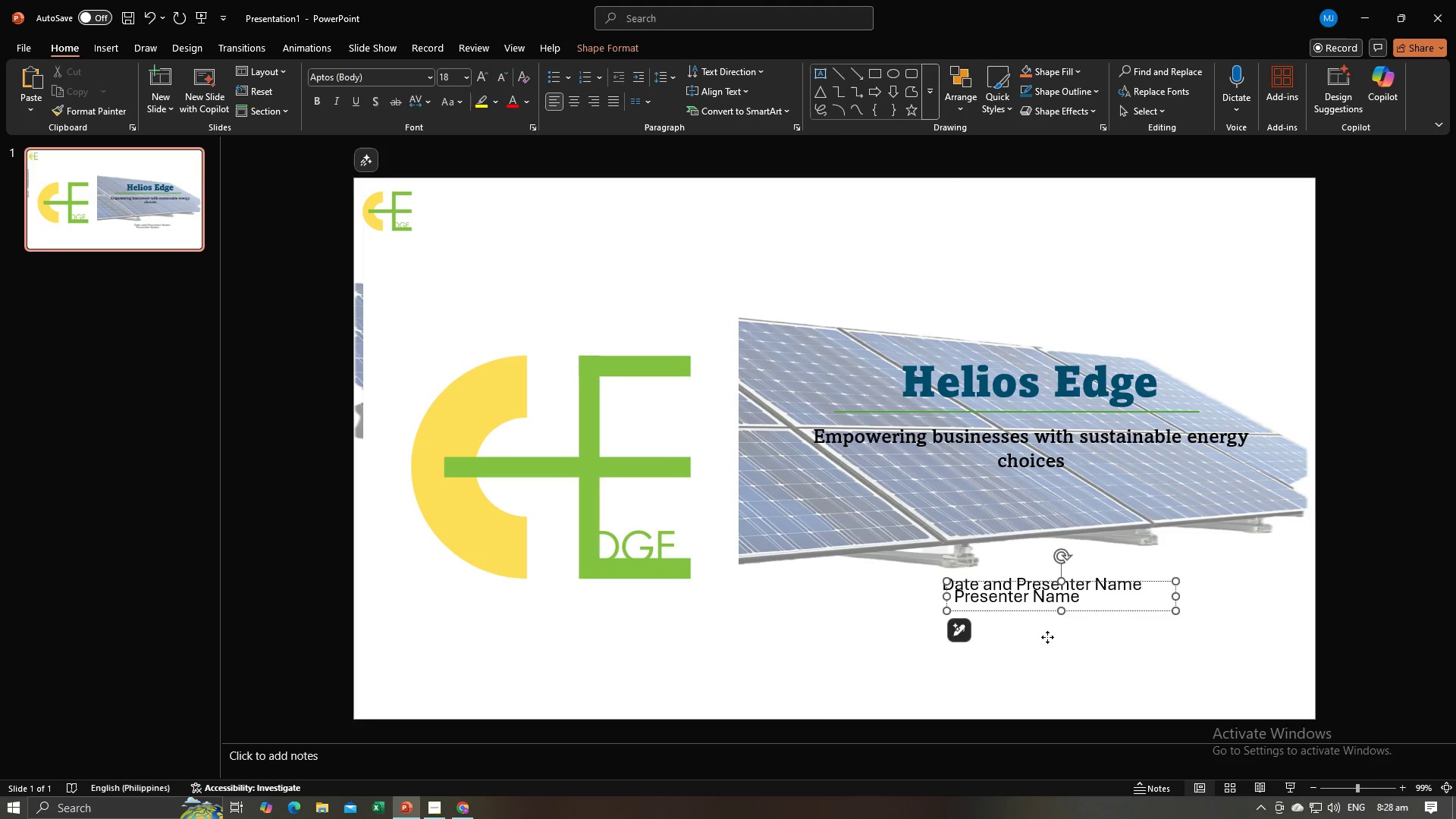 
left_click([1047, 637])
 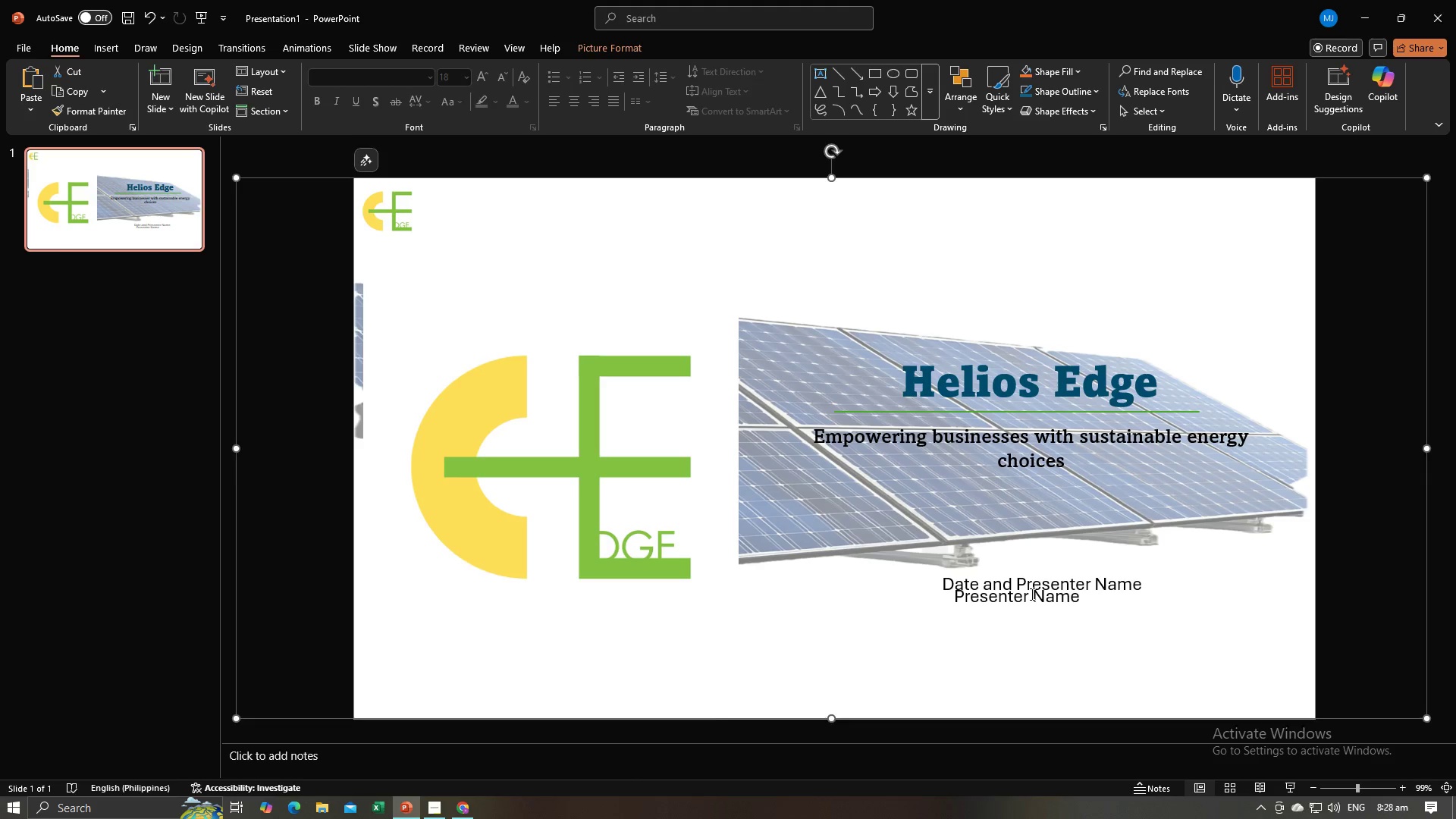 
left_click([1031, 594])
 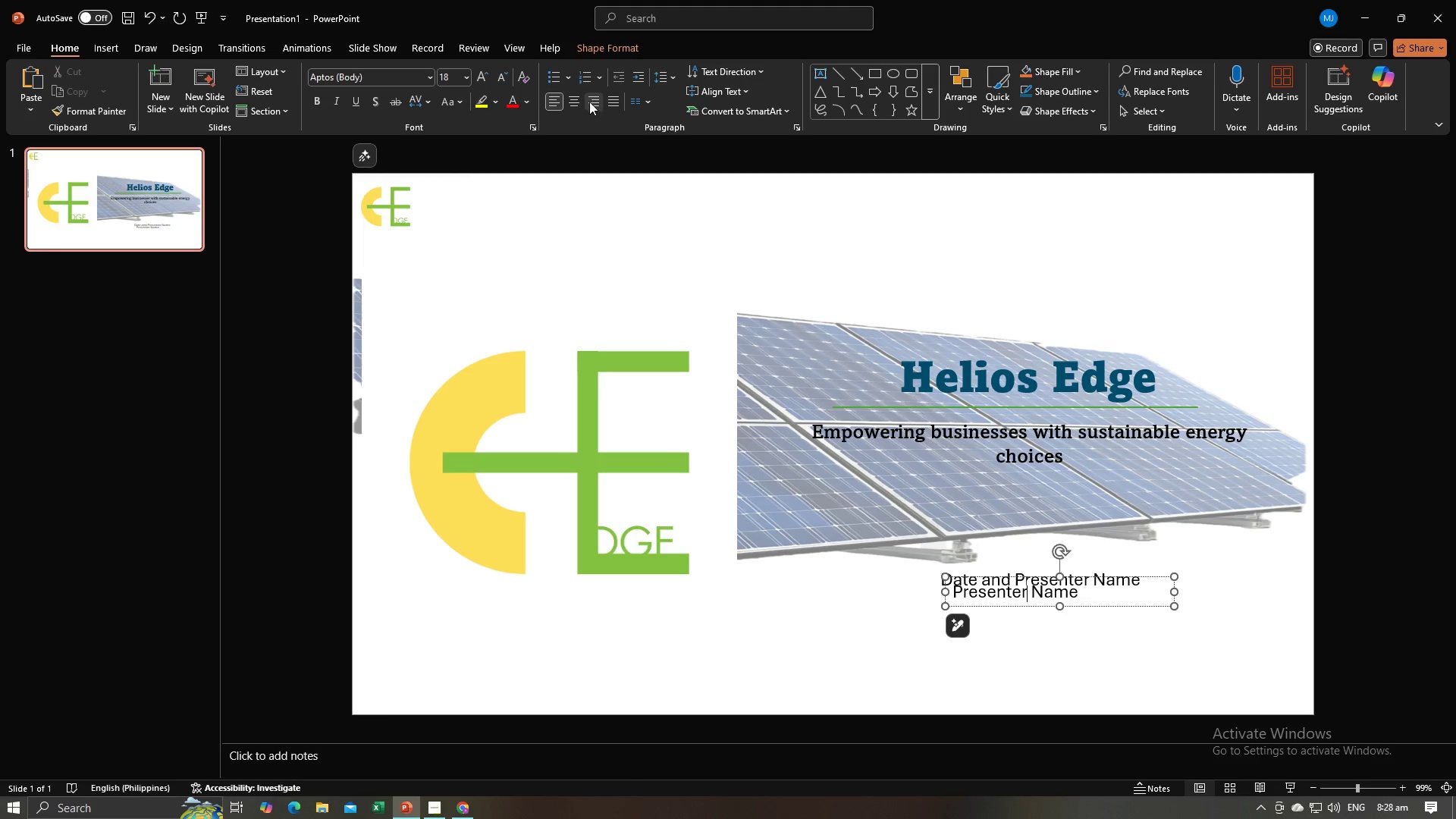 
left_click([577, 104])
 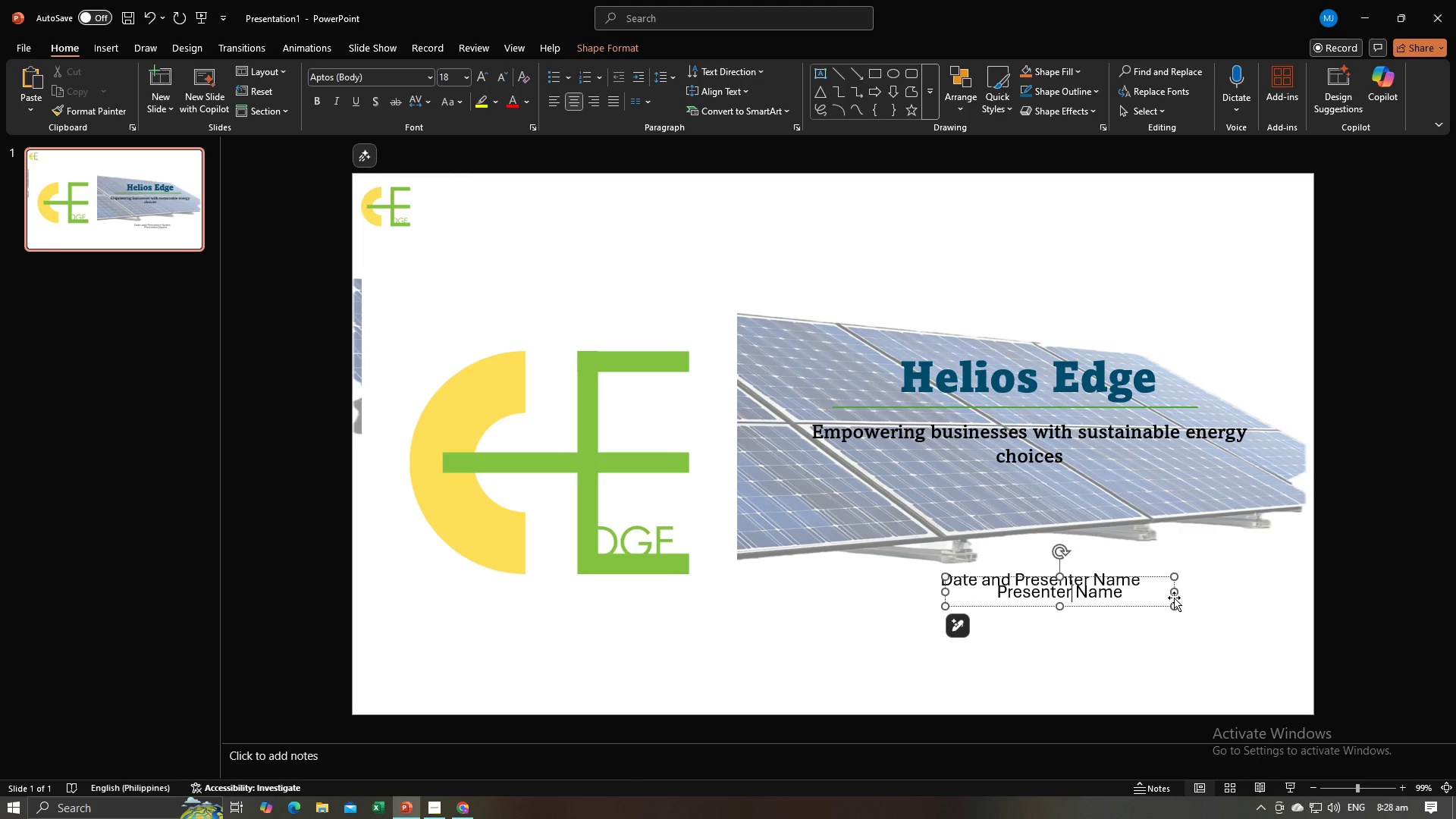 
left_click_drag(start_coordinate=[1174, 595], to_coordinate=[1107, 604])
 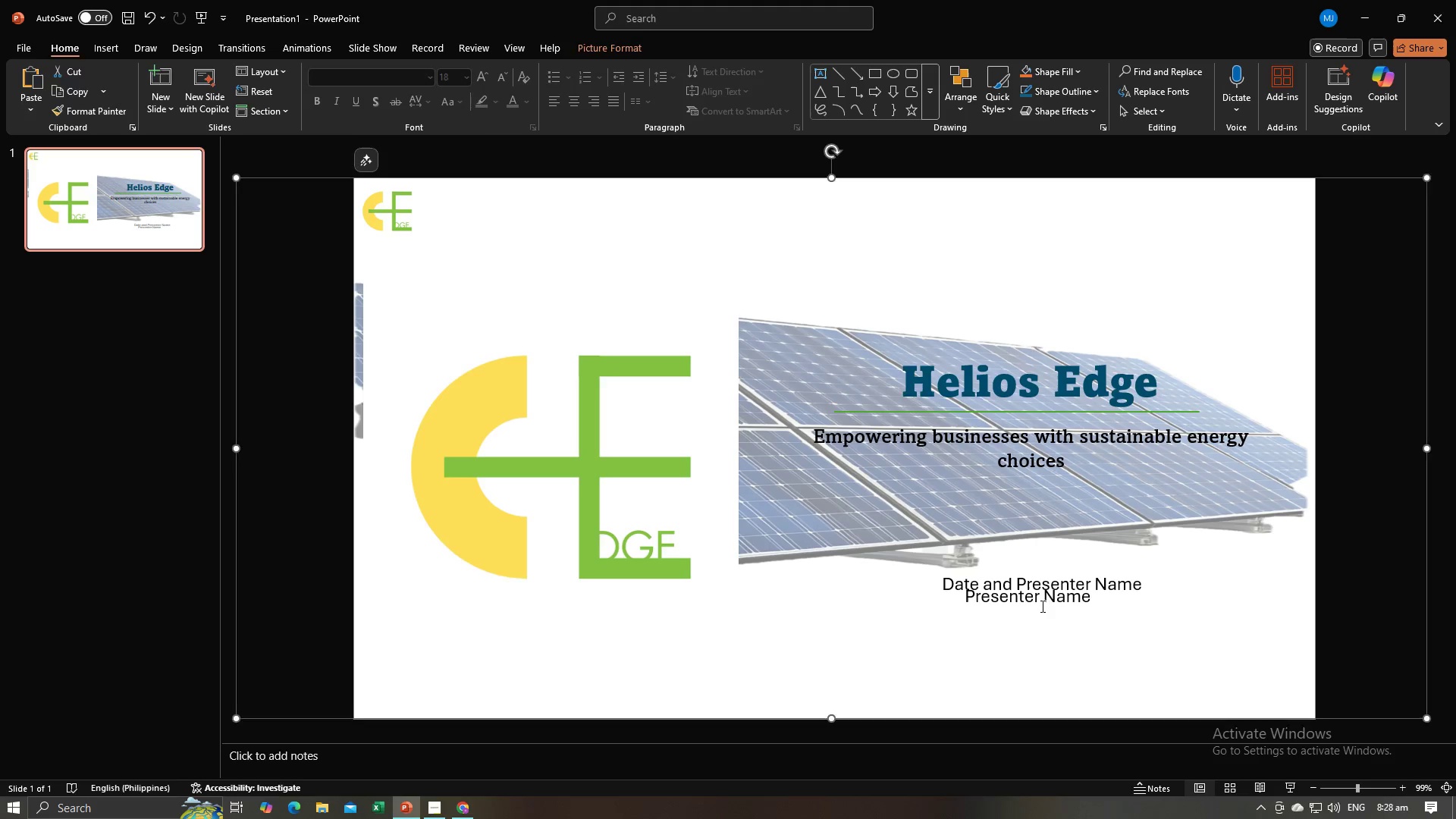 
double_click([1041, 606])
 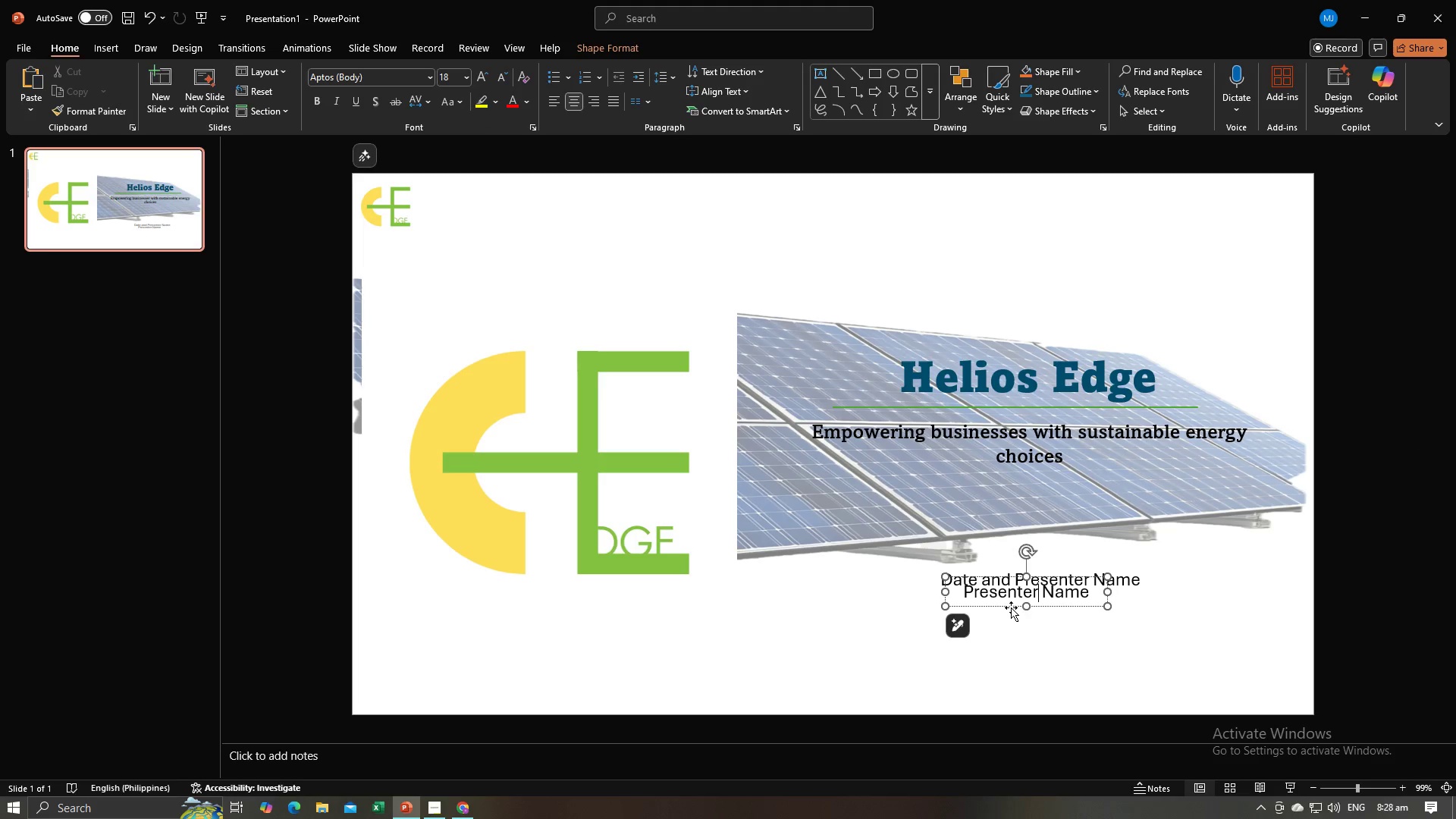 
left_click_drag(start_coordinate=[1010, 607], to_coordinate=[1010, 626])
 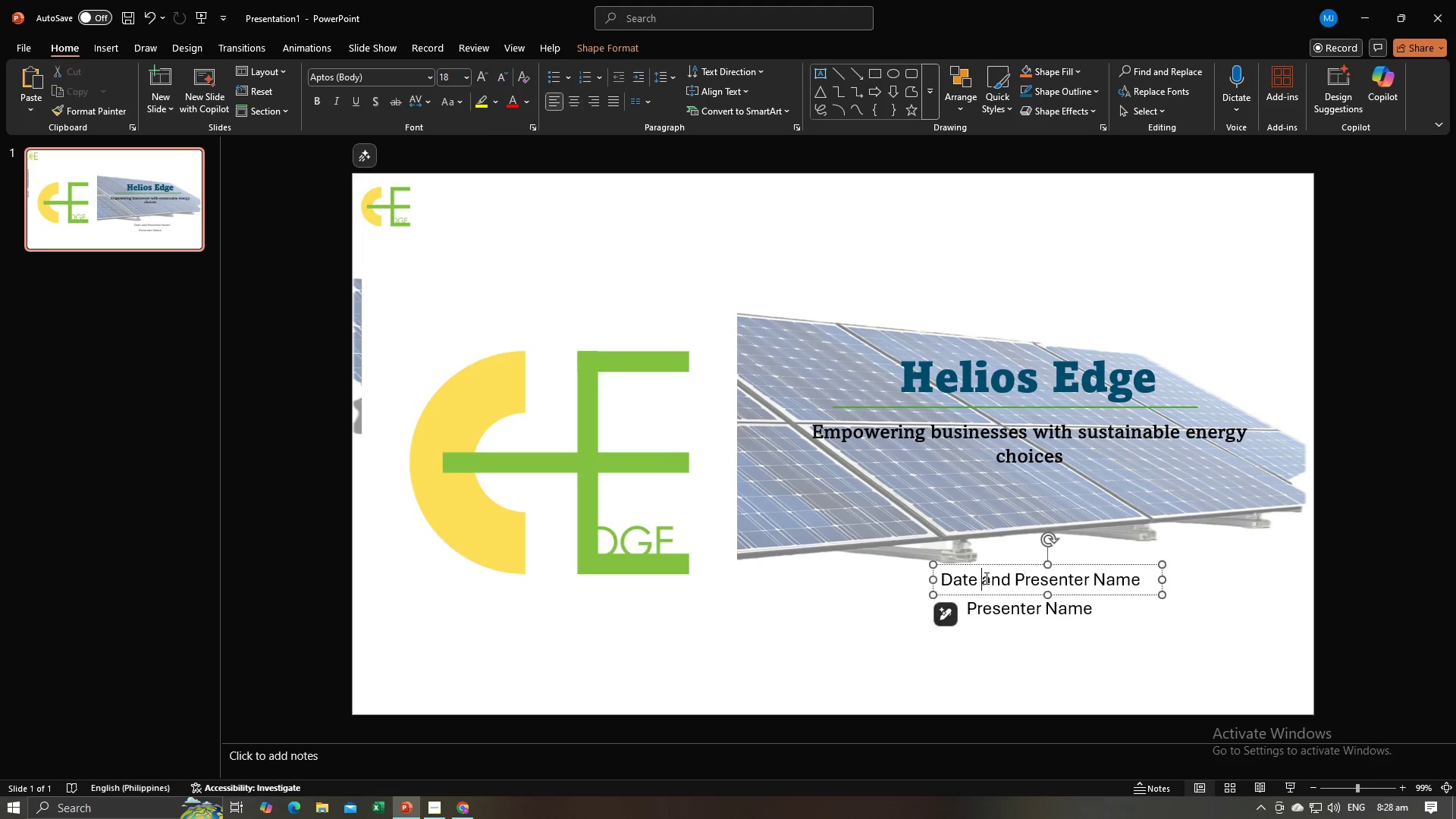 
left_click([985, 578])
 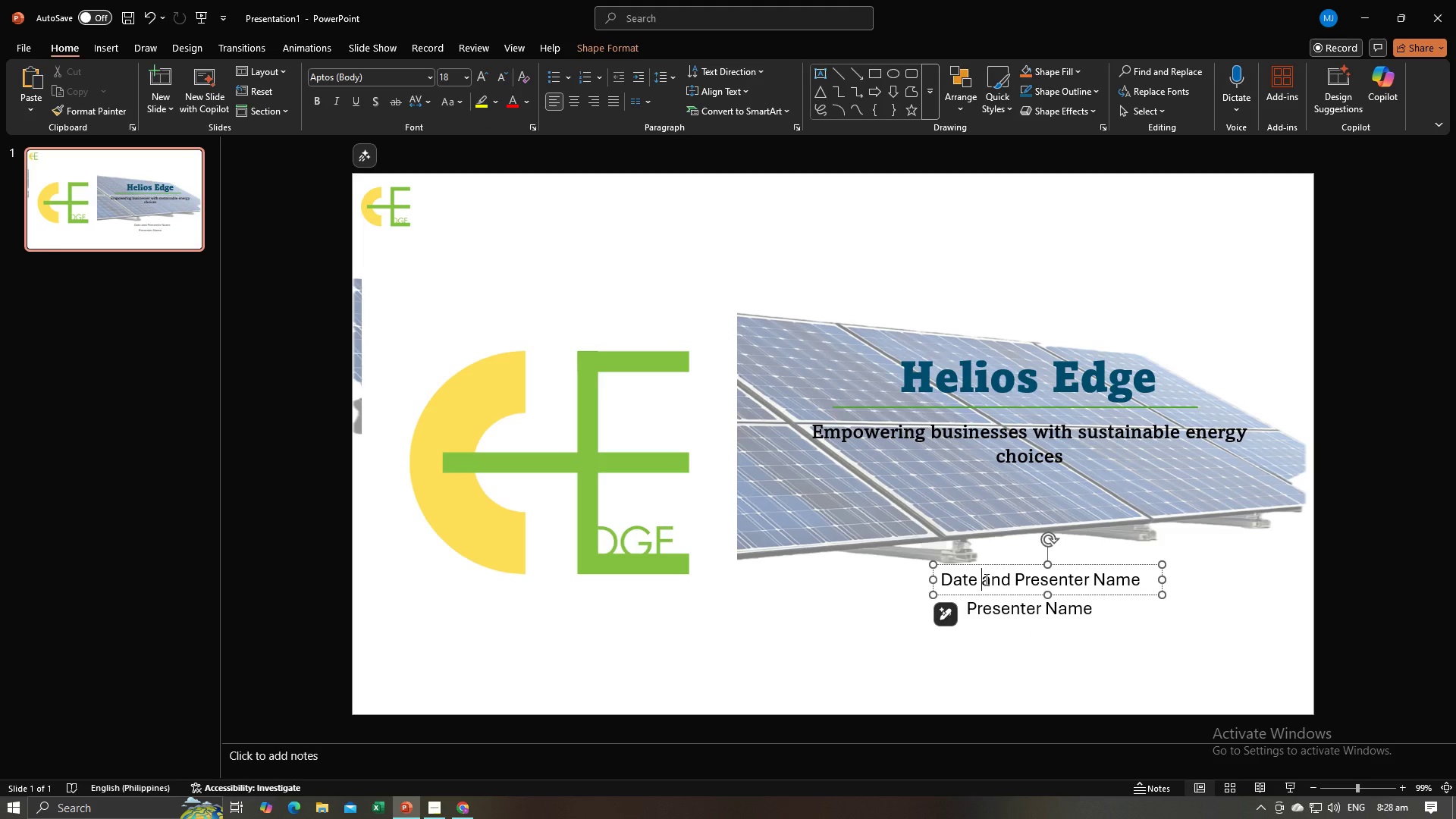 
left_click_drag(start_coordinate=[985, 579], to_coordinate=[1112, 582])
 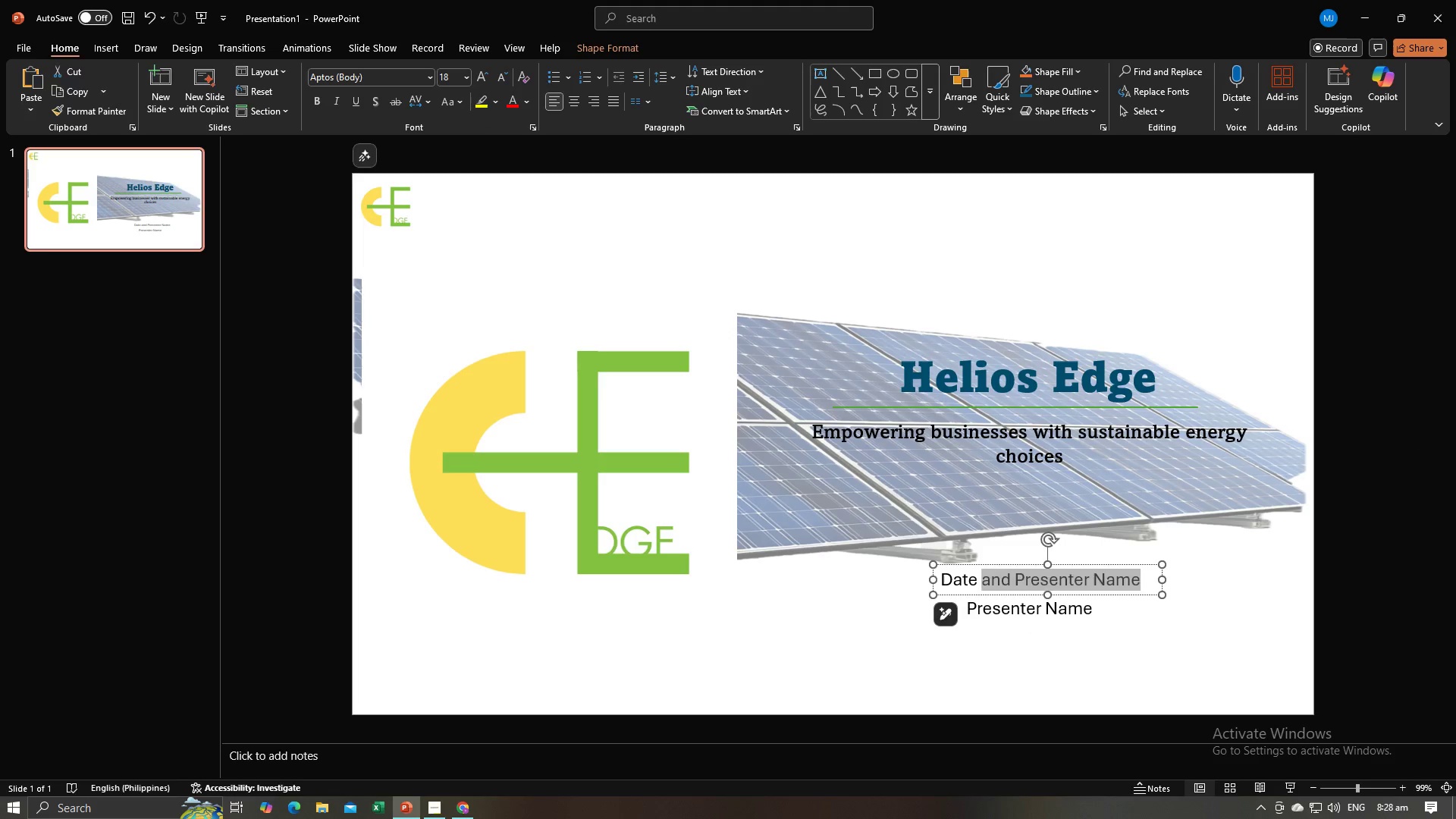 
key(Backspace)
type(Oc)
key(Backspace)
key(Backspace)
type(: October 25, 2025)
 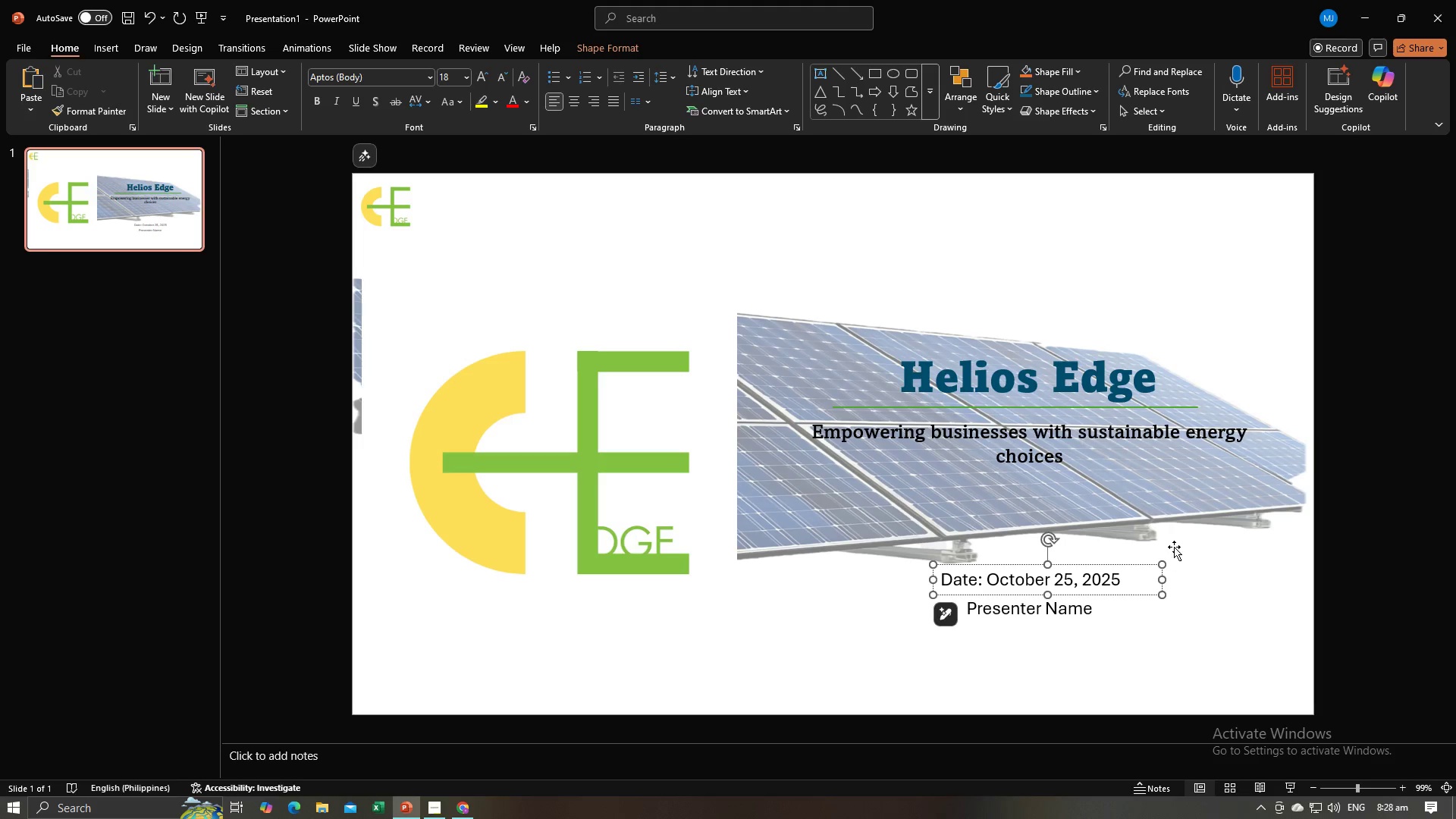 
left_click([1073, 613])
 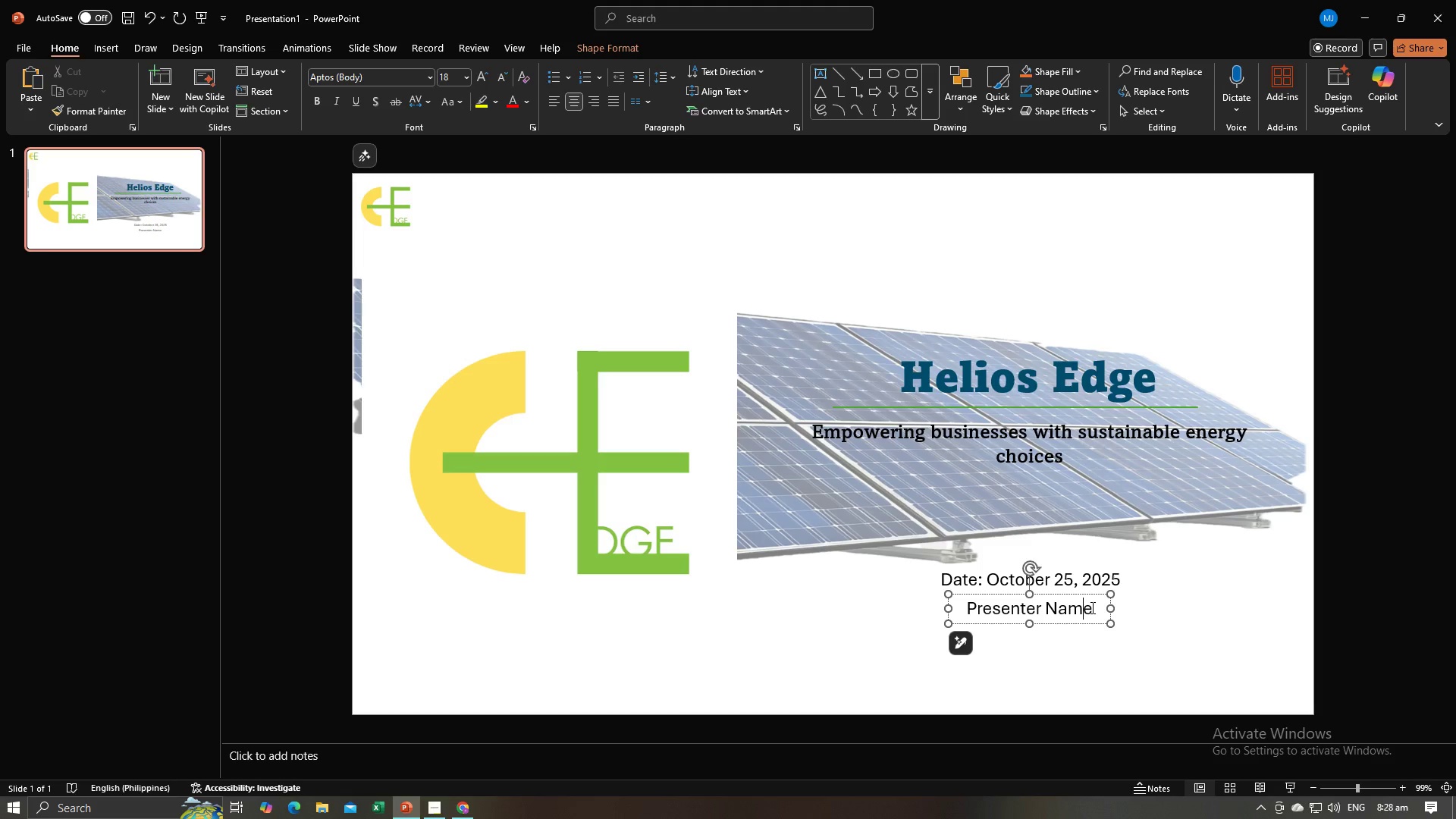 
double_click([1091, 607])
 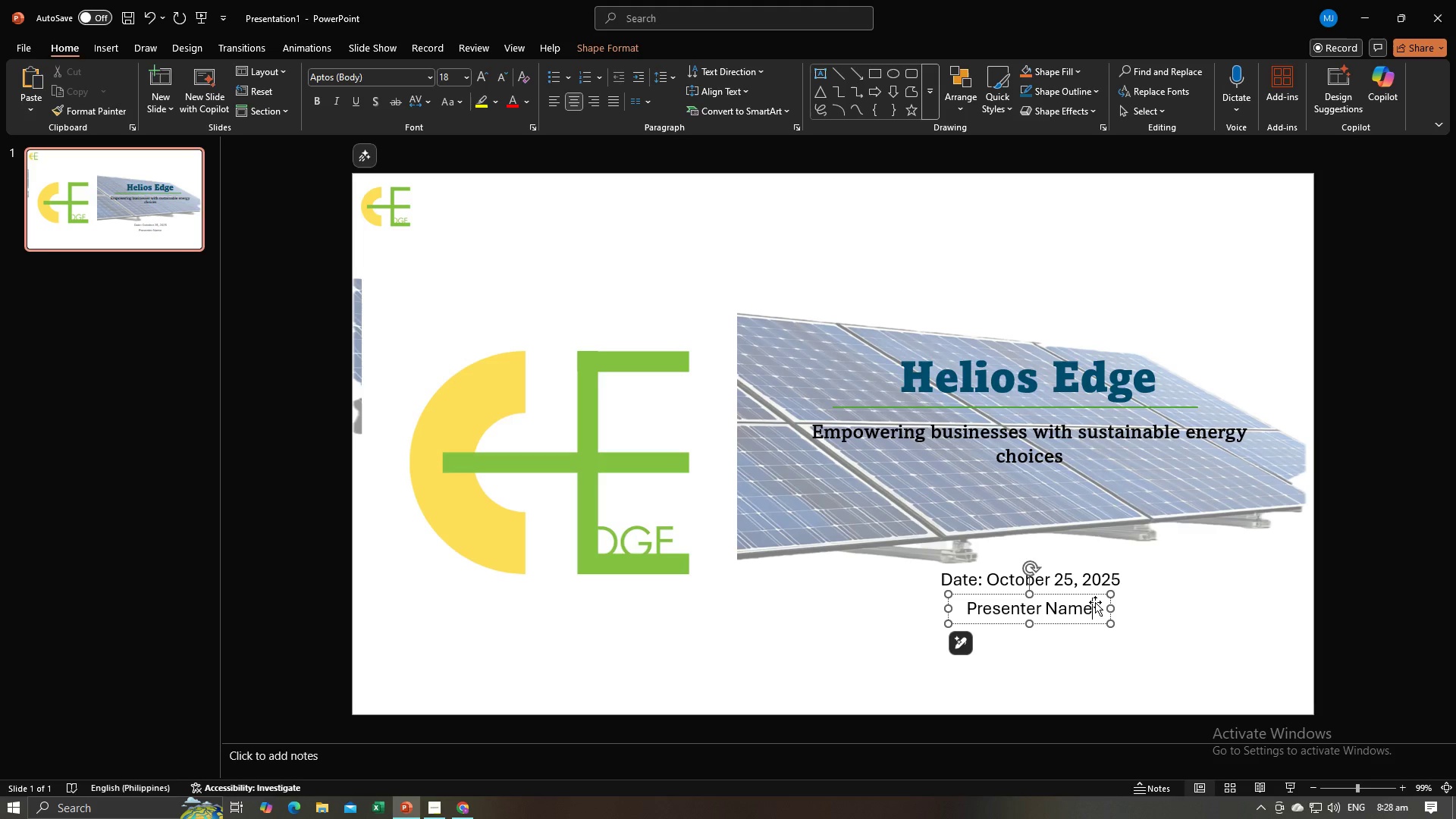 
type(: Maria)
 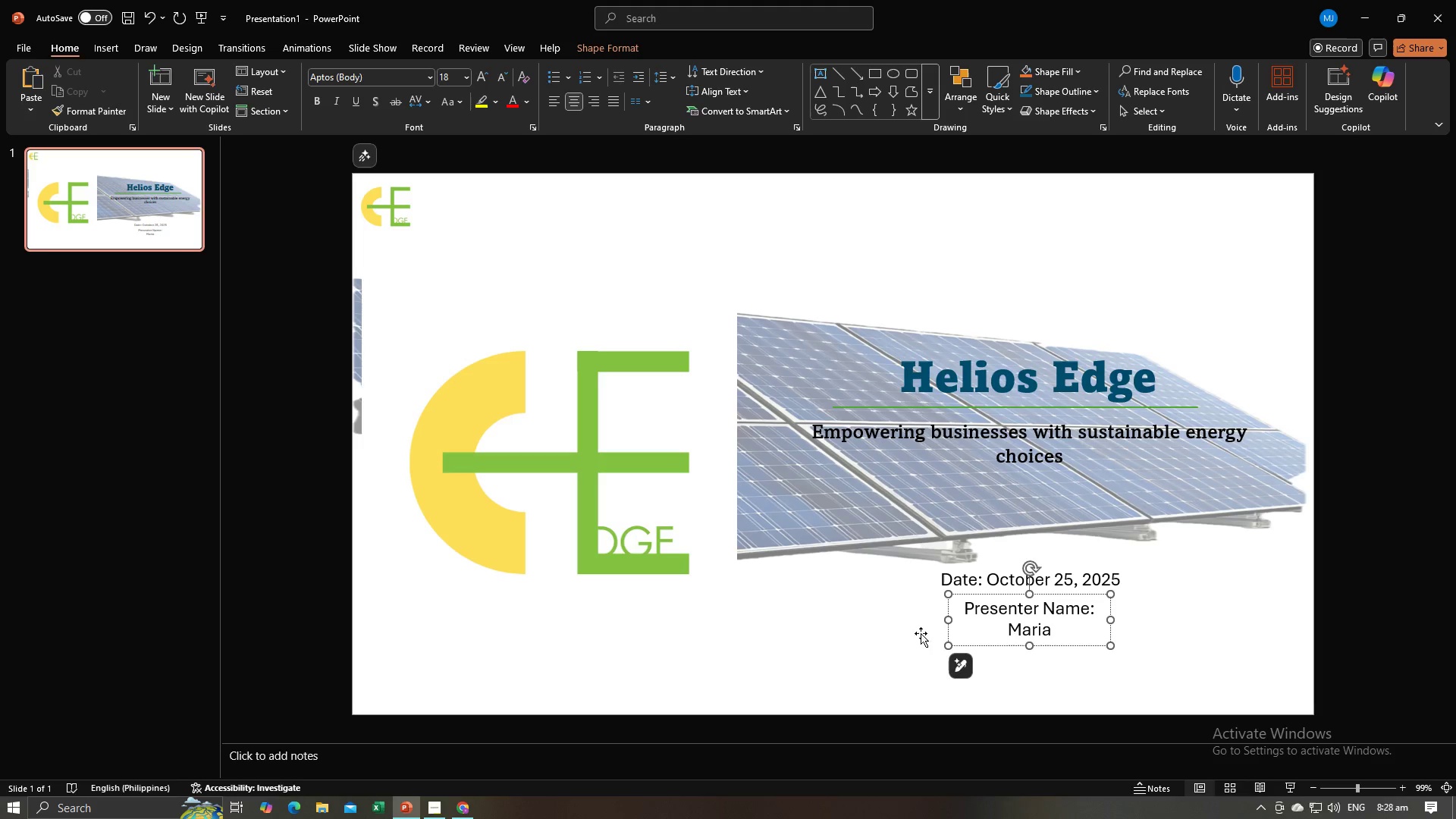 
left_click([832, 615])
 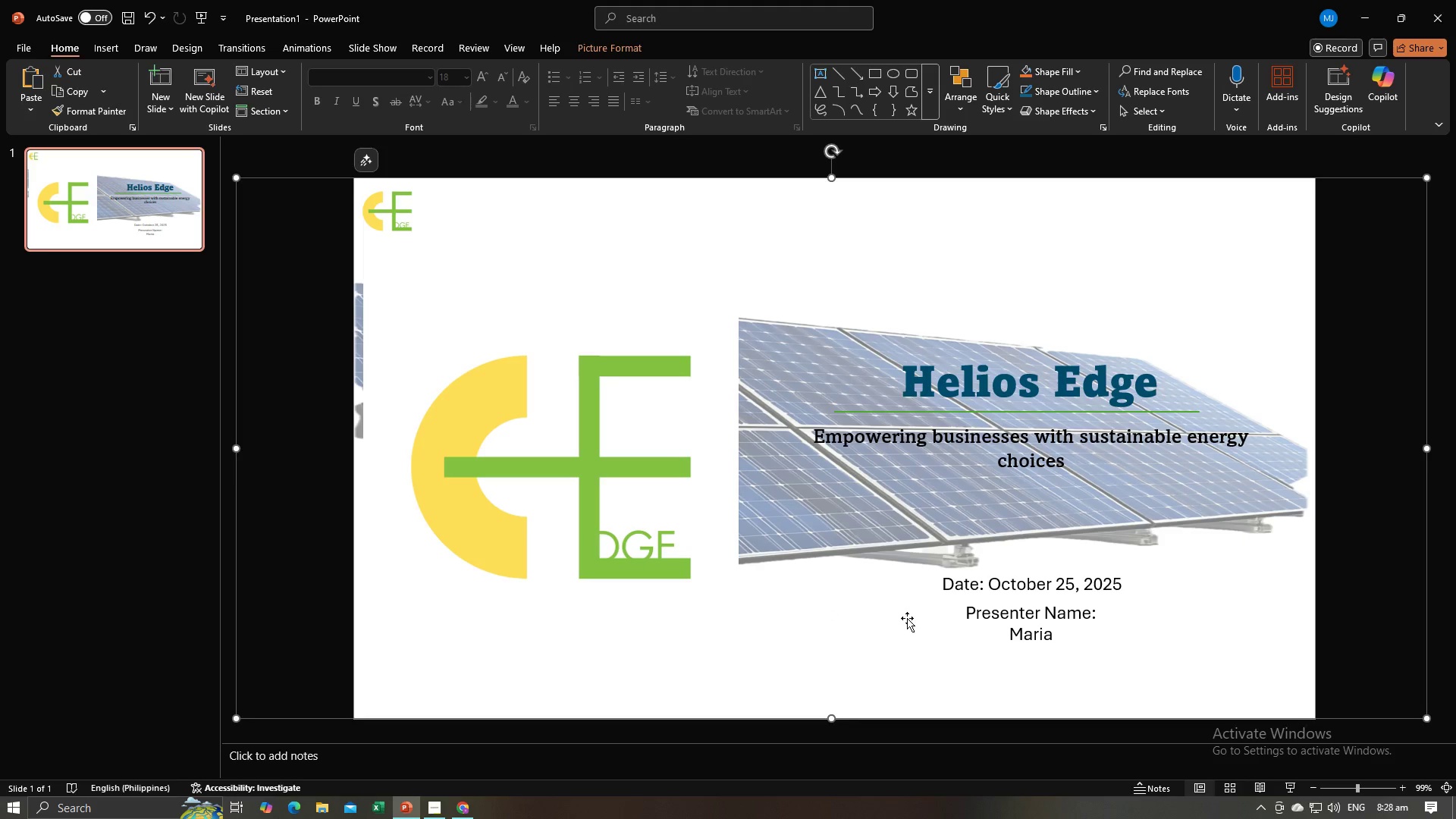 
left_click([906, 618])
 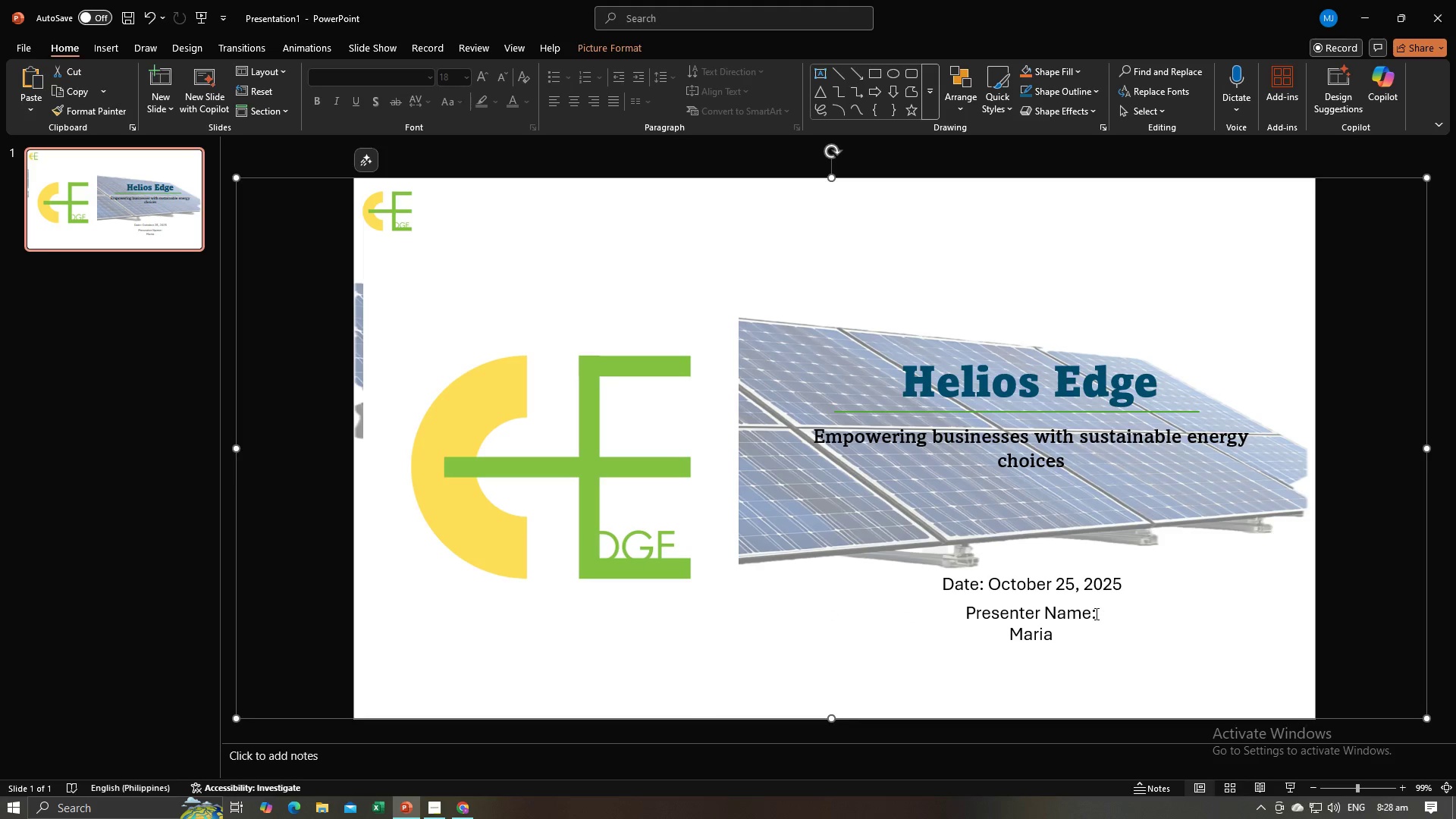 
left_click([1095, 613])
 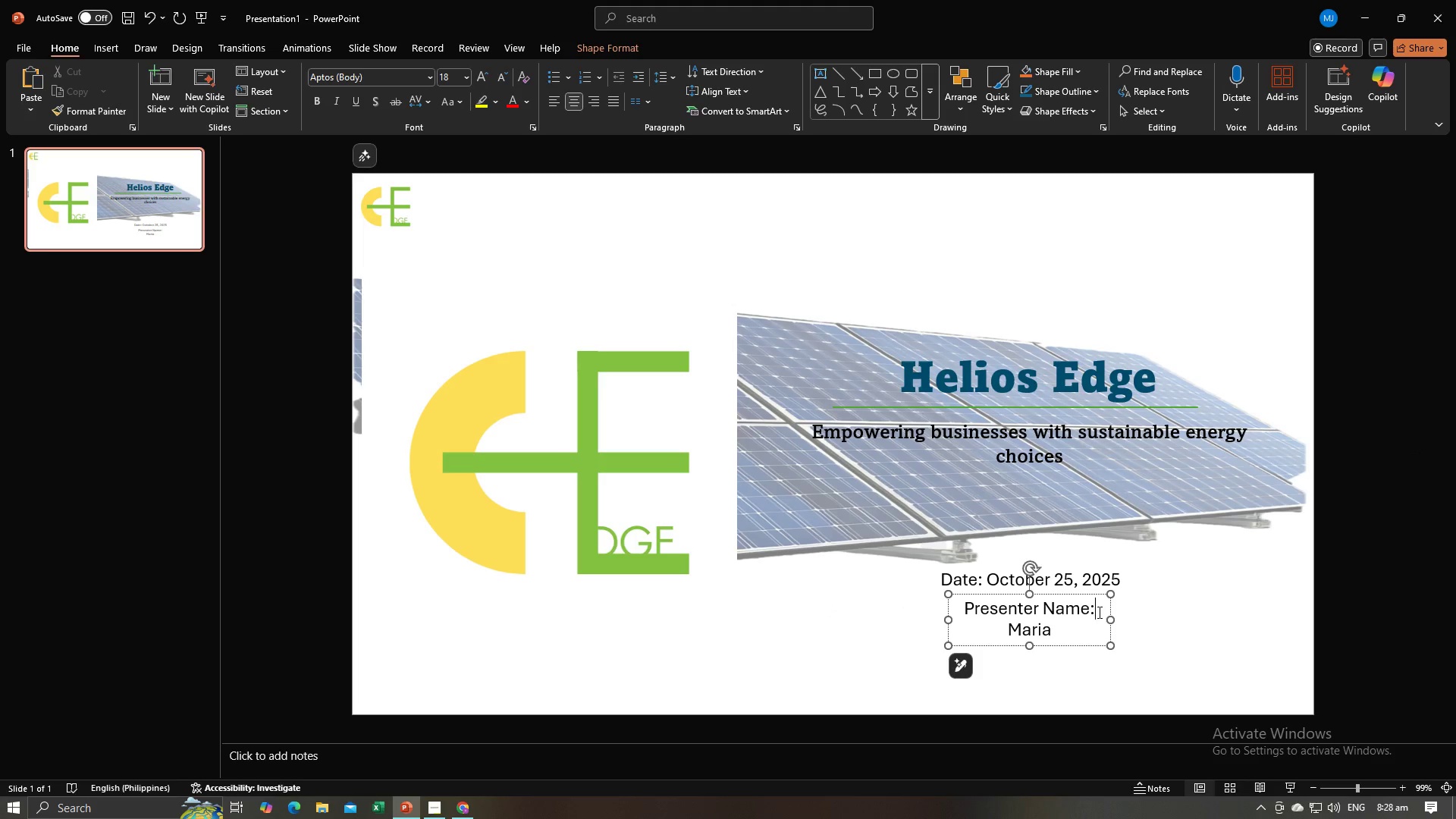 
key(Backspace)
 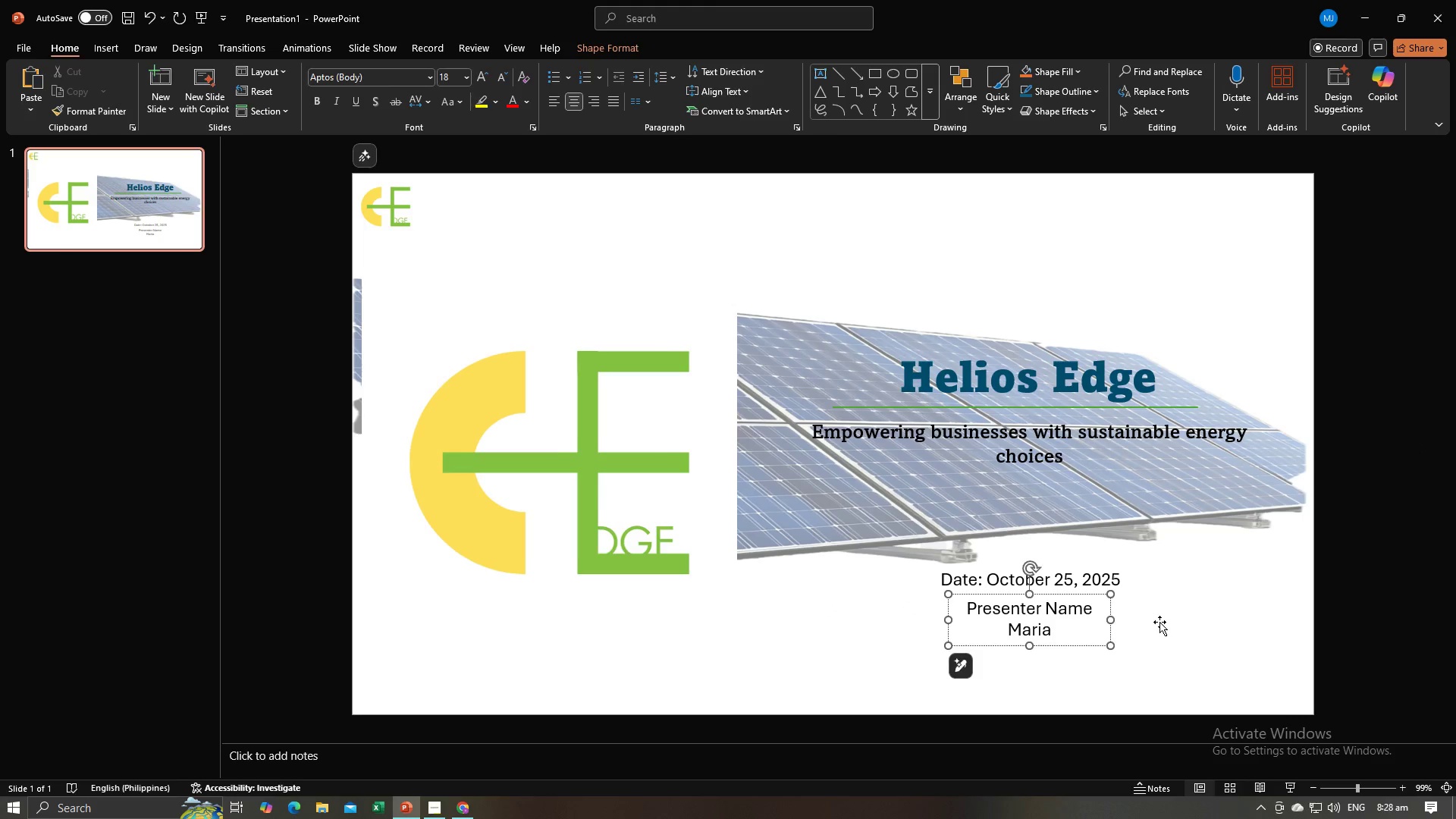 
left_click([1159, 622])
 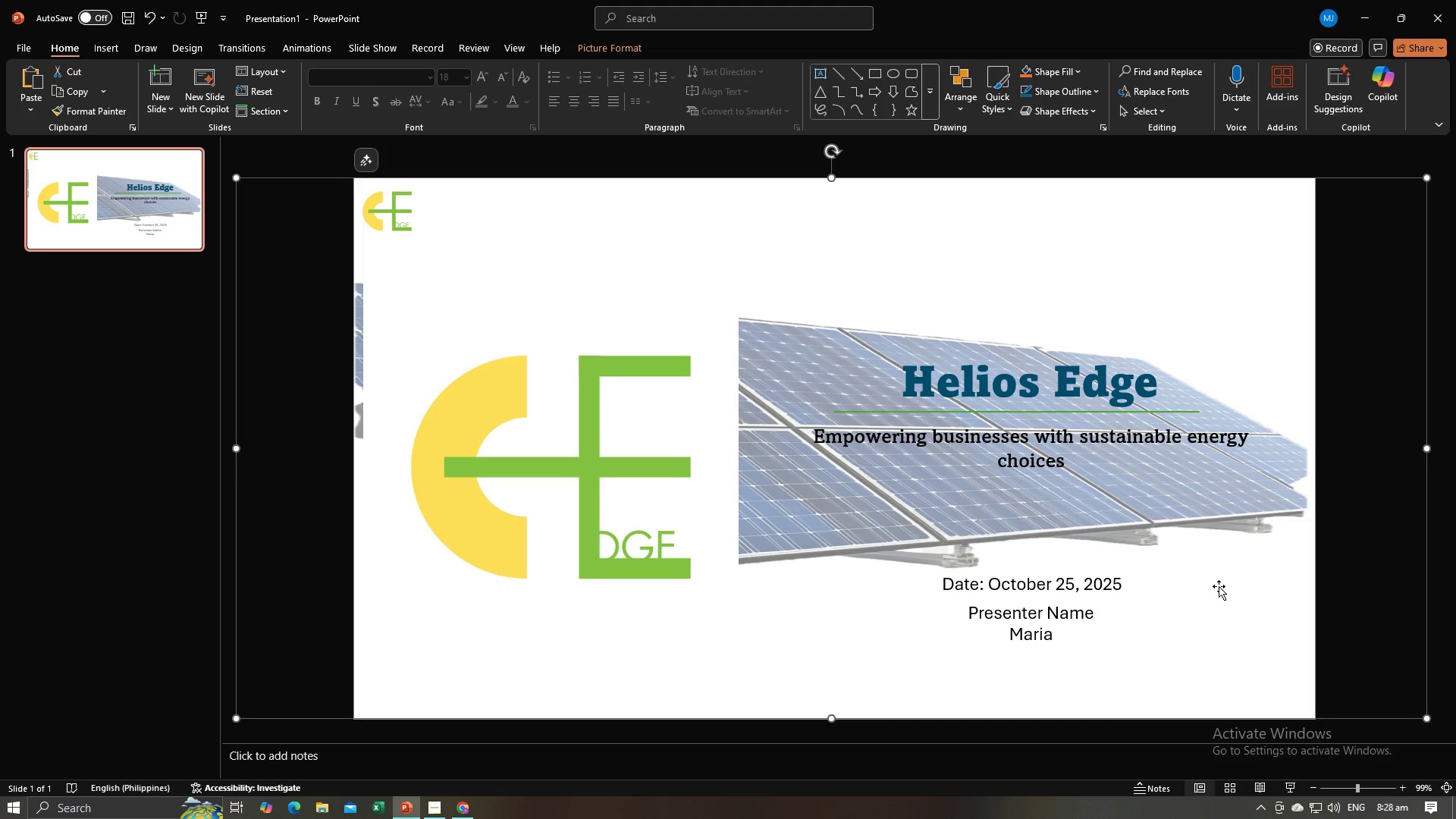 
left_click([1219, 586])
 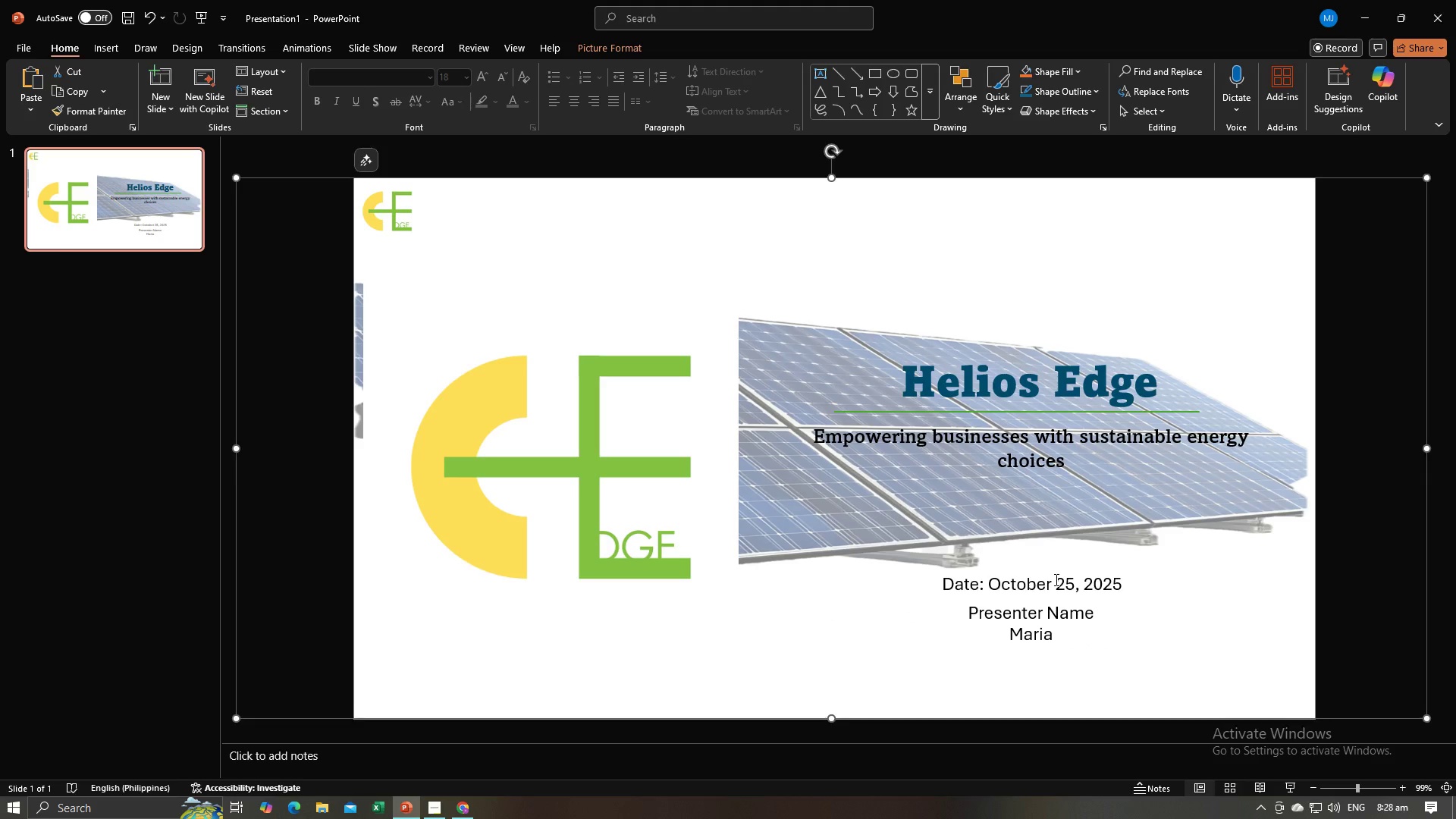 
left_click([1055, 579])
 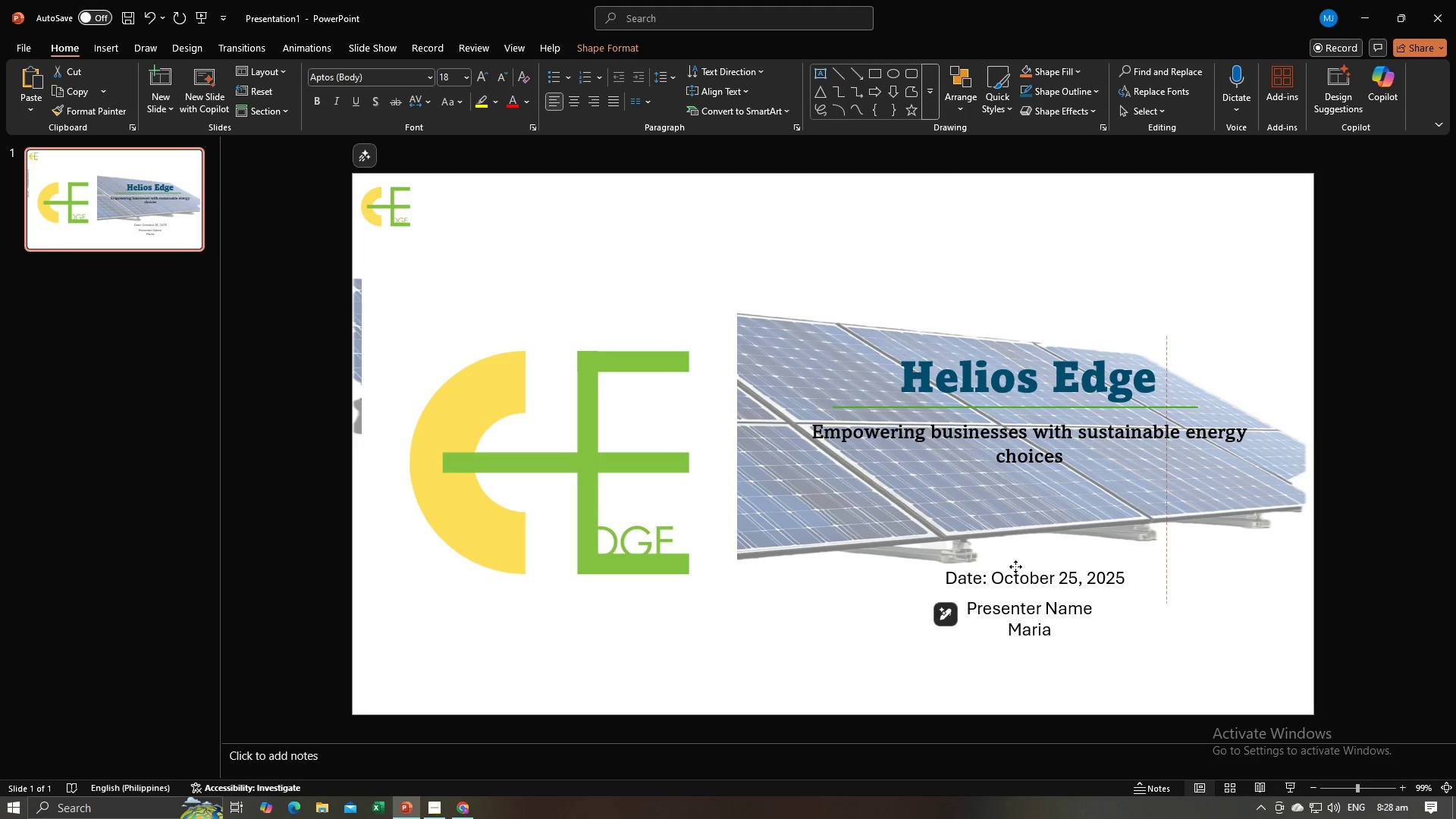 
wait(5.62)
 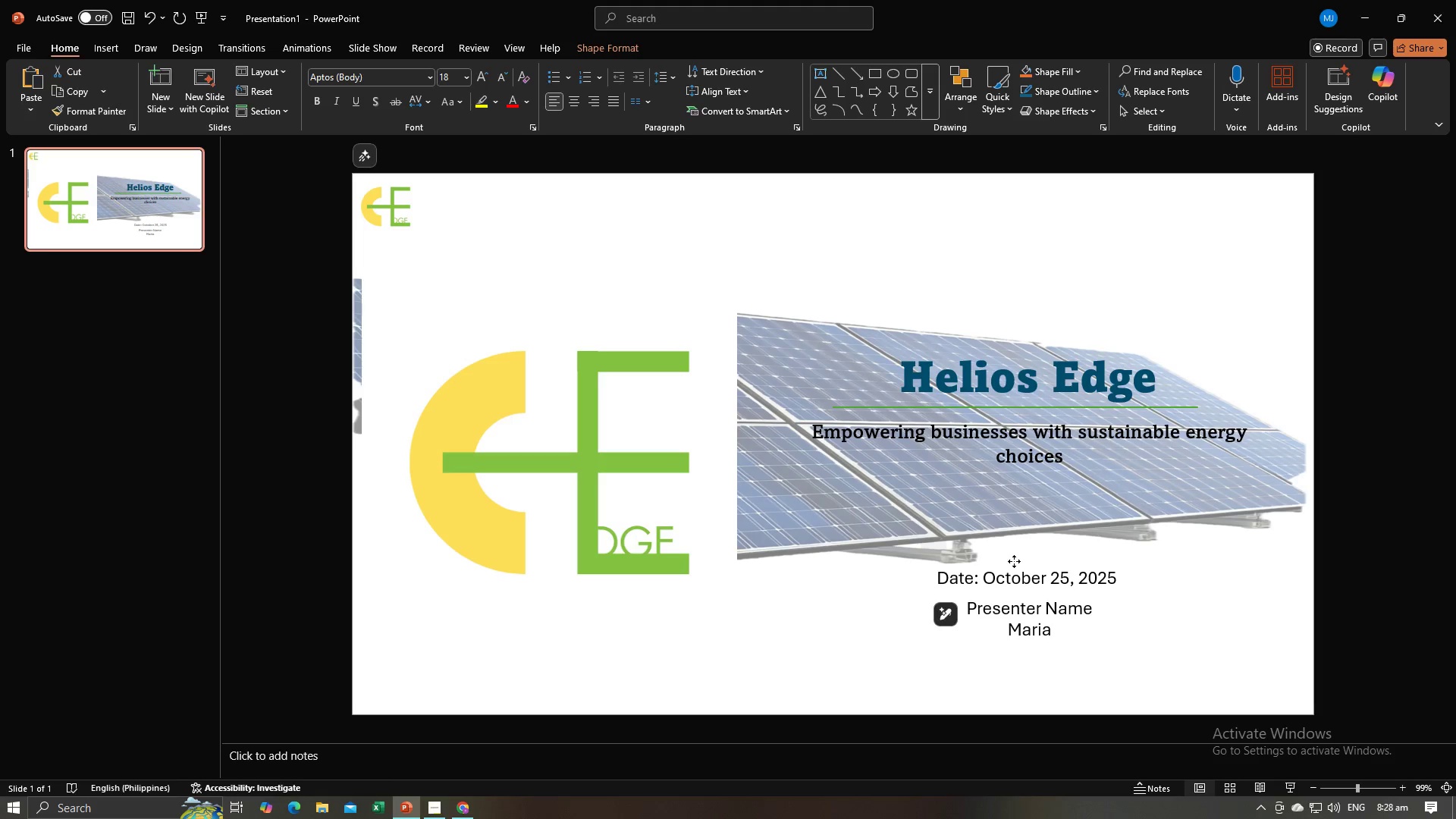 
left_click([1152, 636])
 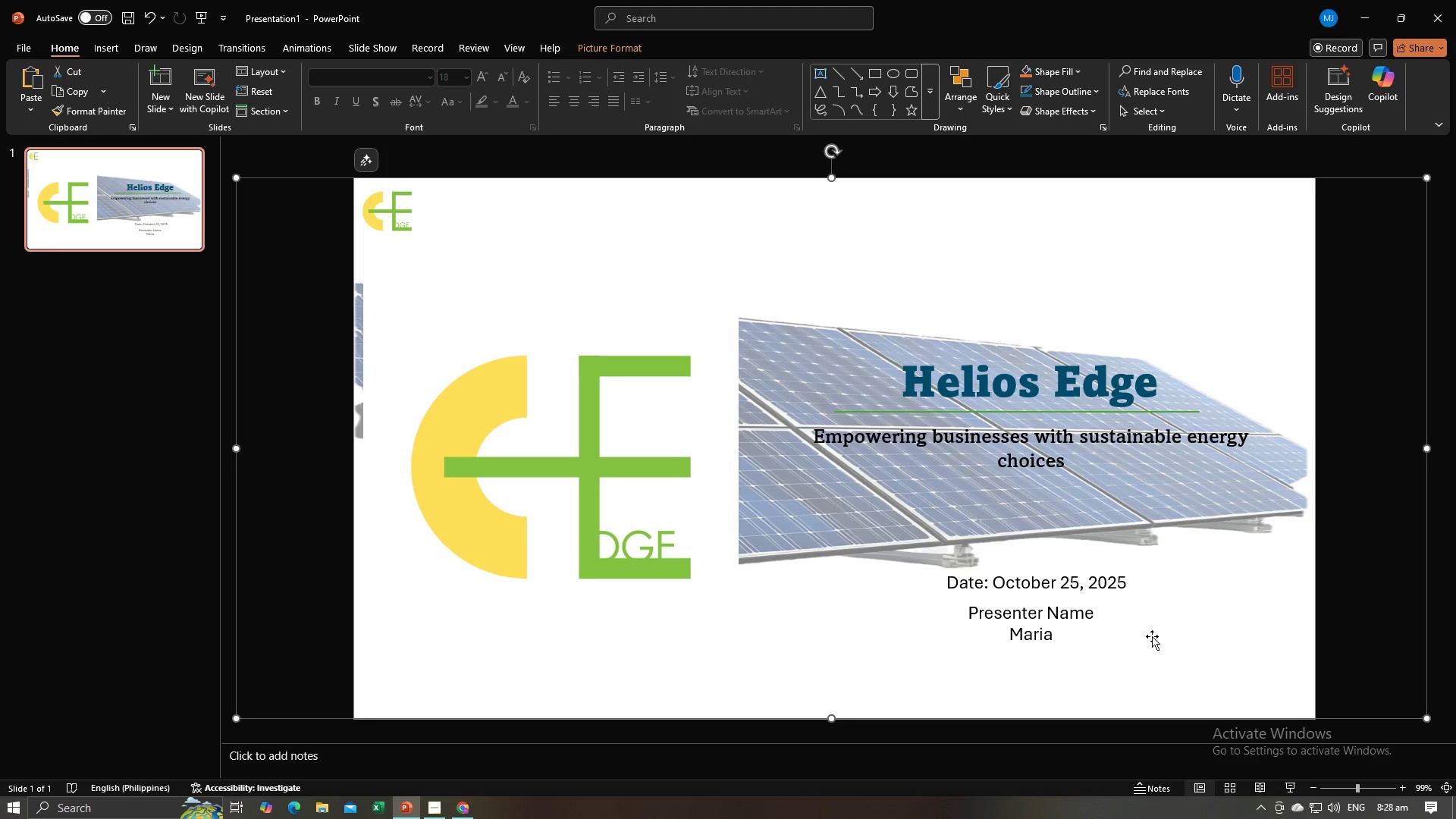 
key(Alt+AltLeft)
 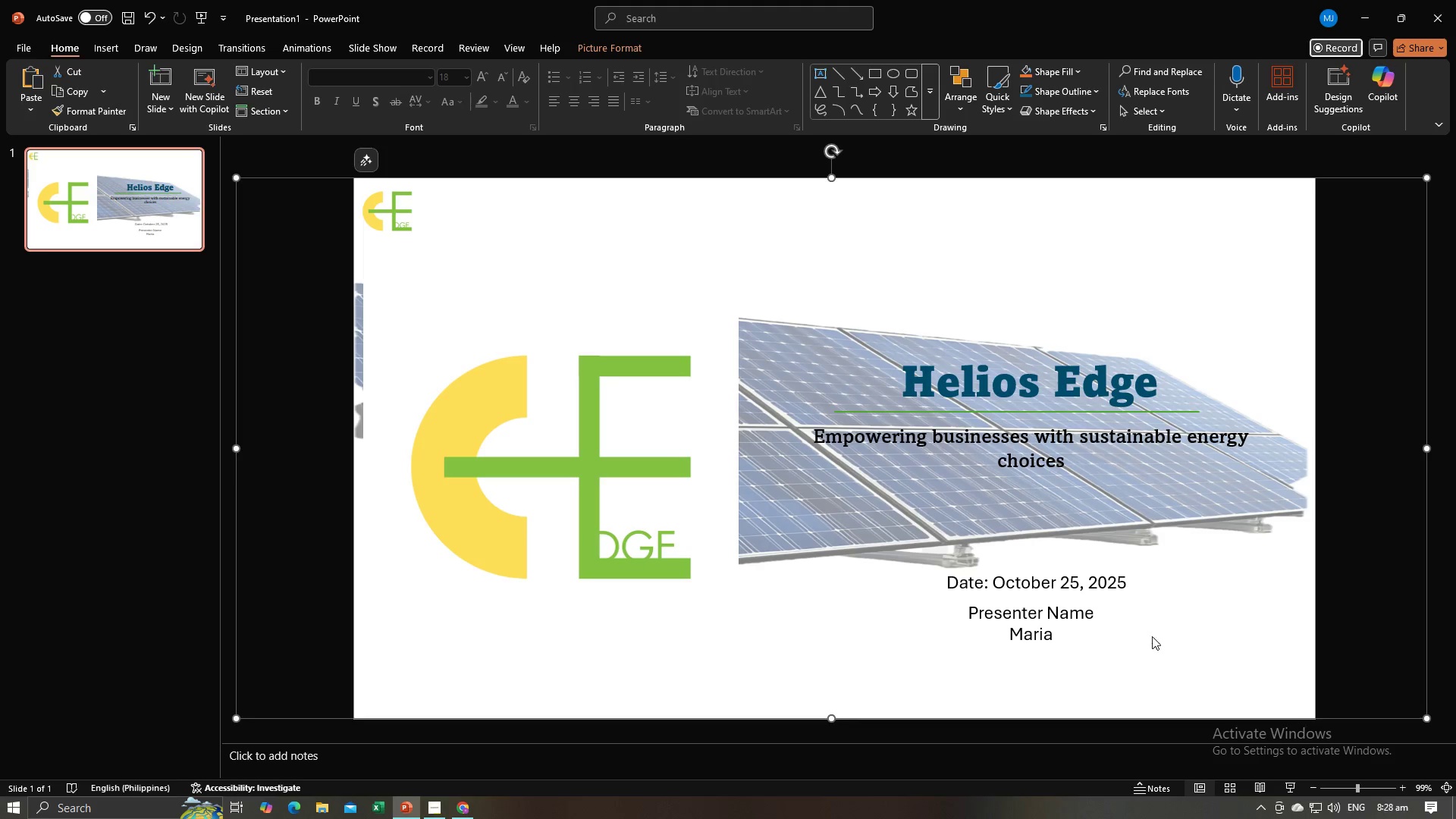 
key(Tab)
 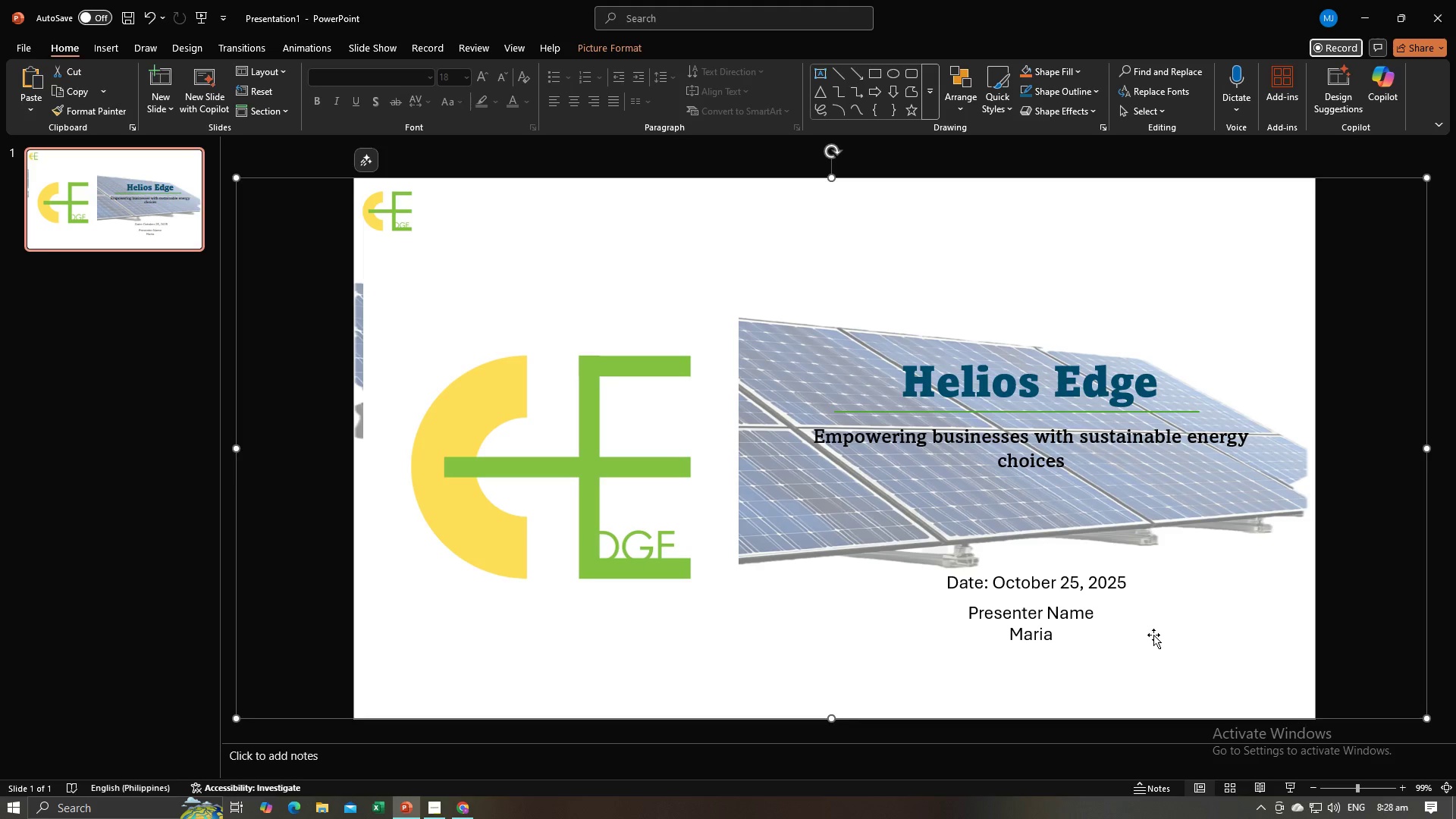 
key(Alt+AltLeft)
 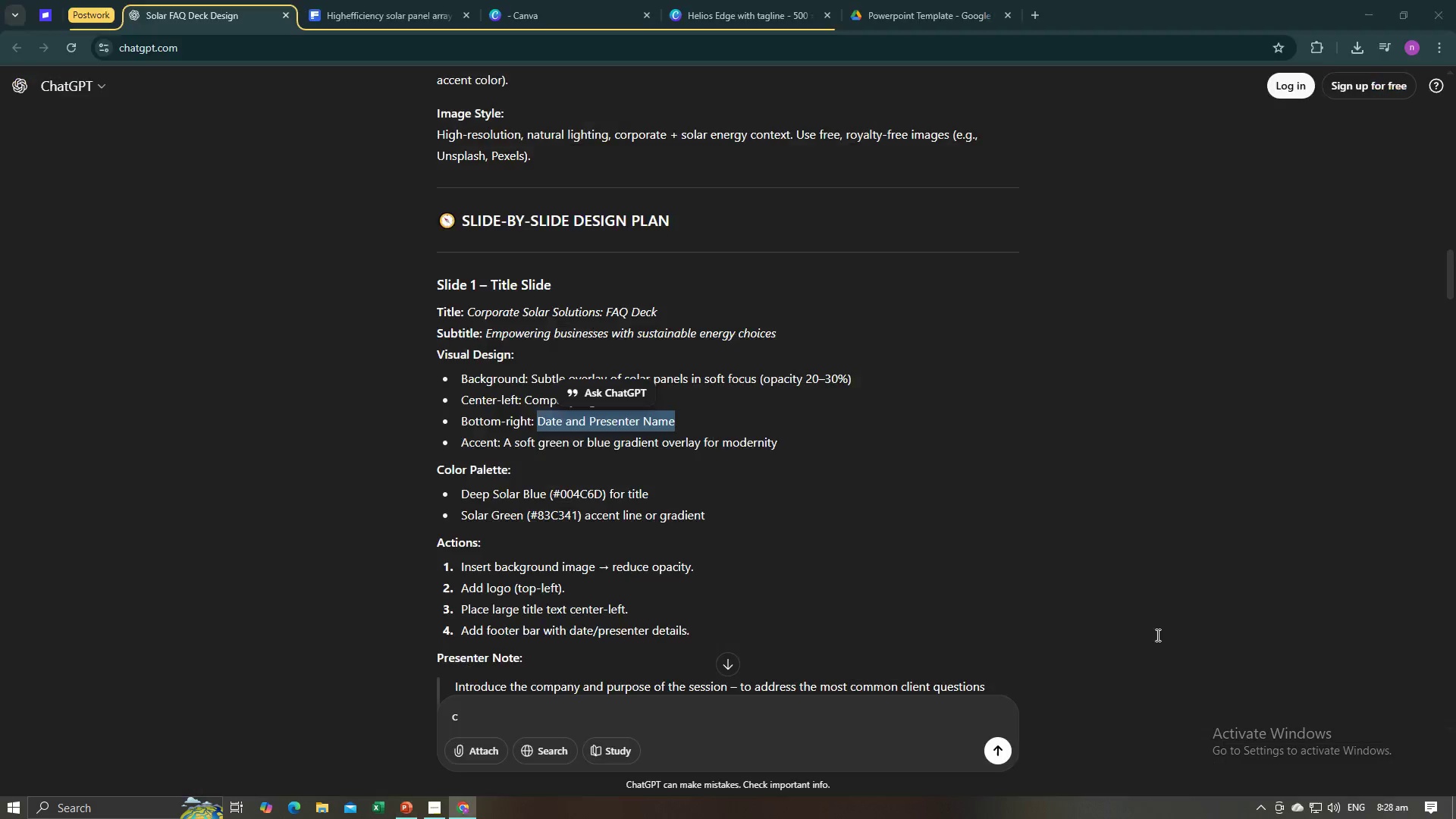 
key(Alt+Tab)
 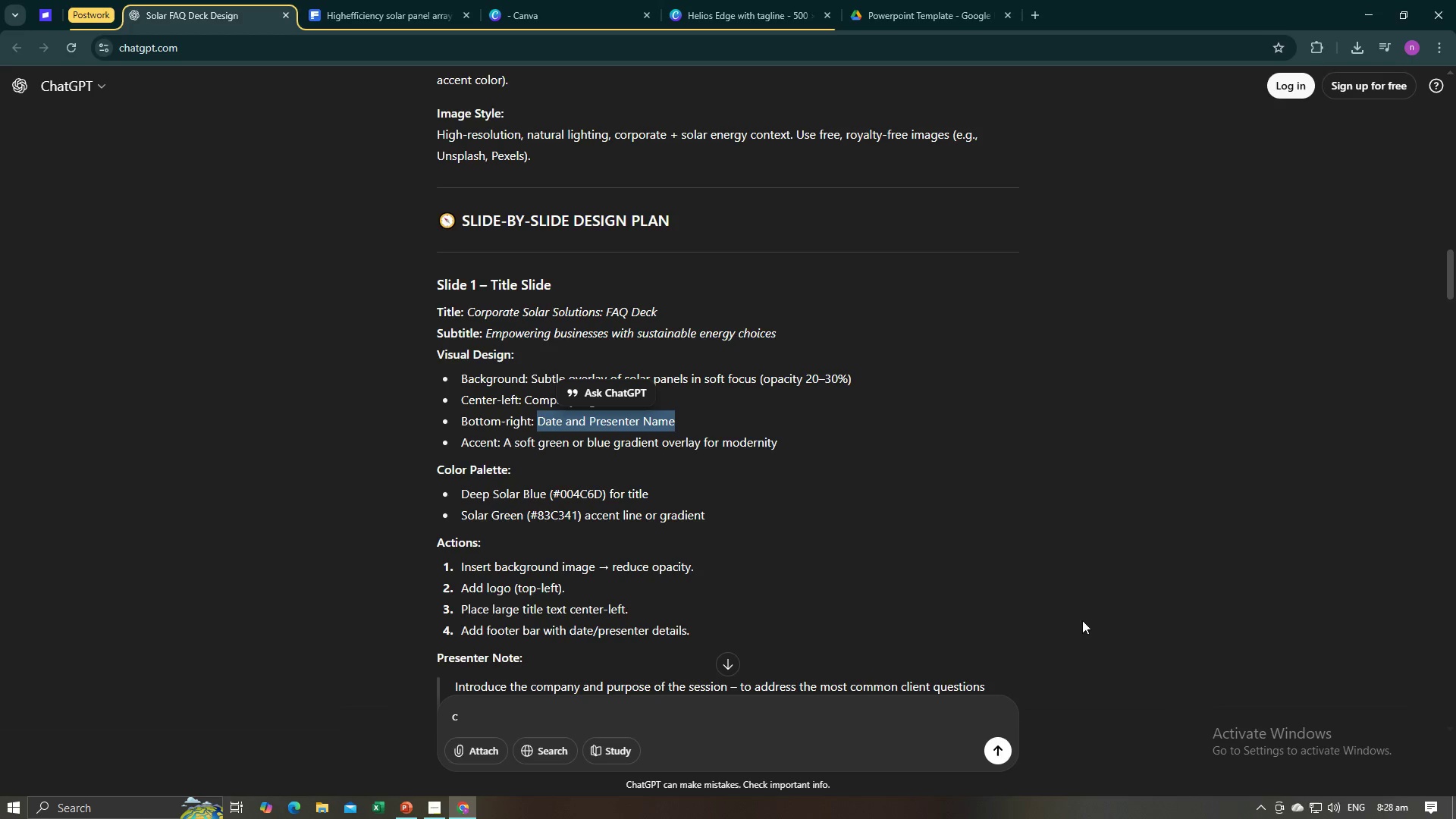 
key(Alt+AltLeft)
 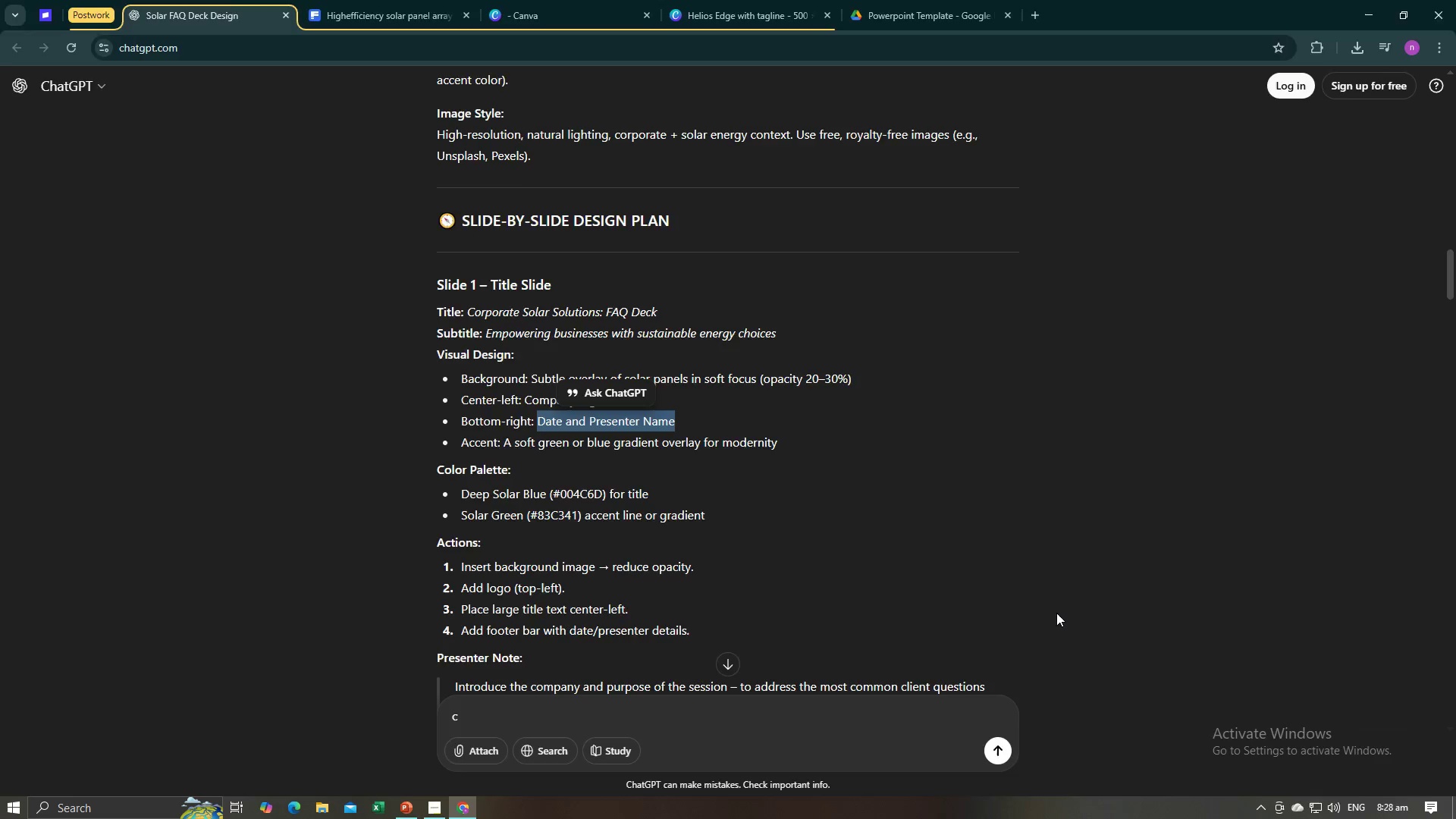 
key(Alt+Tab)
 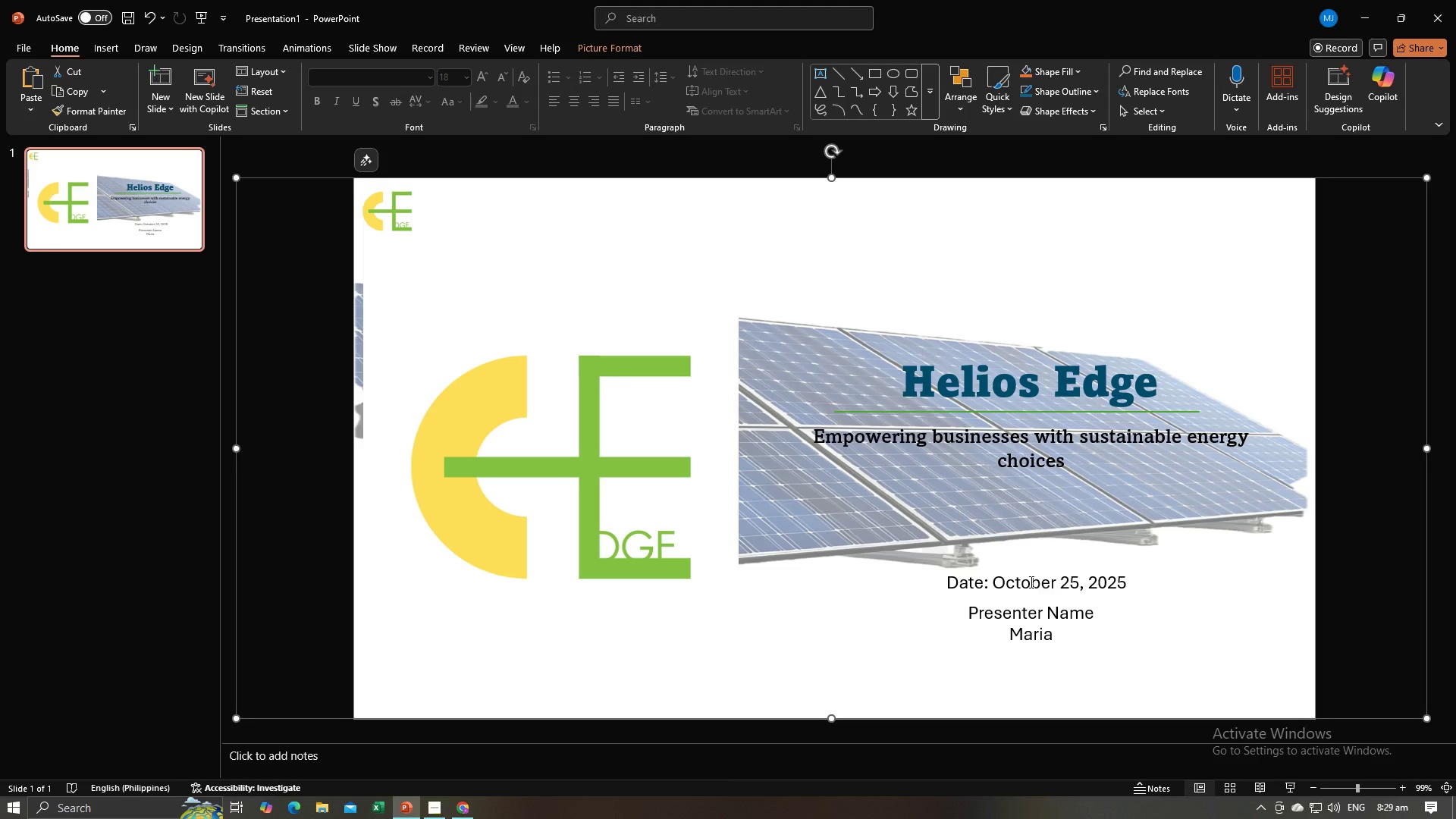 
left_click([1029, 580])
 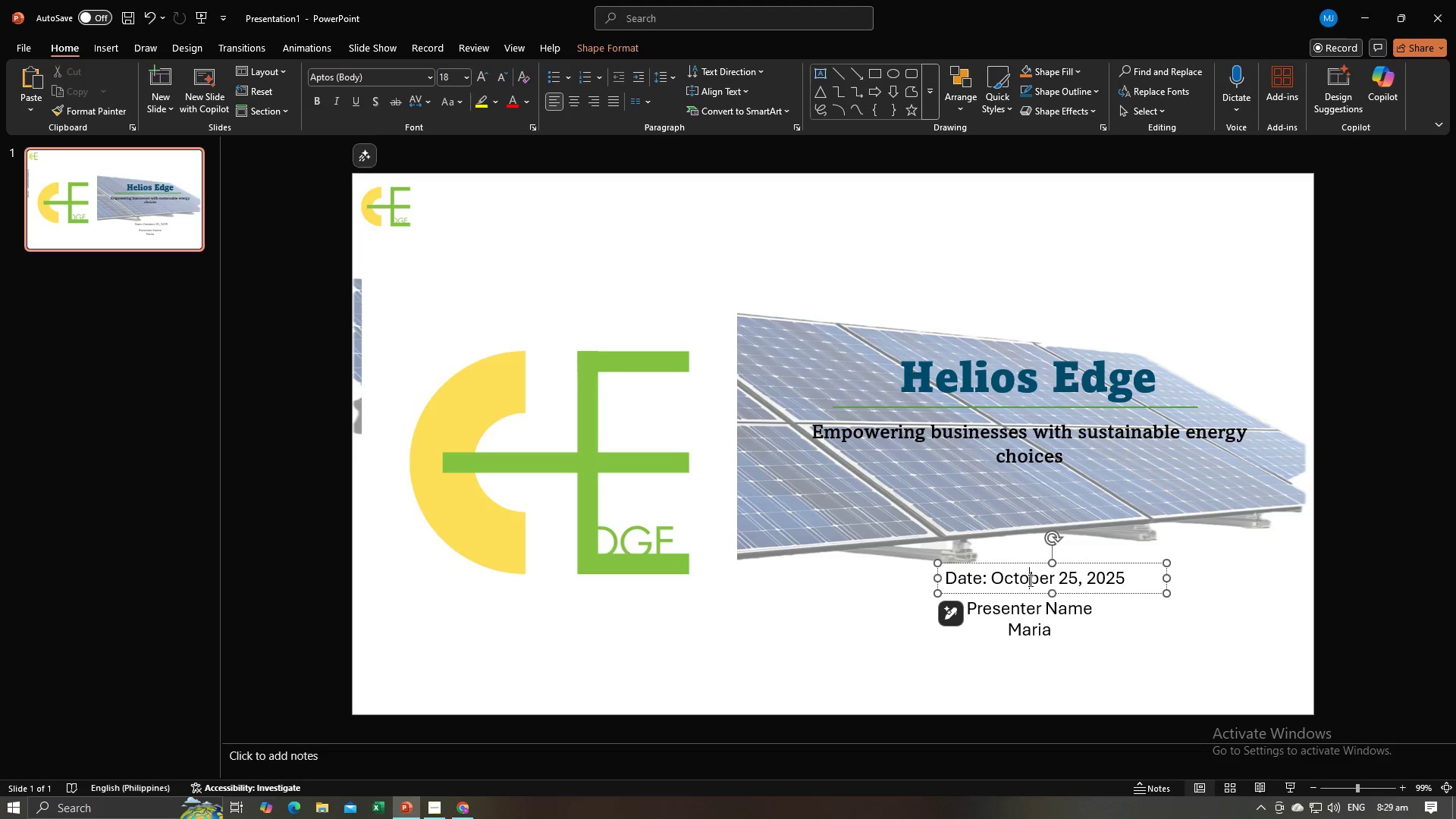 
key(Alt+AltLeft)
 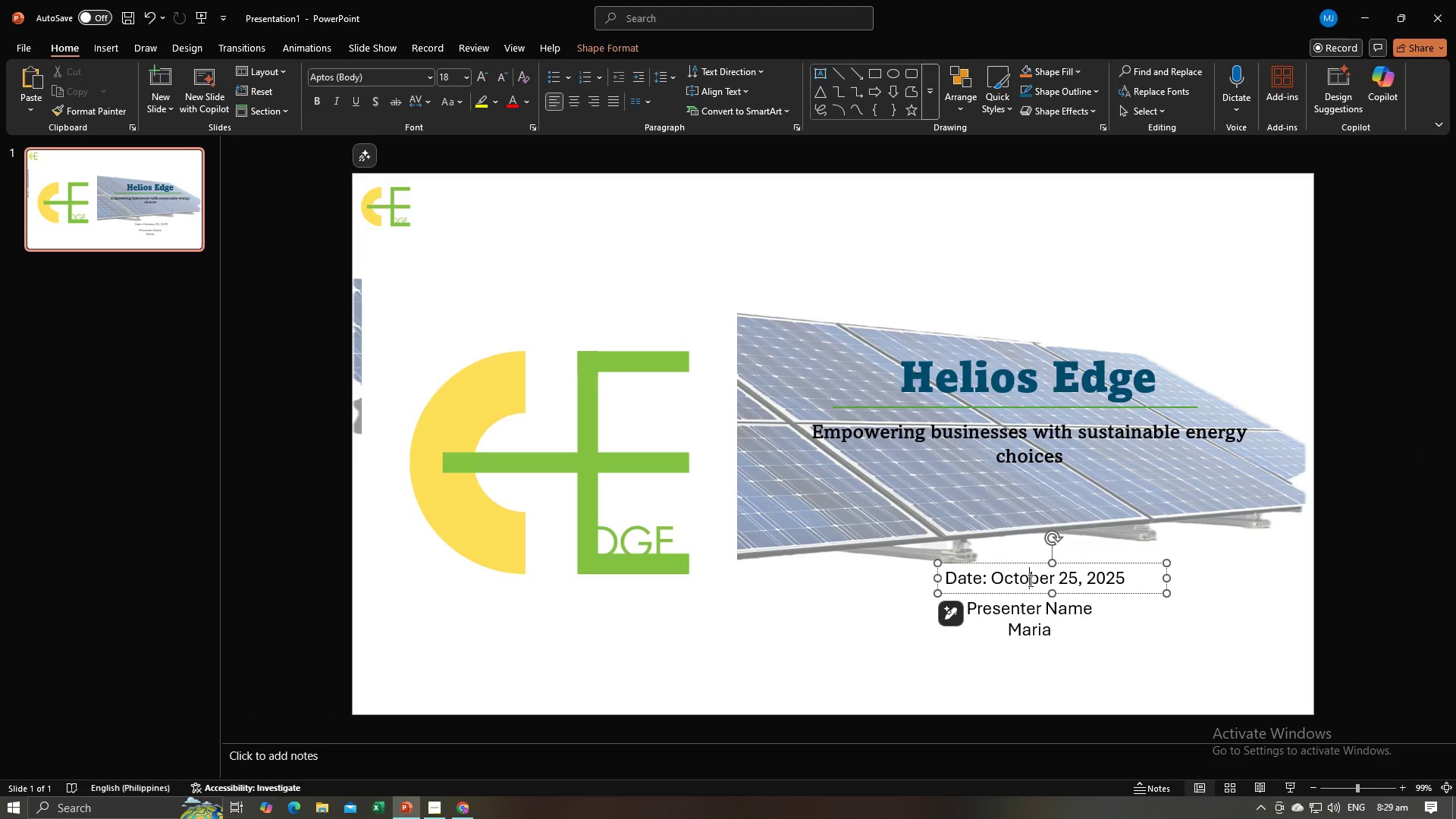 
key(Alt+Tab)
 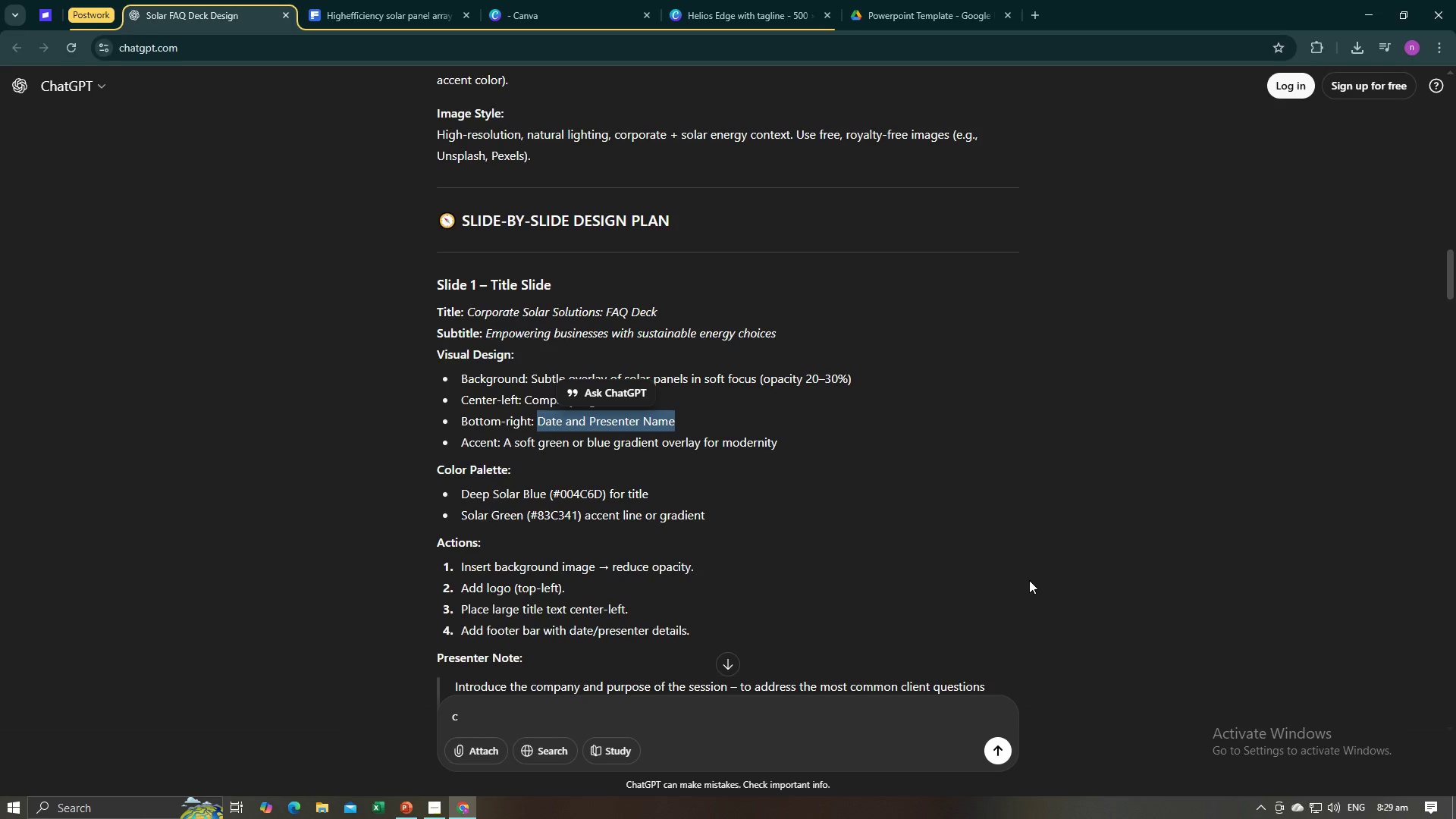 
key(Alt+AltLeft)
 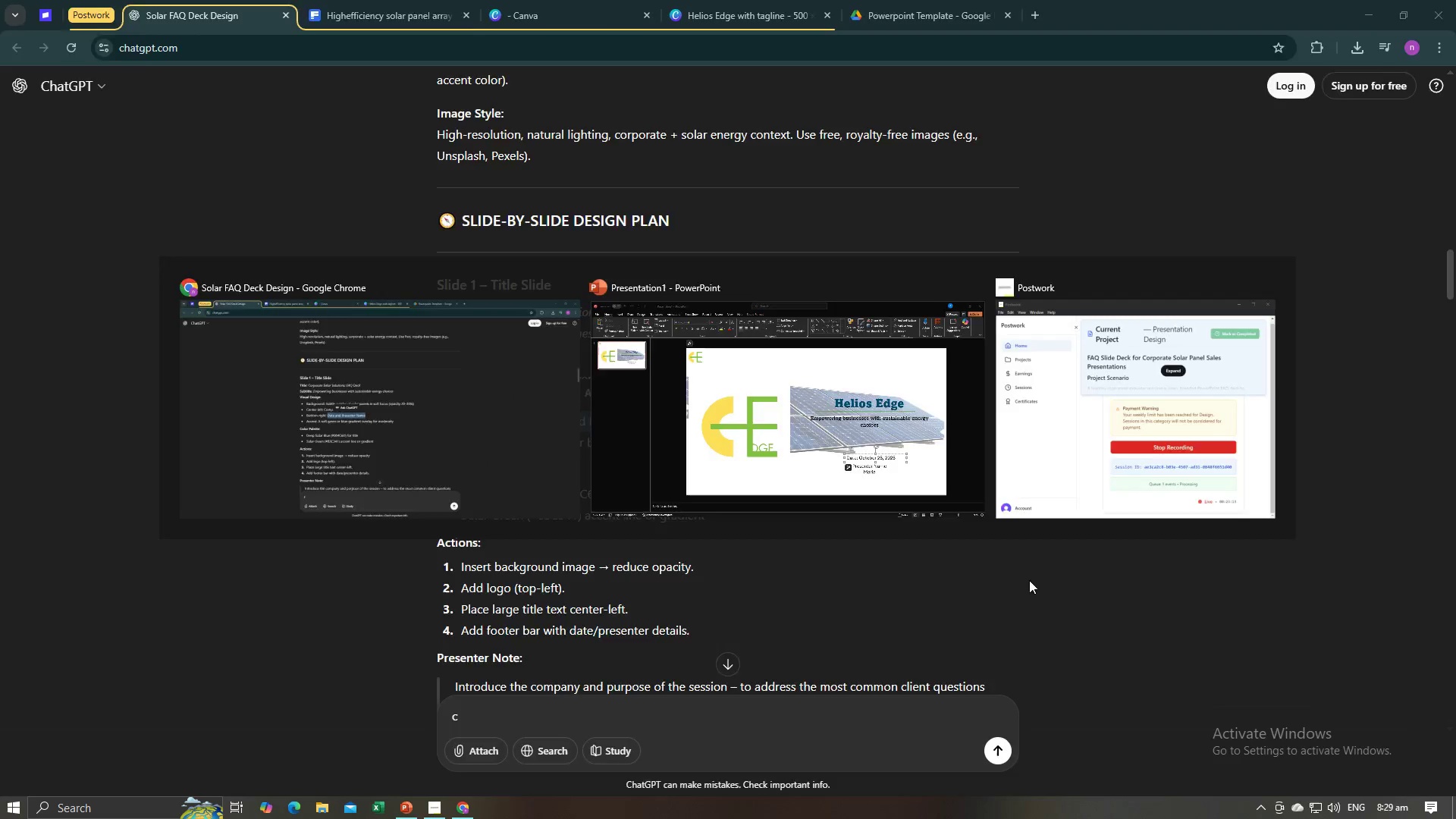 
key(Alt+Tab)
 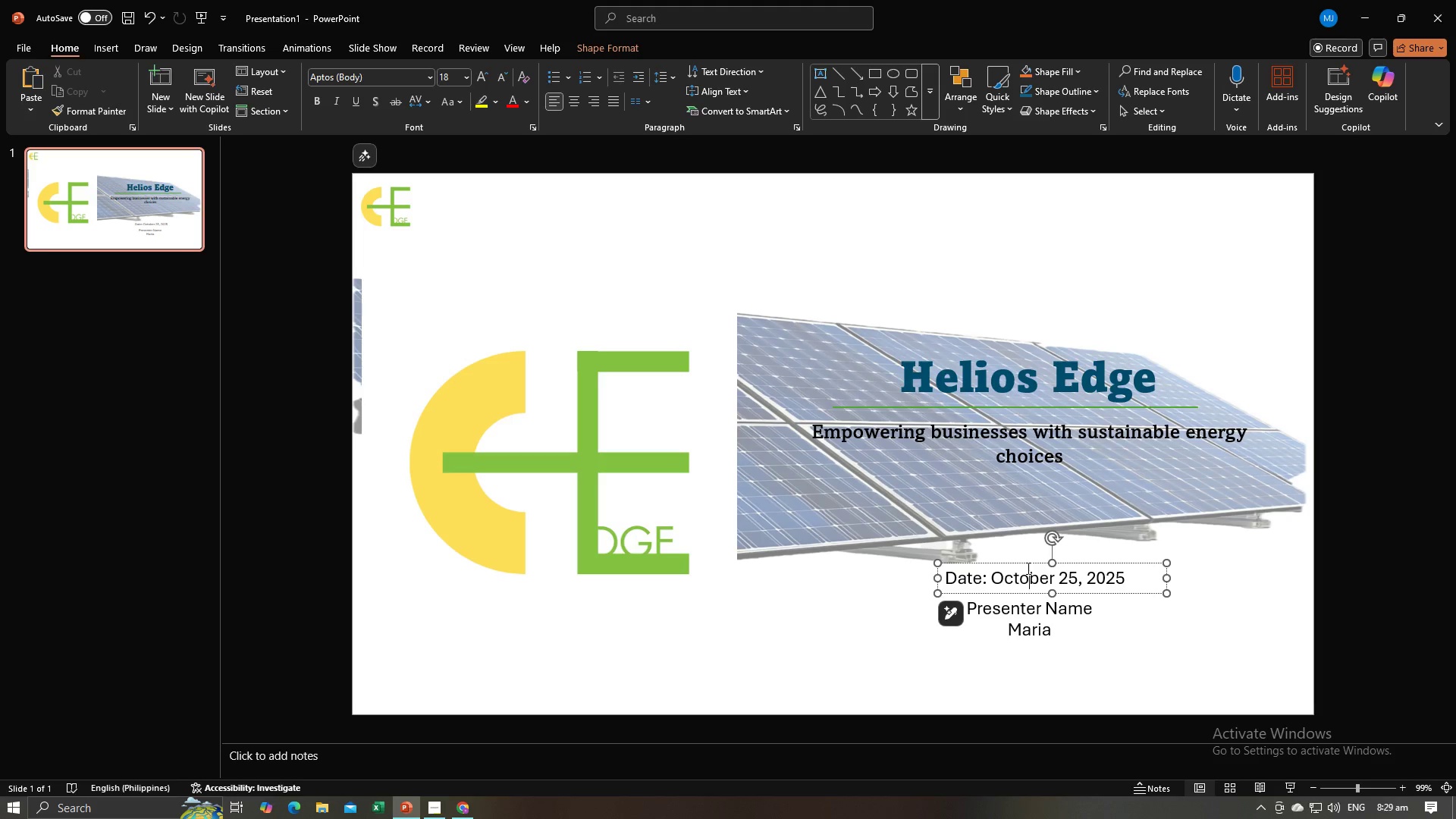 
left_click_drag(start_coordinate=[1025, 566], to_coordinate=[1019, 565])
 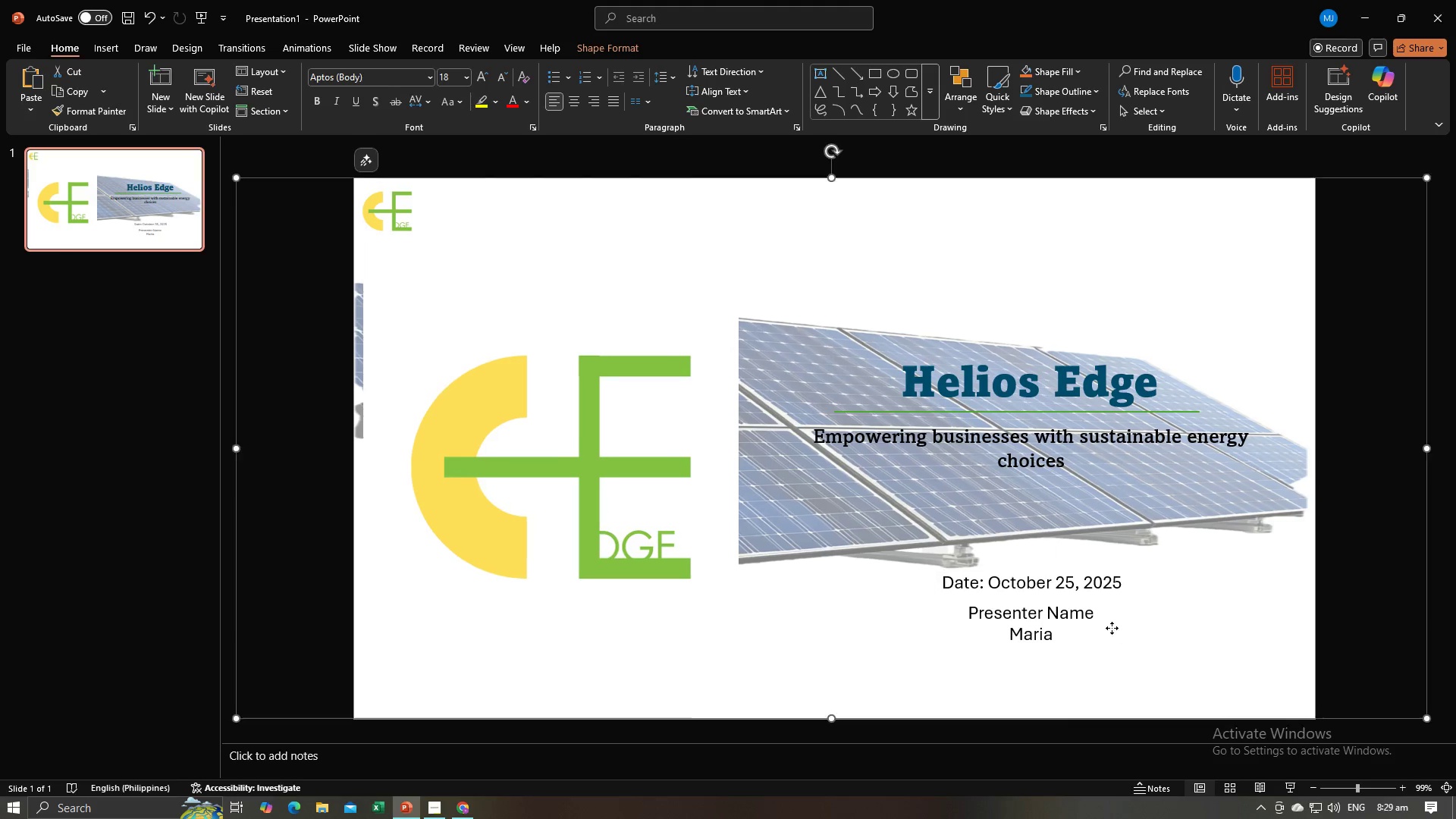 
left_click([1112, 628])
 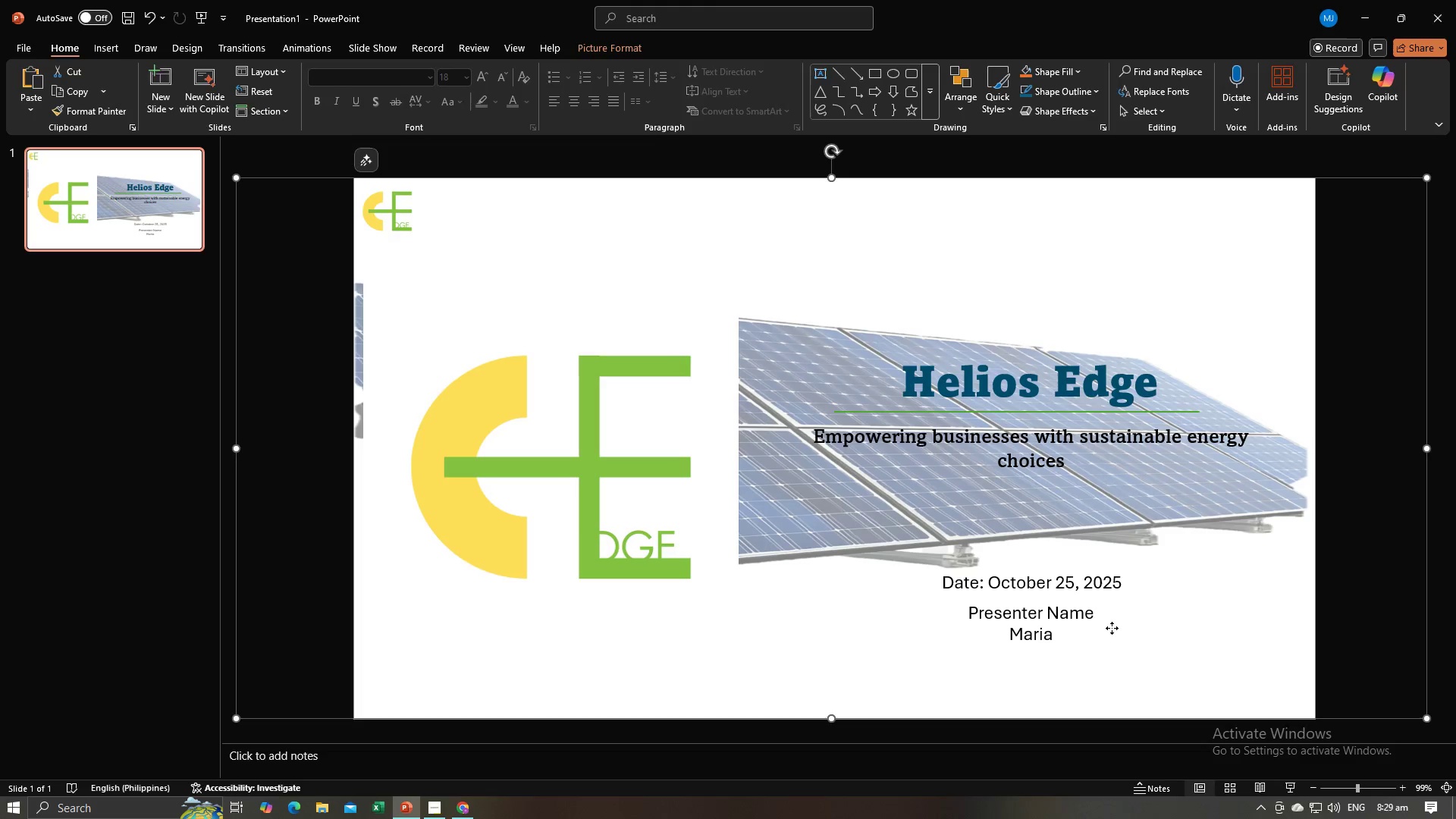 
key(Alt+AltLeft)
 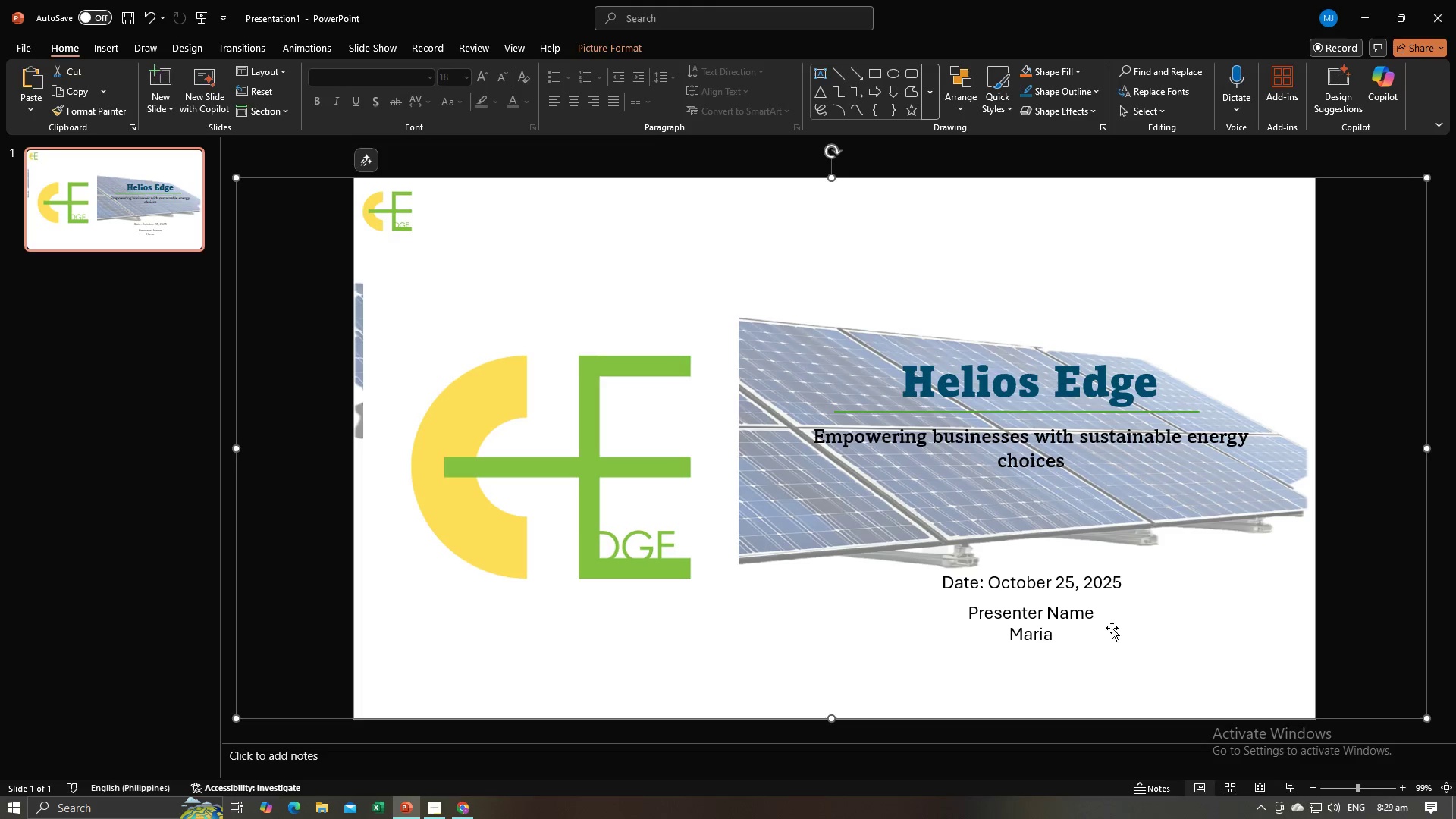 
key(Alt+Tab)
 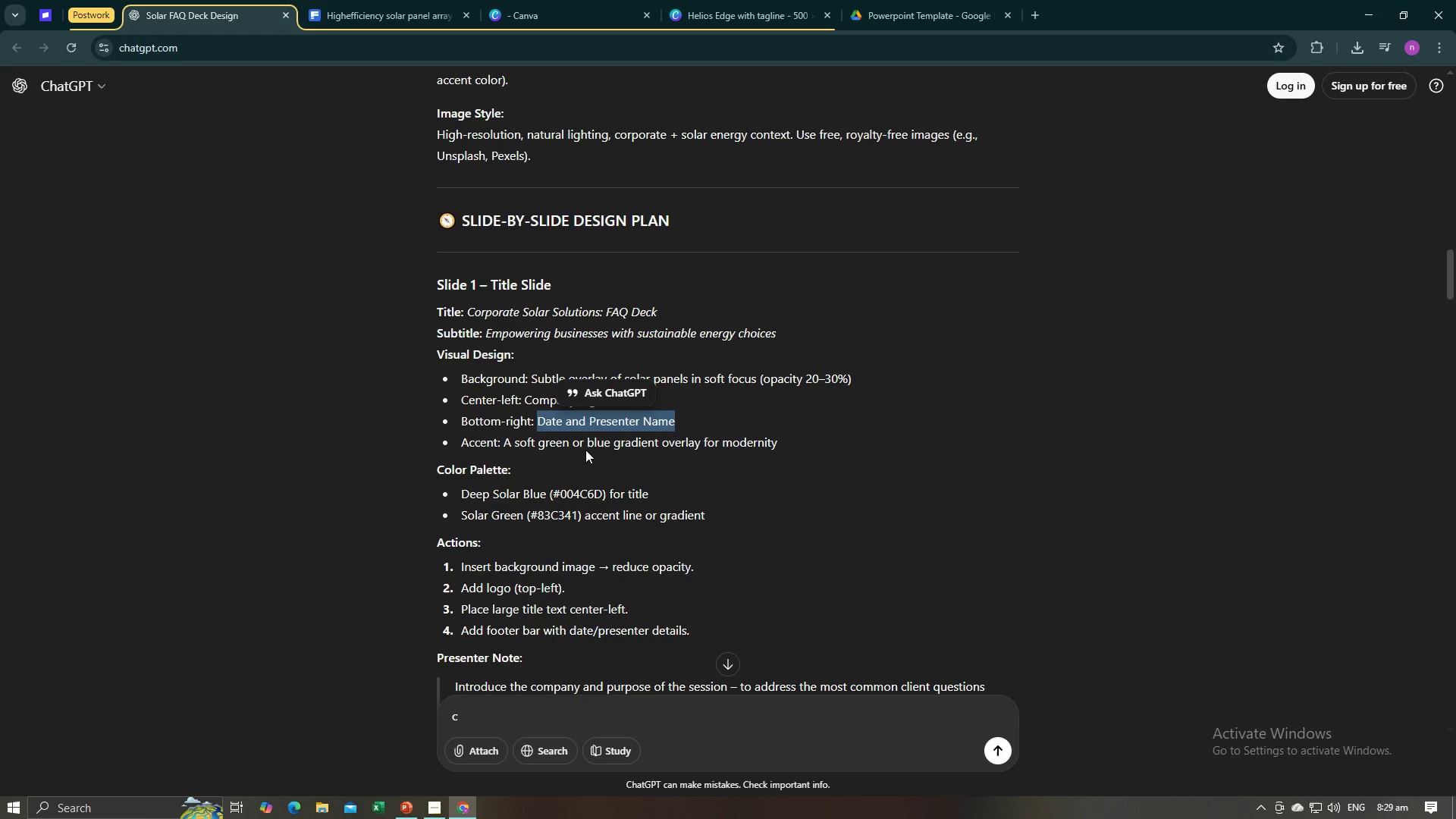 
wait(7.35)
 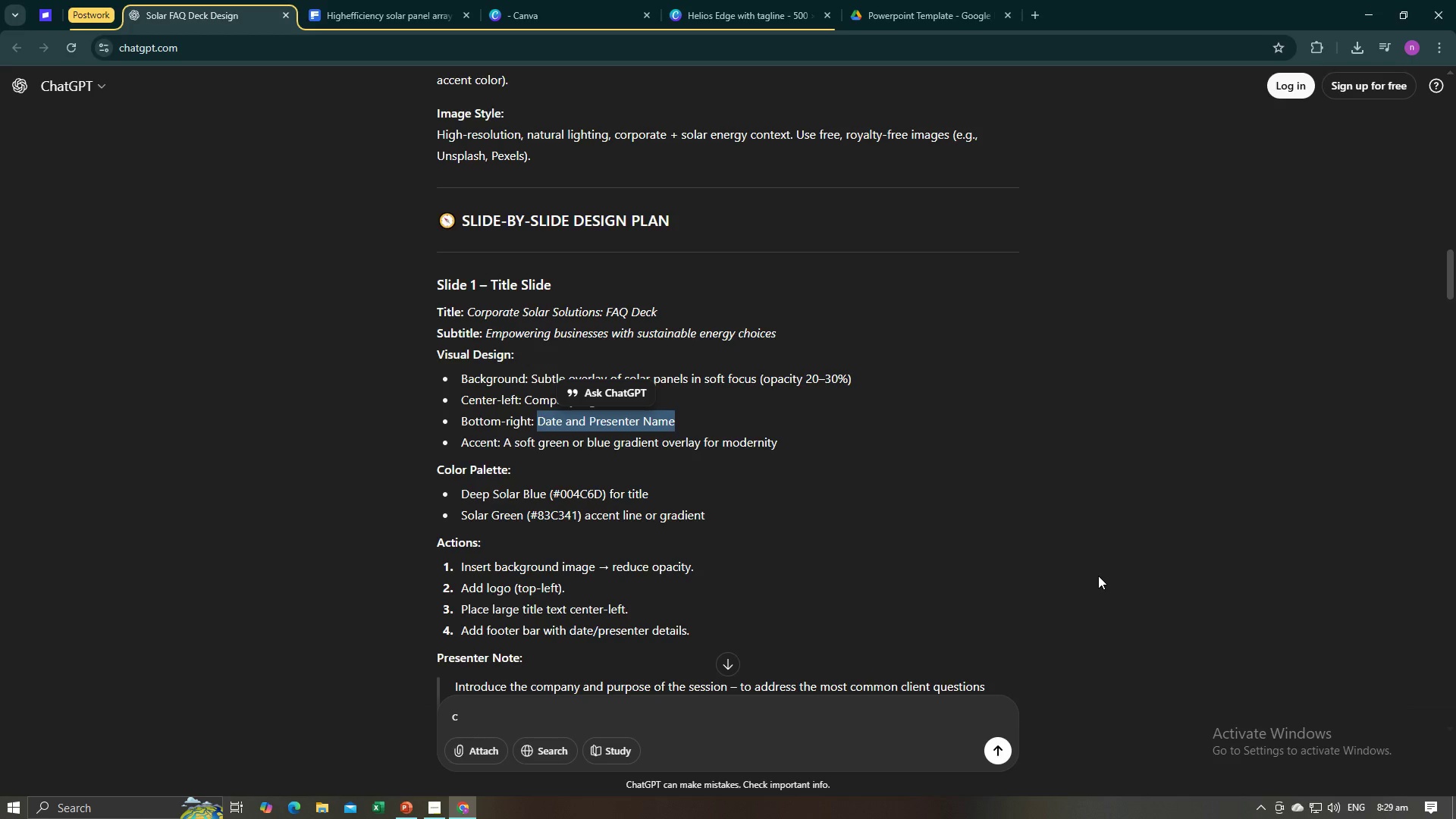 
left_click_drag(start_coordinate=[512, 444], to_coordinate=[551, 447])
 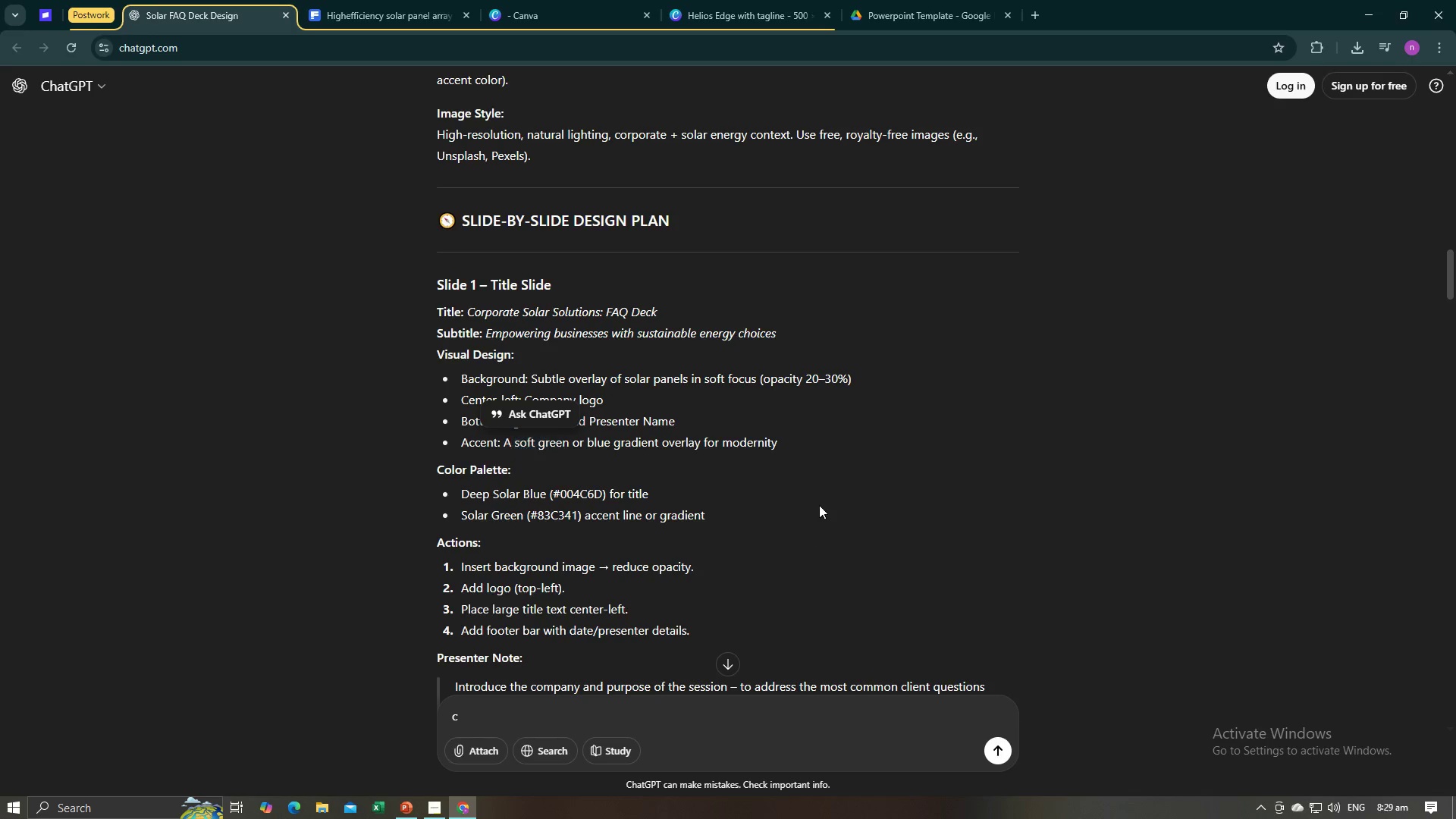 
left_click([819, 505])
 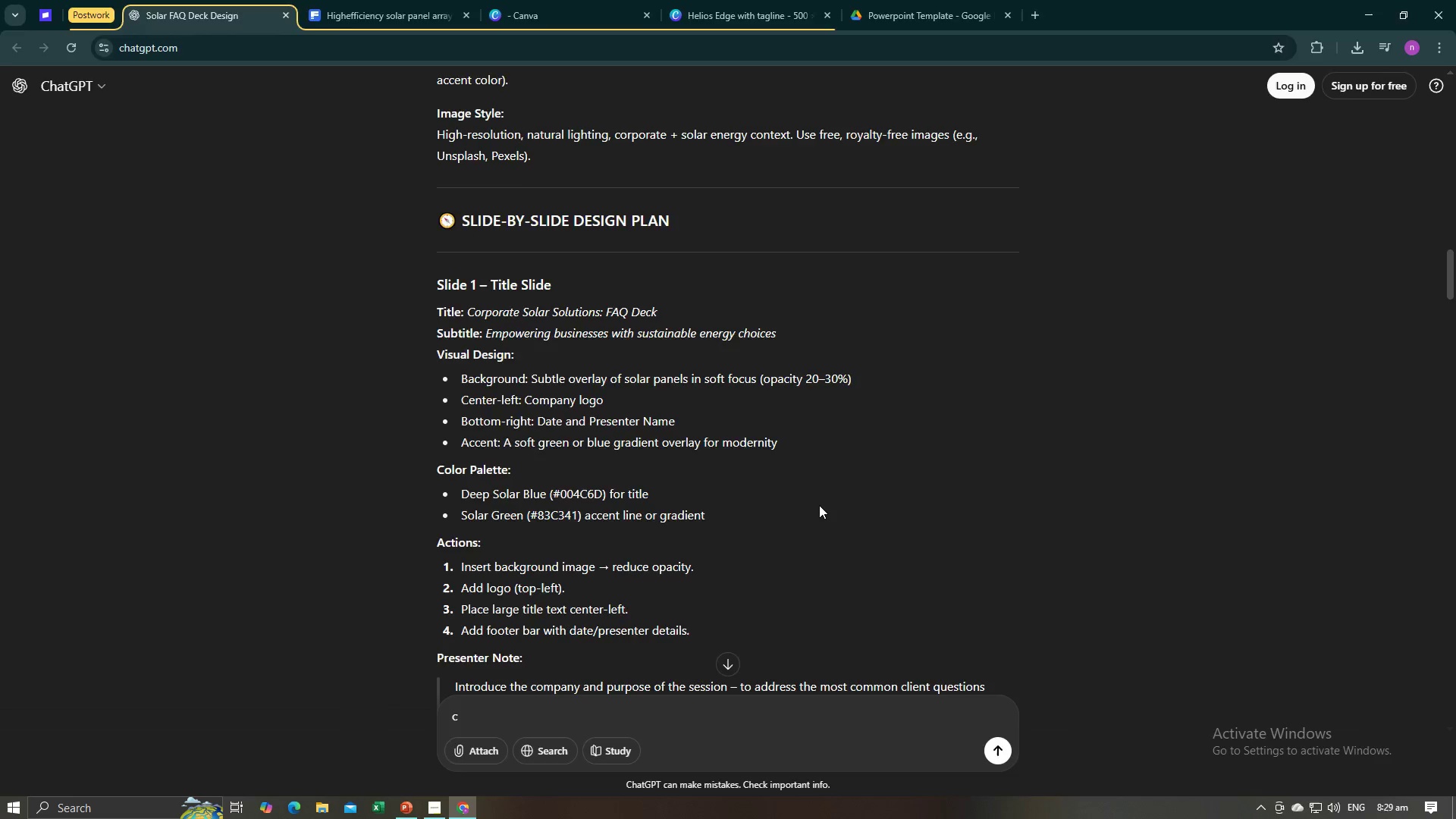 
key(Alt+AltLeft)
 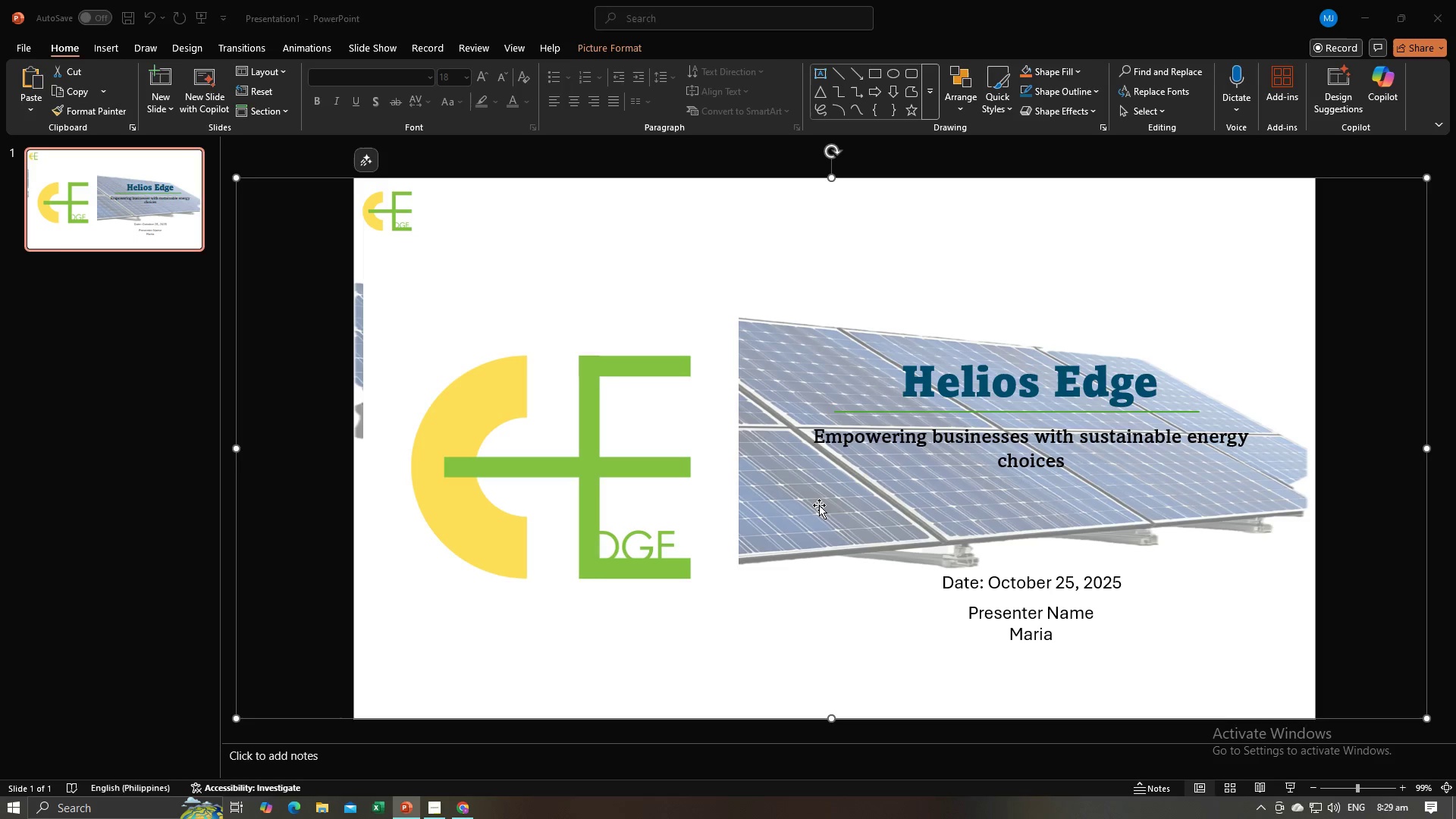 
key(Alt+Tab)
 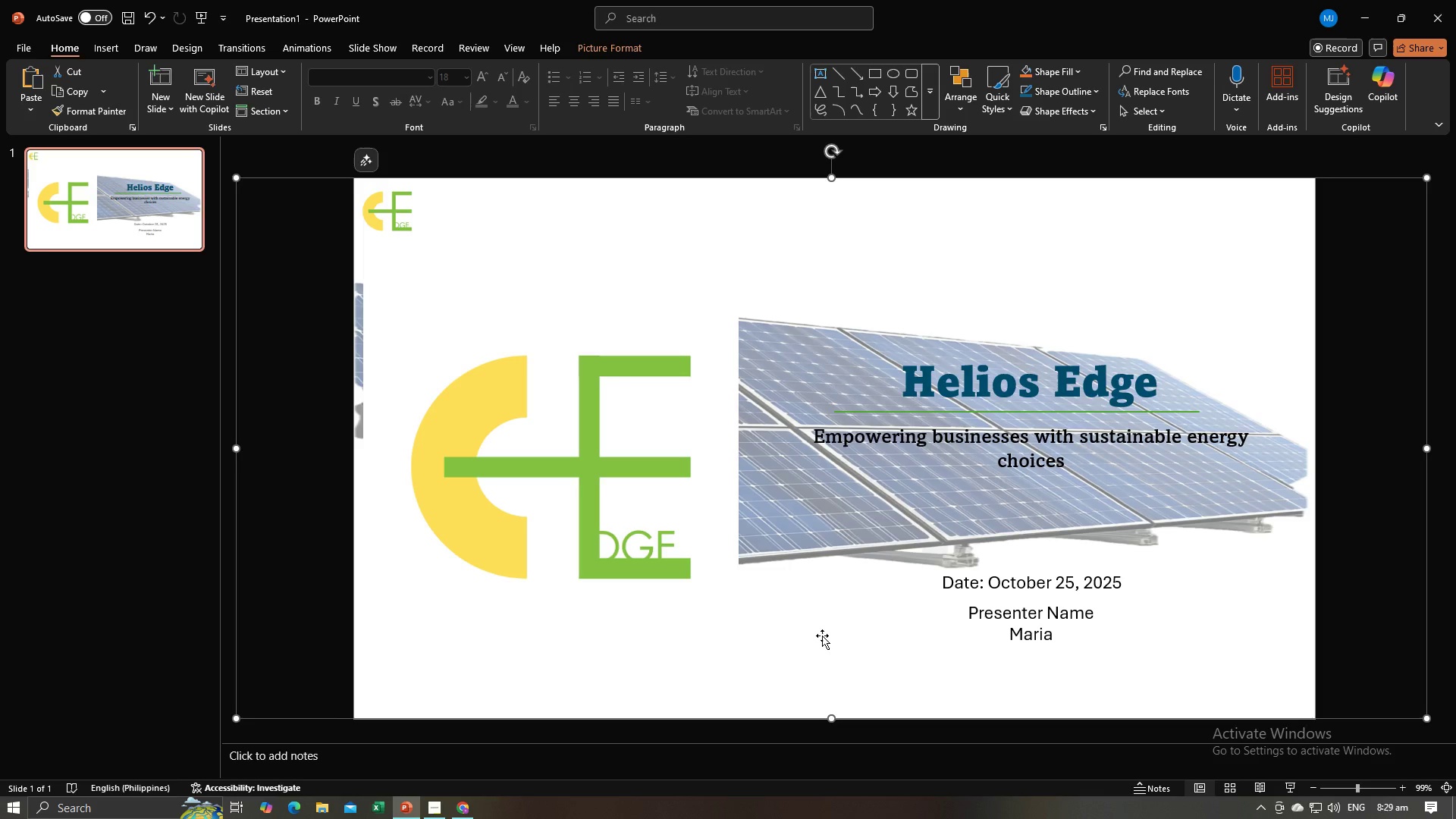 
left_click([822, 635])
 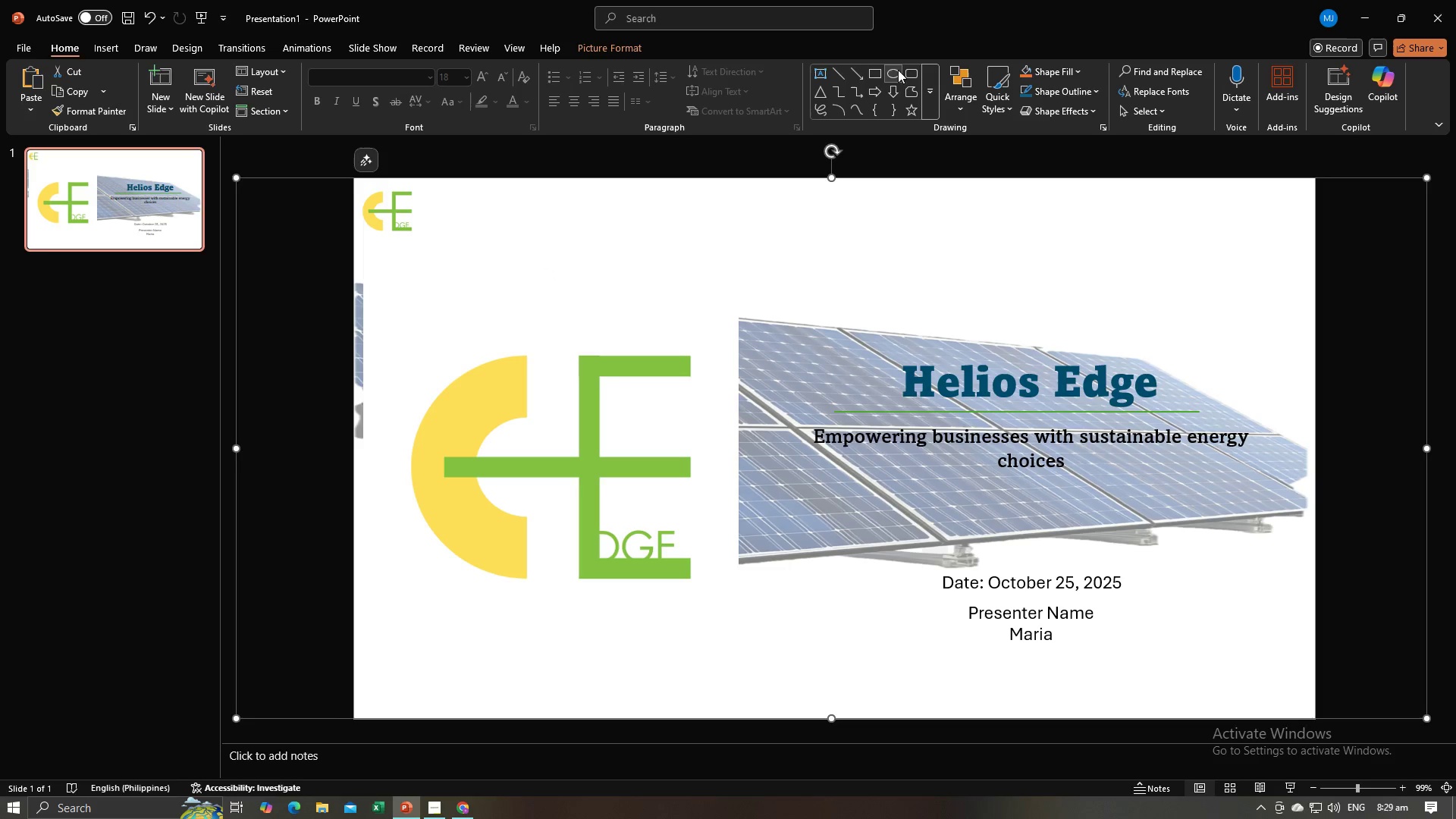 
wait(5.37)
 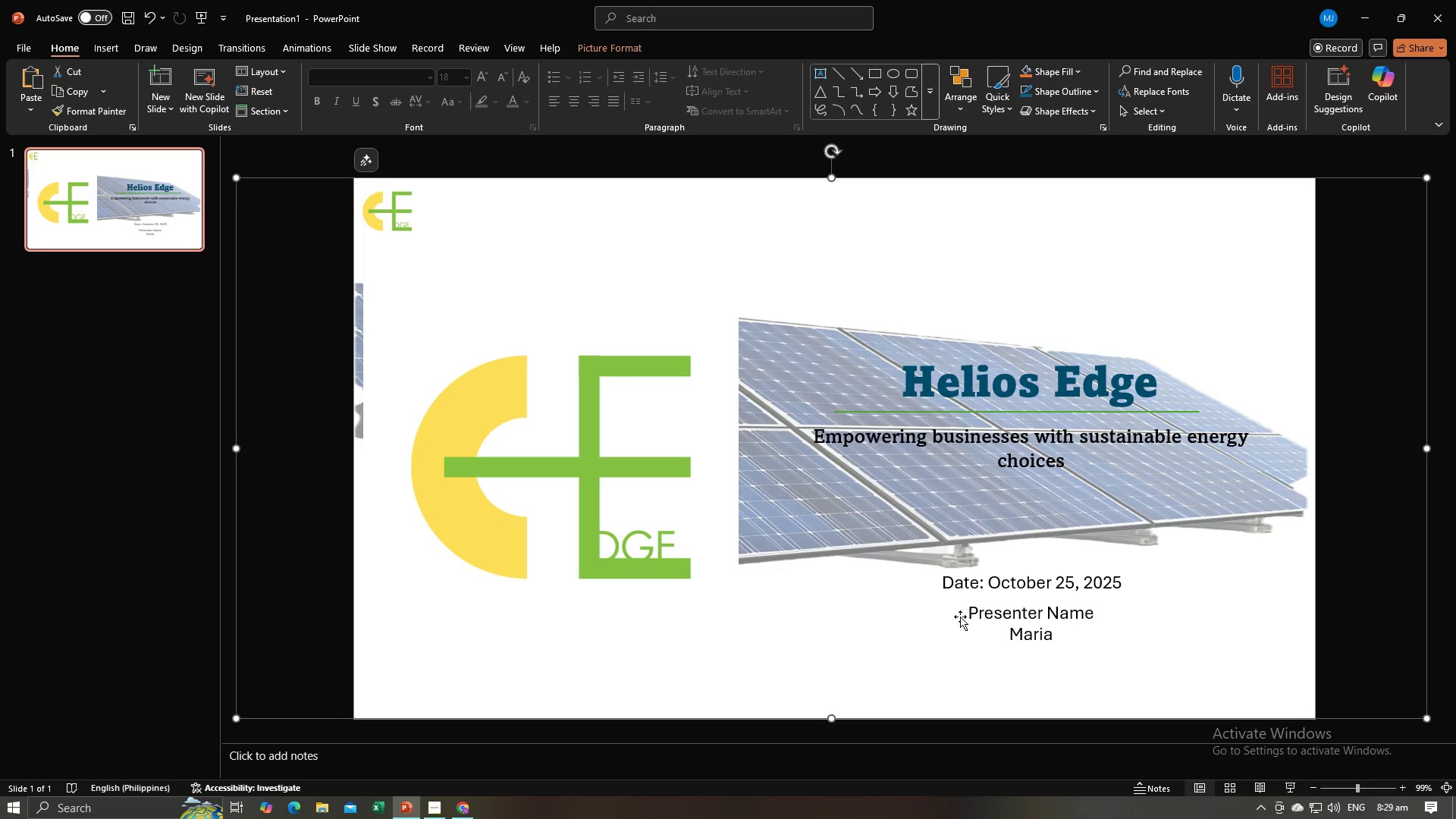 
left_click([908, 71])
 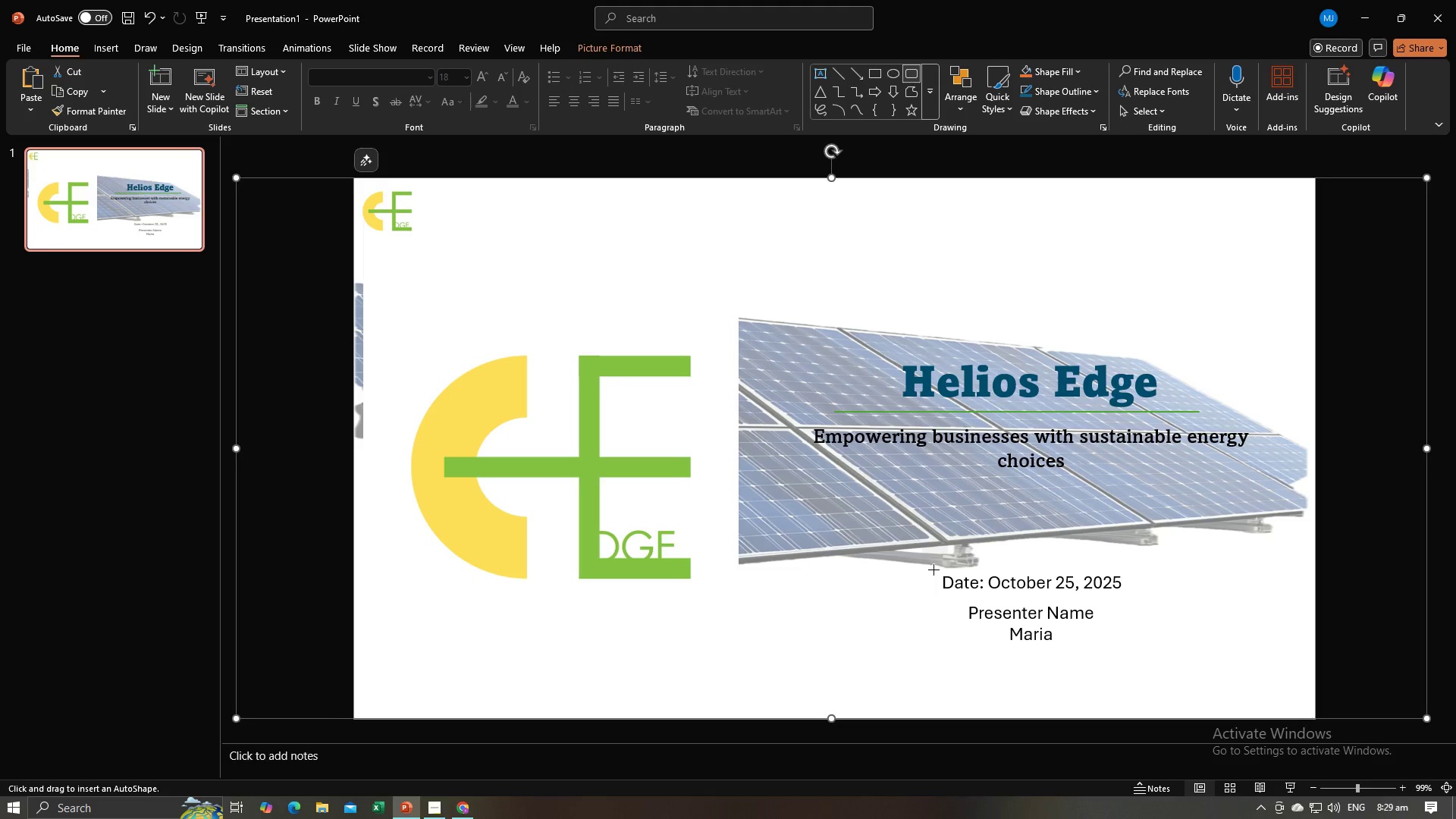 
left_click_drag(start_coordinate=[933, 574], to_coordinate=[1128, 595])
 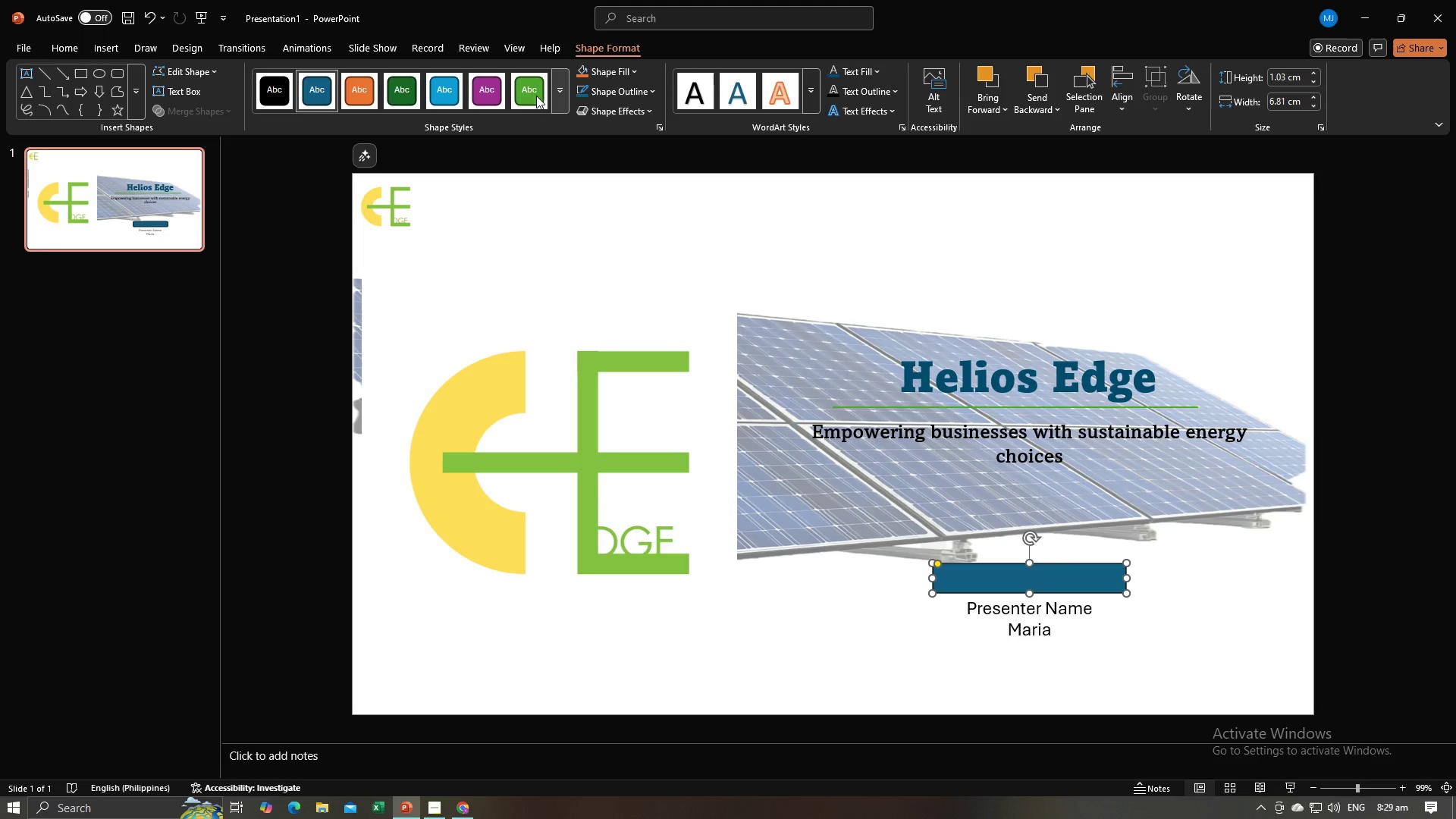 
wait(7.69)
 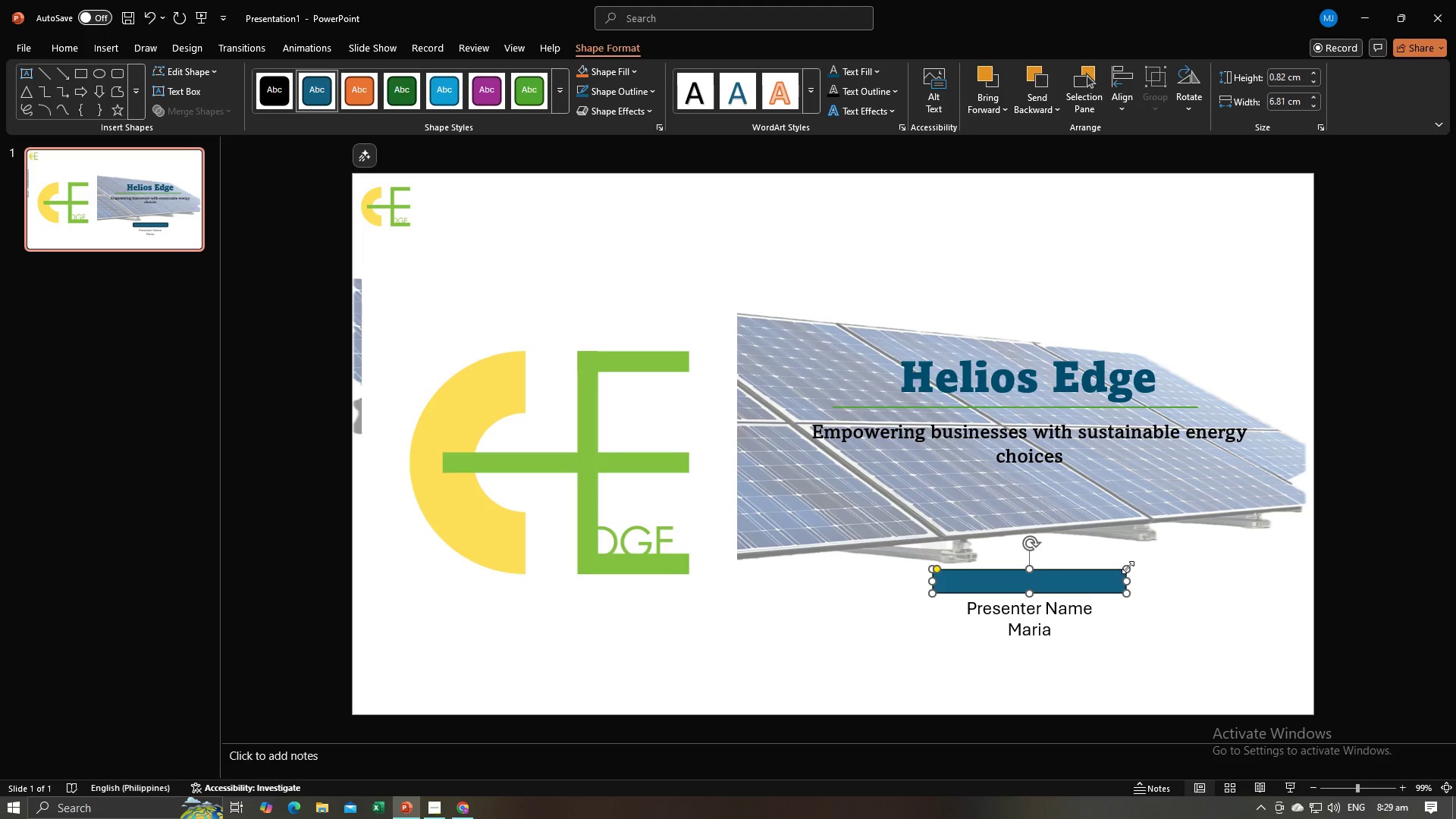 
left_click([534, 97])
 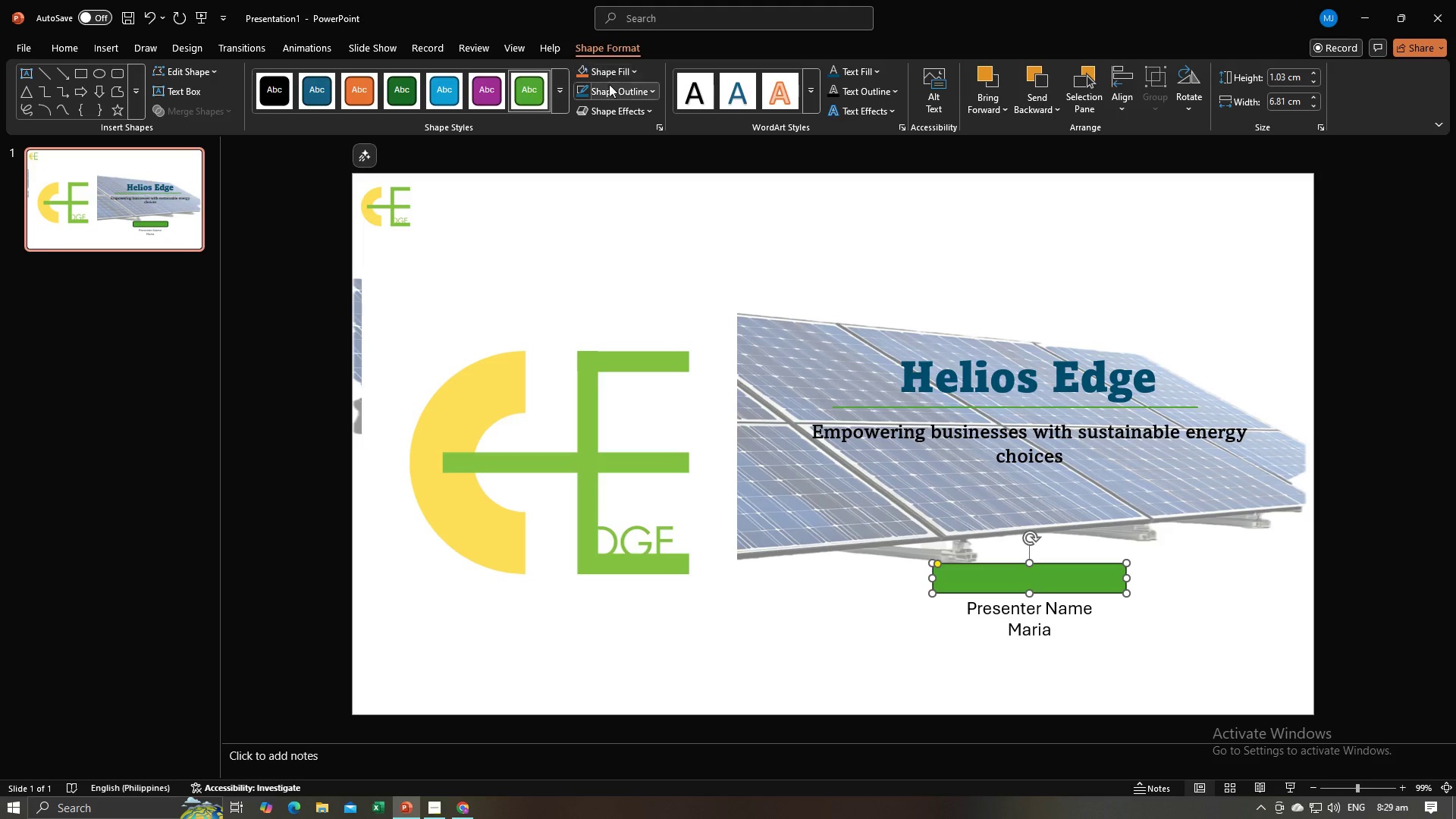 
left_click([607, 89])
 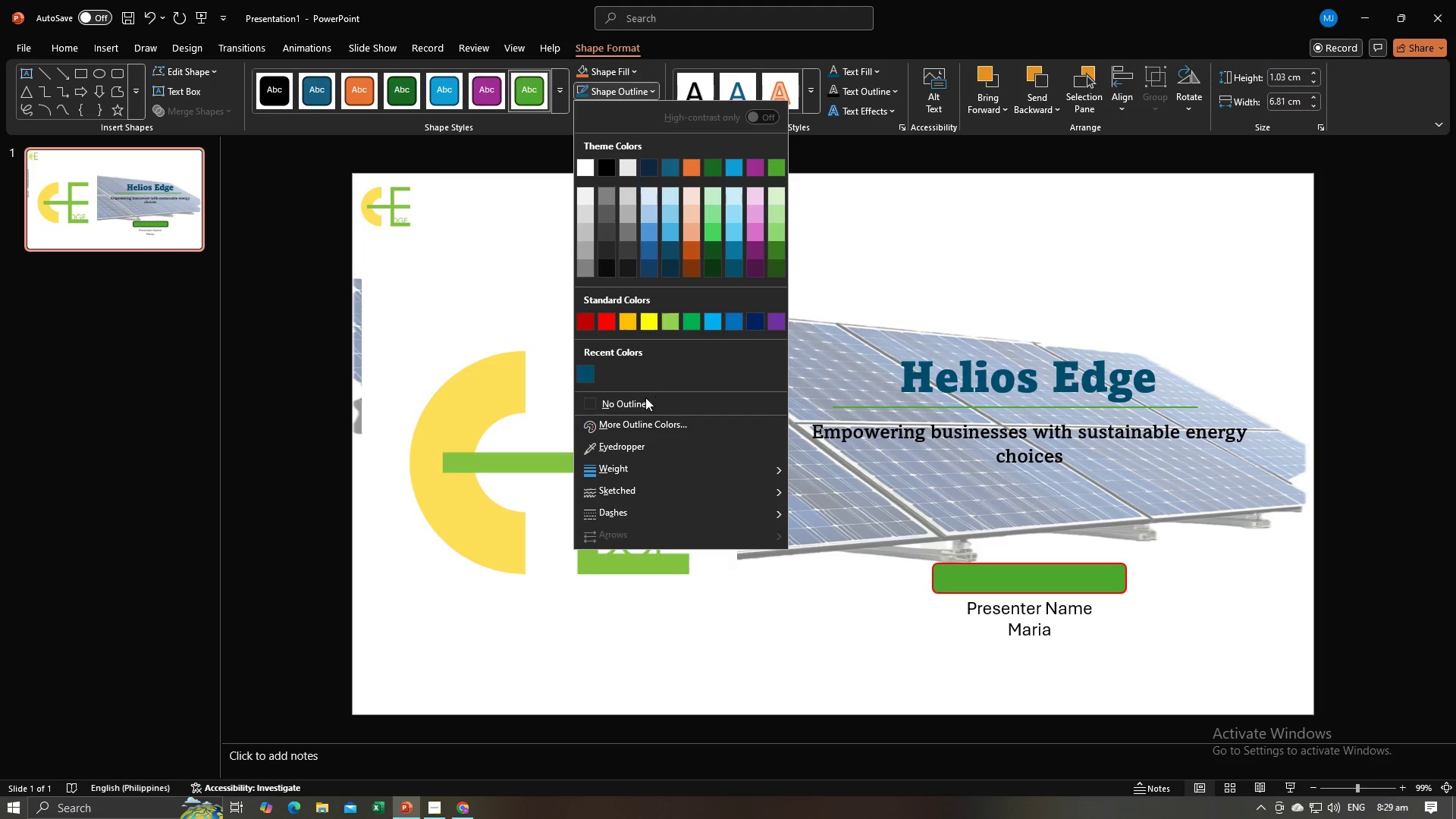 
left_click([645, 403])
 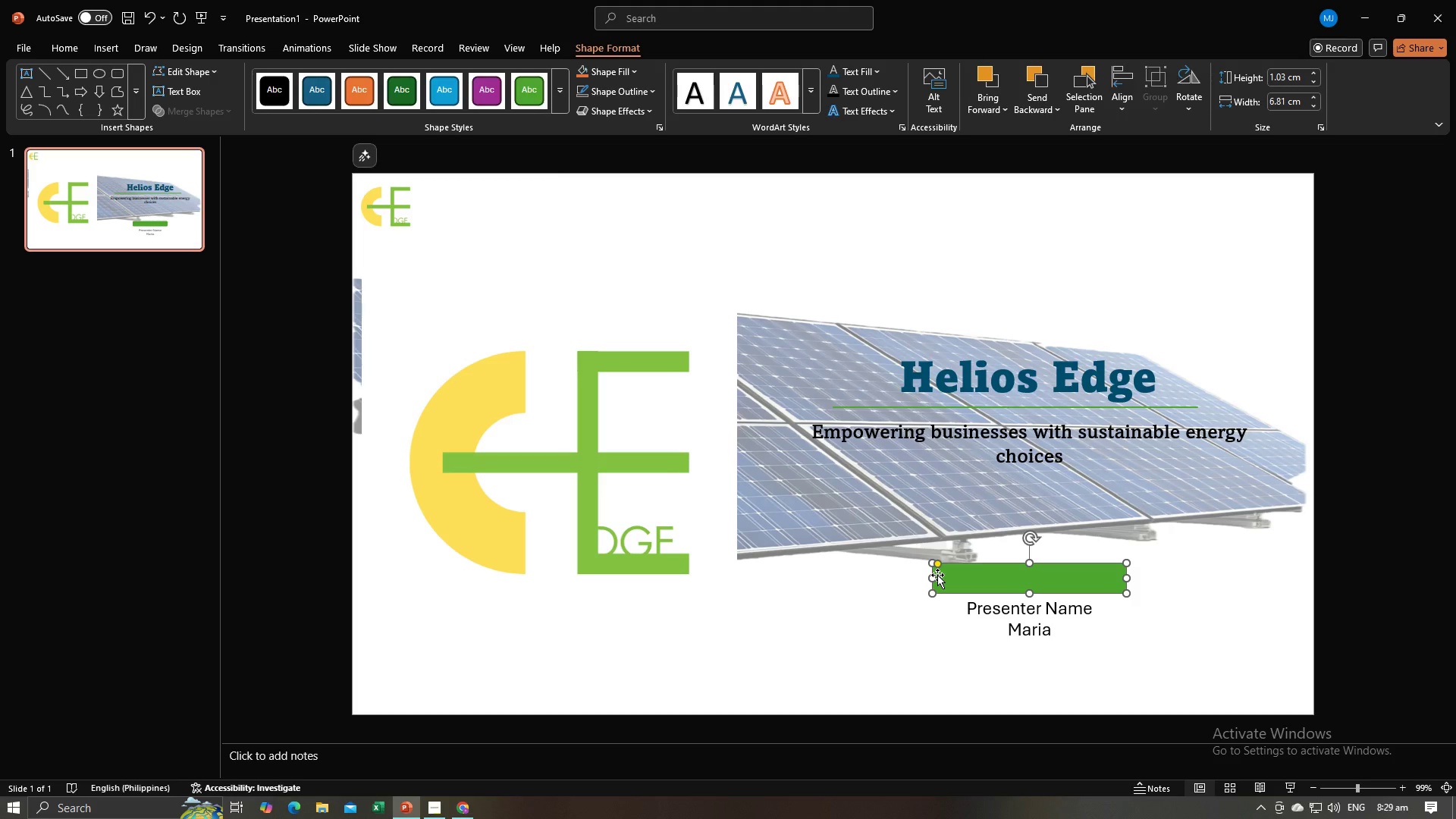 
left_click_drag(start_coordinate=[937, 575], to_coordinate=[1080, 597])
 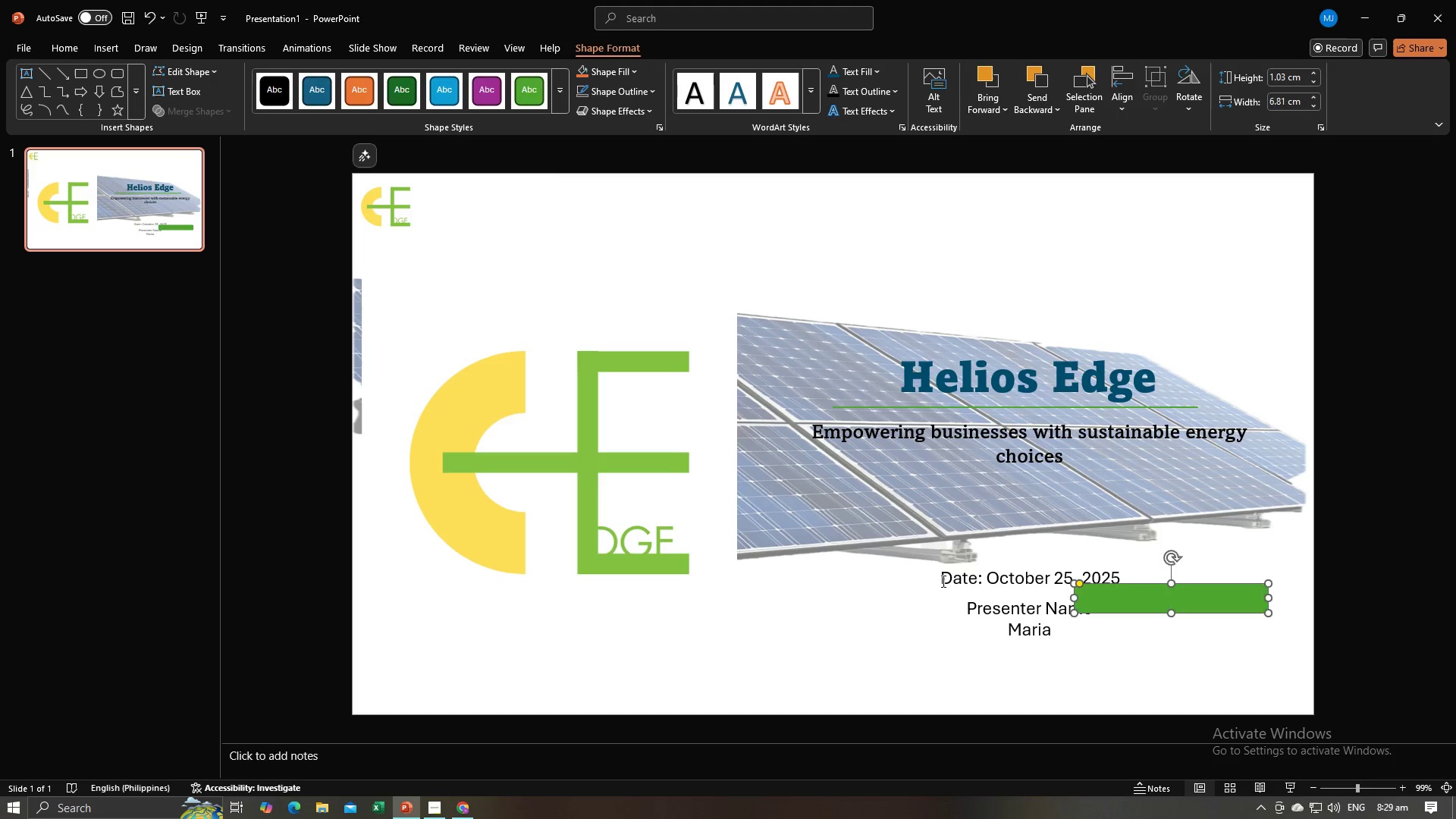 
left_click([942, 581])
 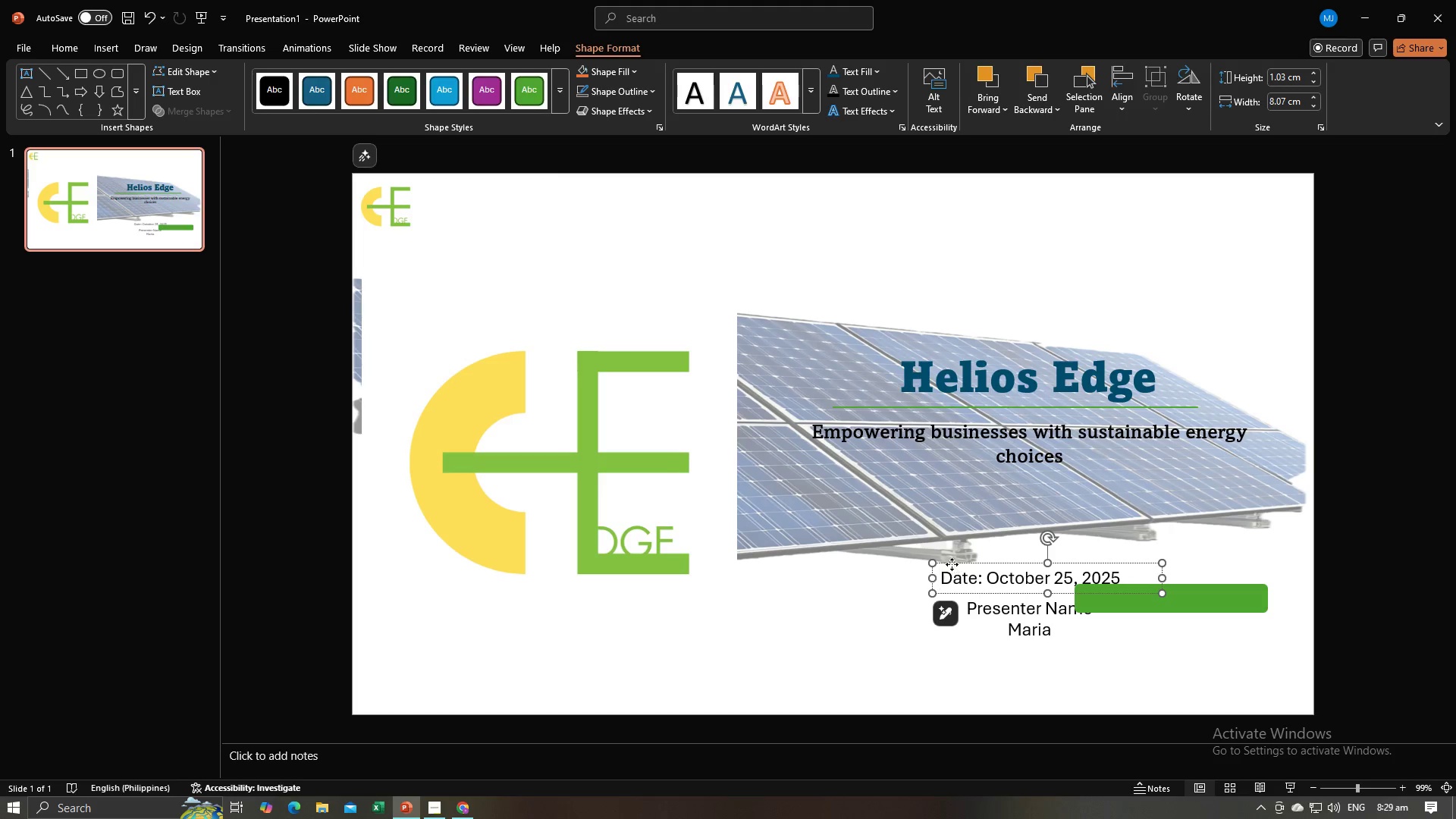 
right_click([952, 564])
 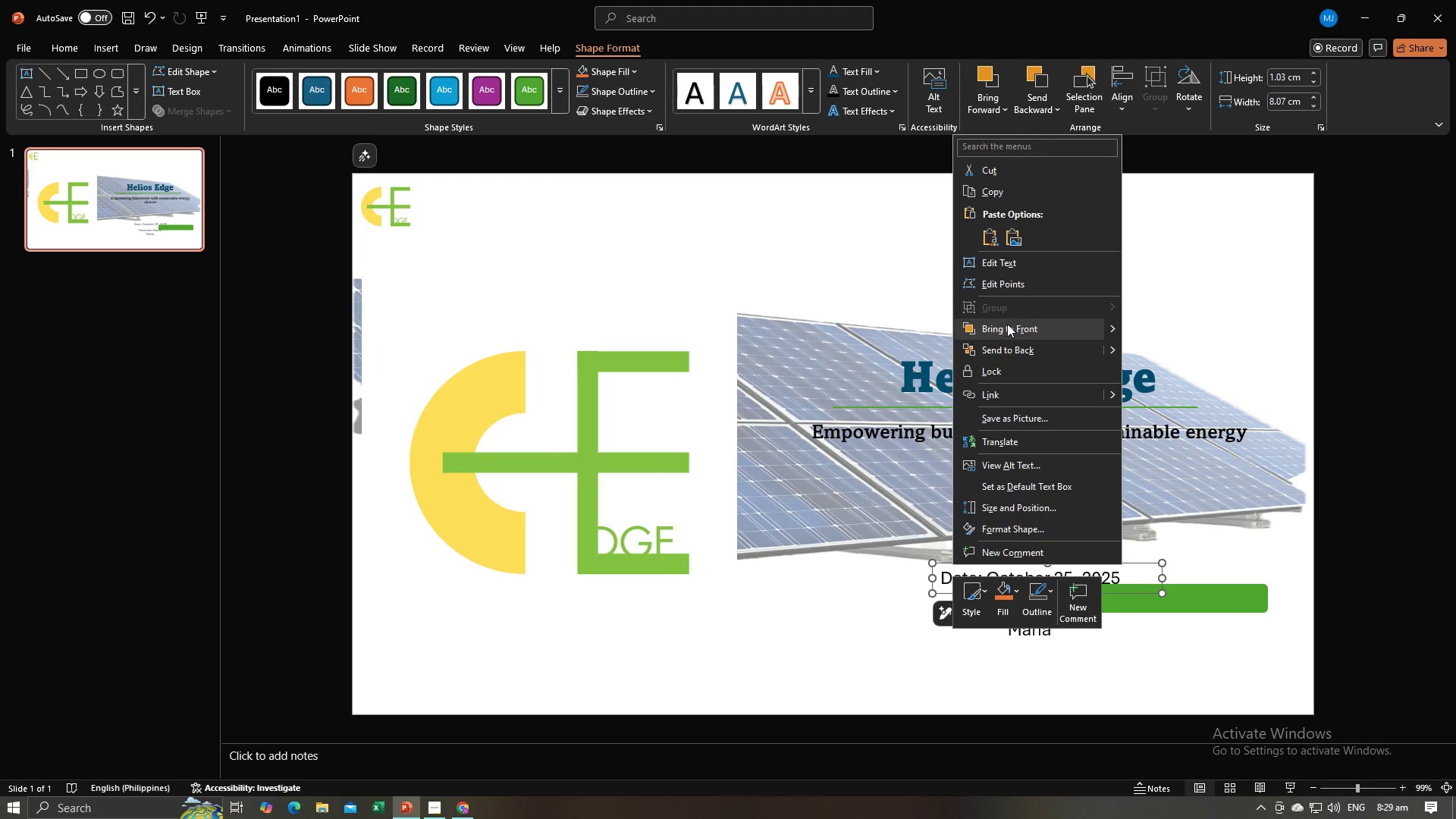 
left_click([1006, 347])
 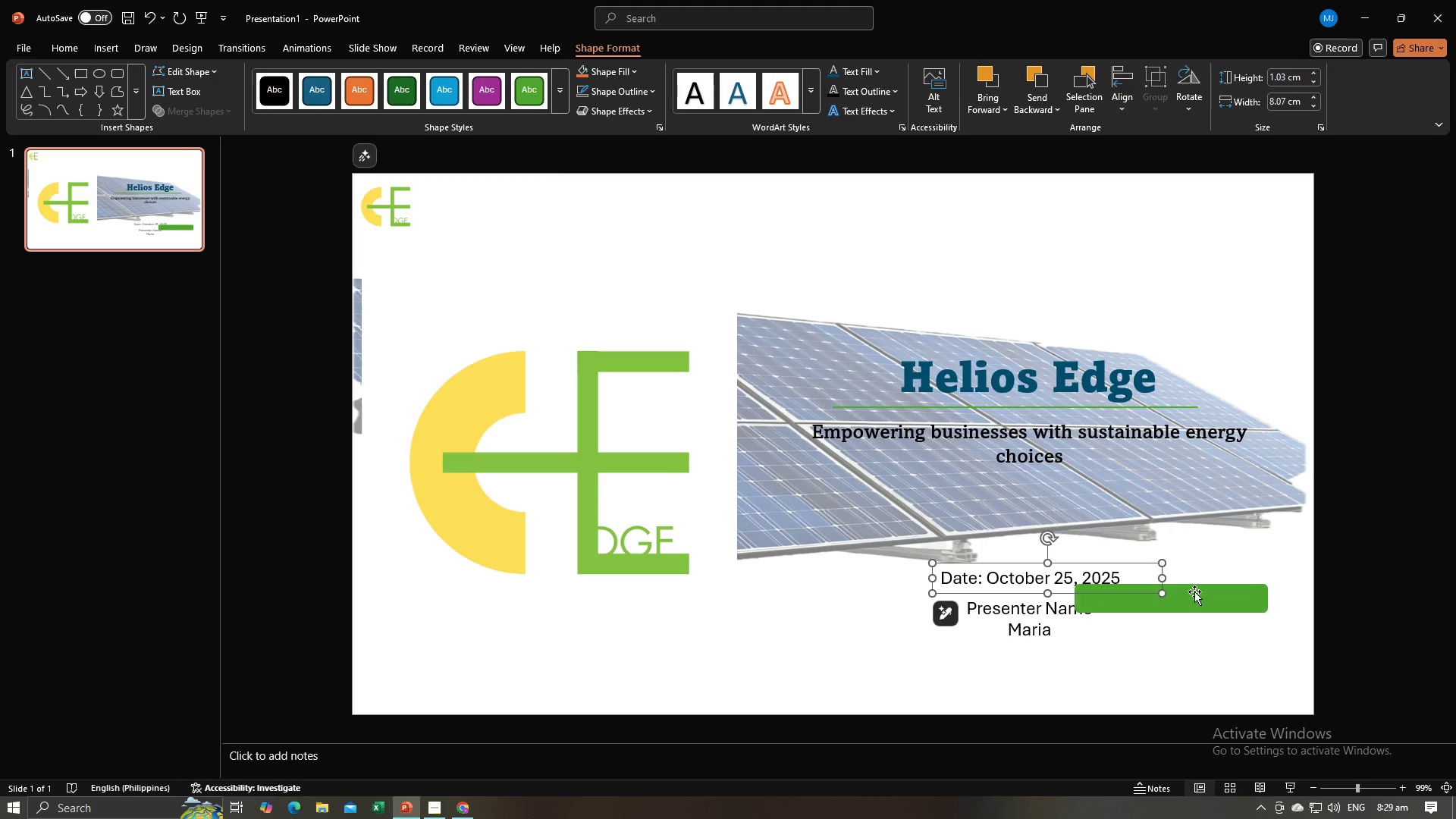 
left_click([1194, 592])
 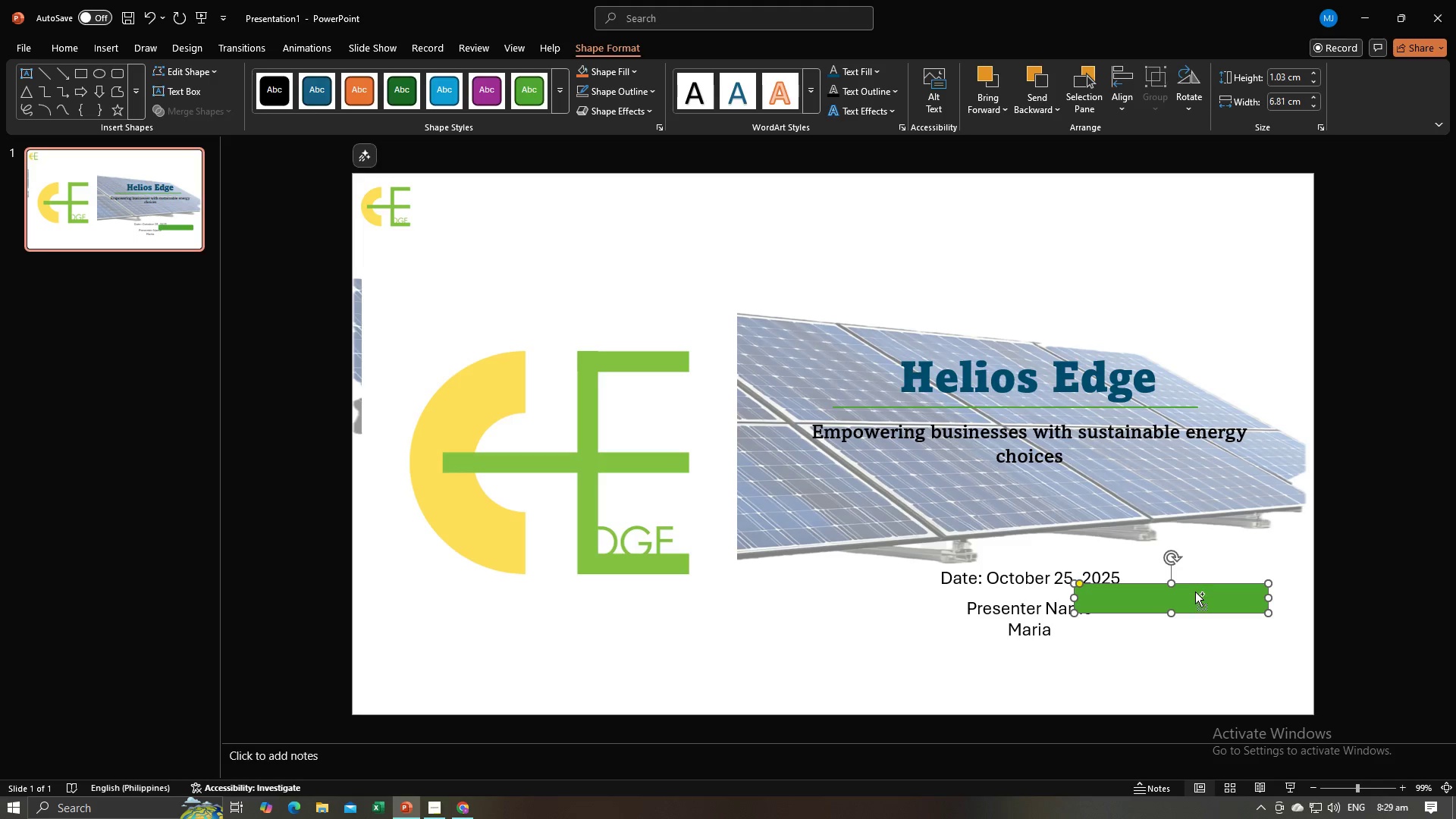 
key(Control+C)
 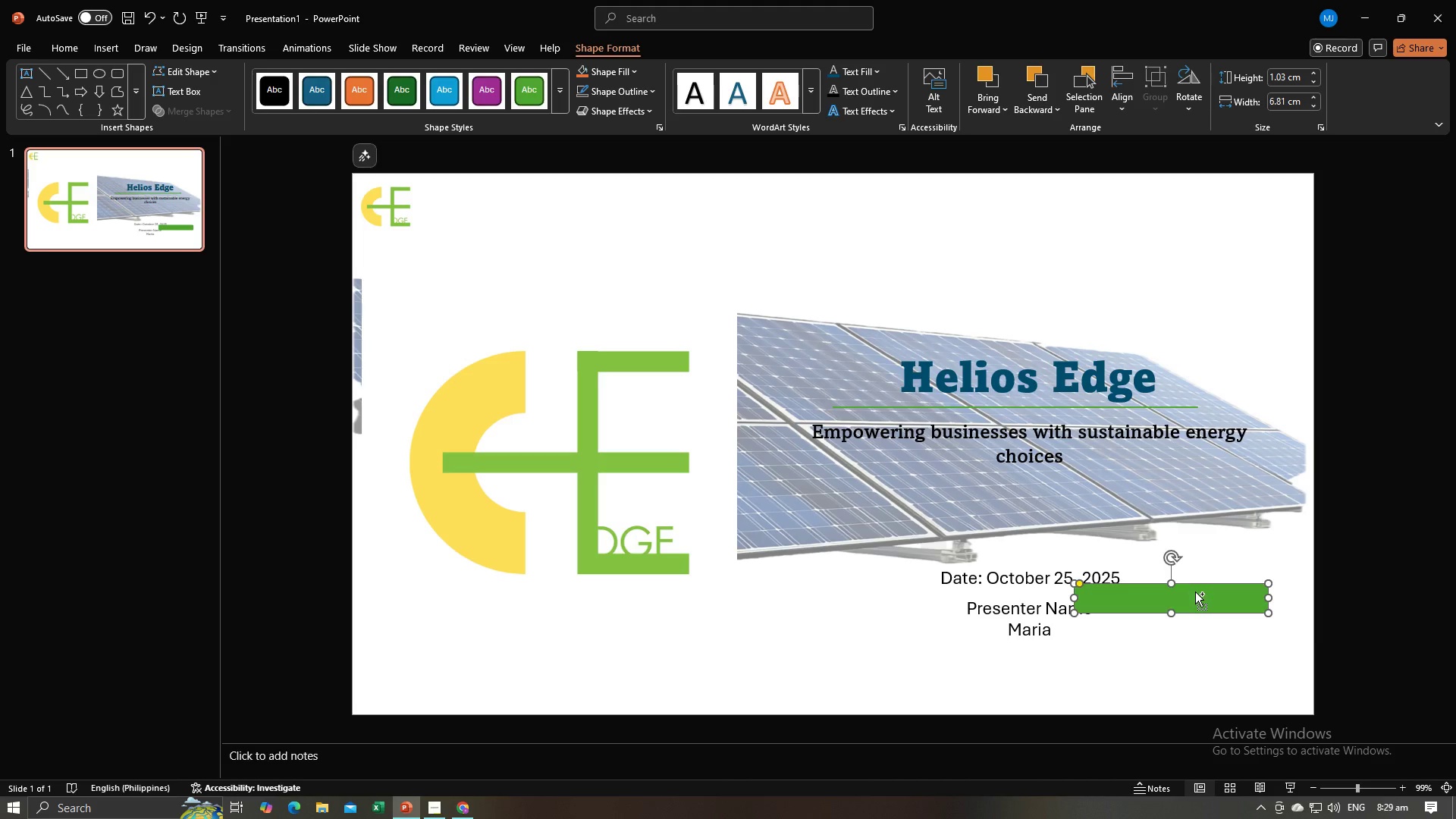 
key(Control+V)
 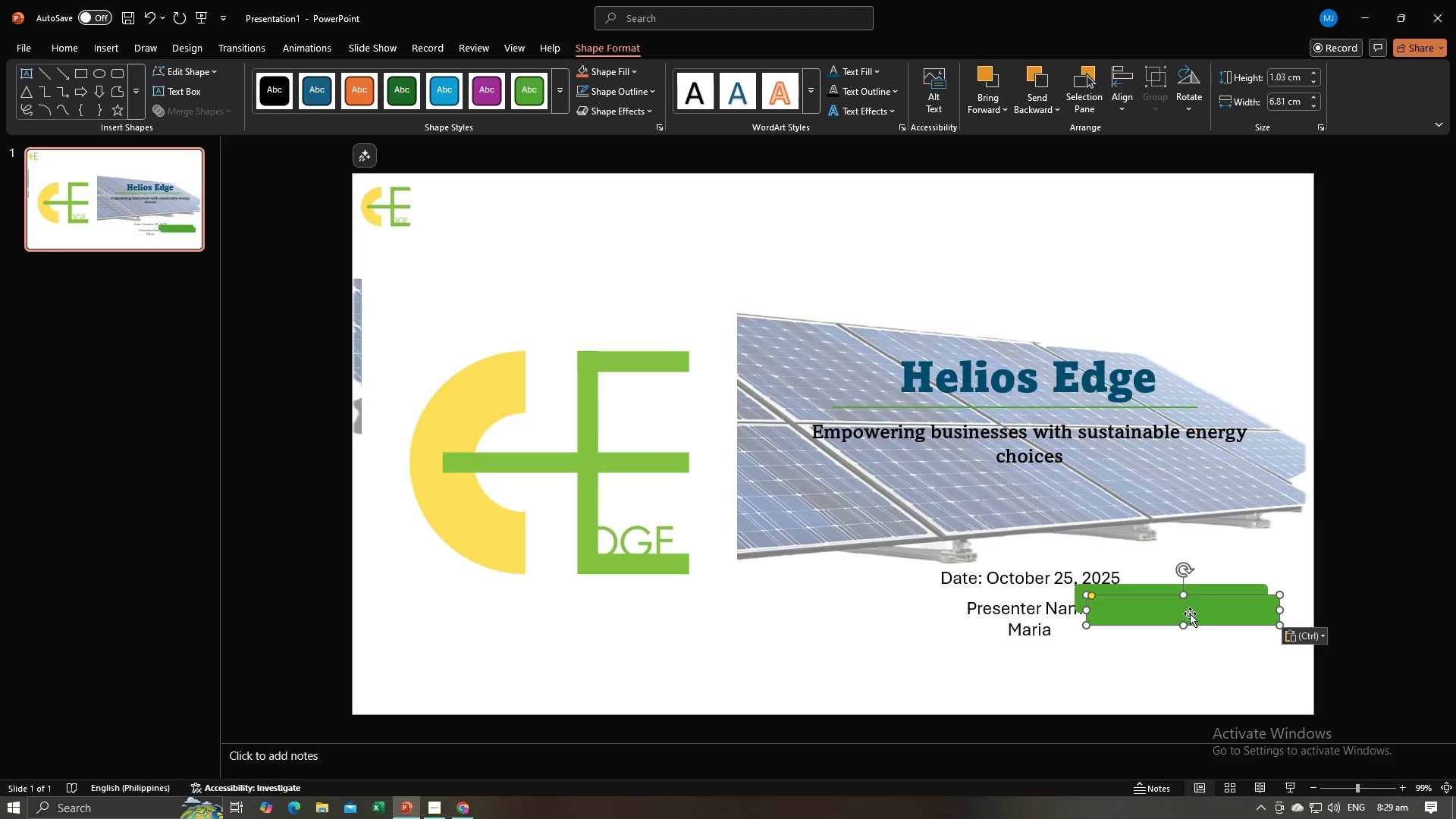 
left_click_drag(start_coordinate=[1190, 613], to_coordinate=[1166, 661])
 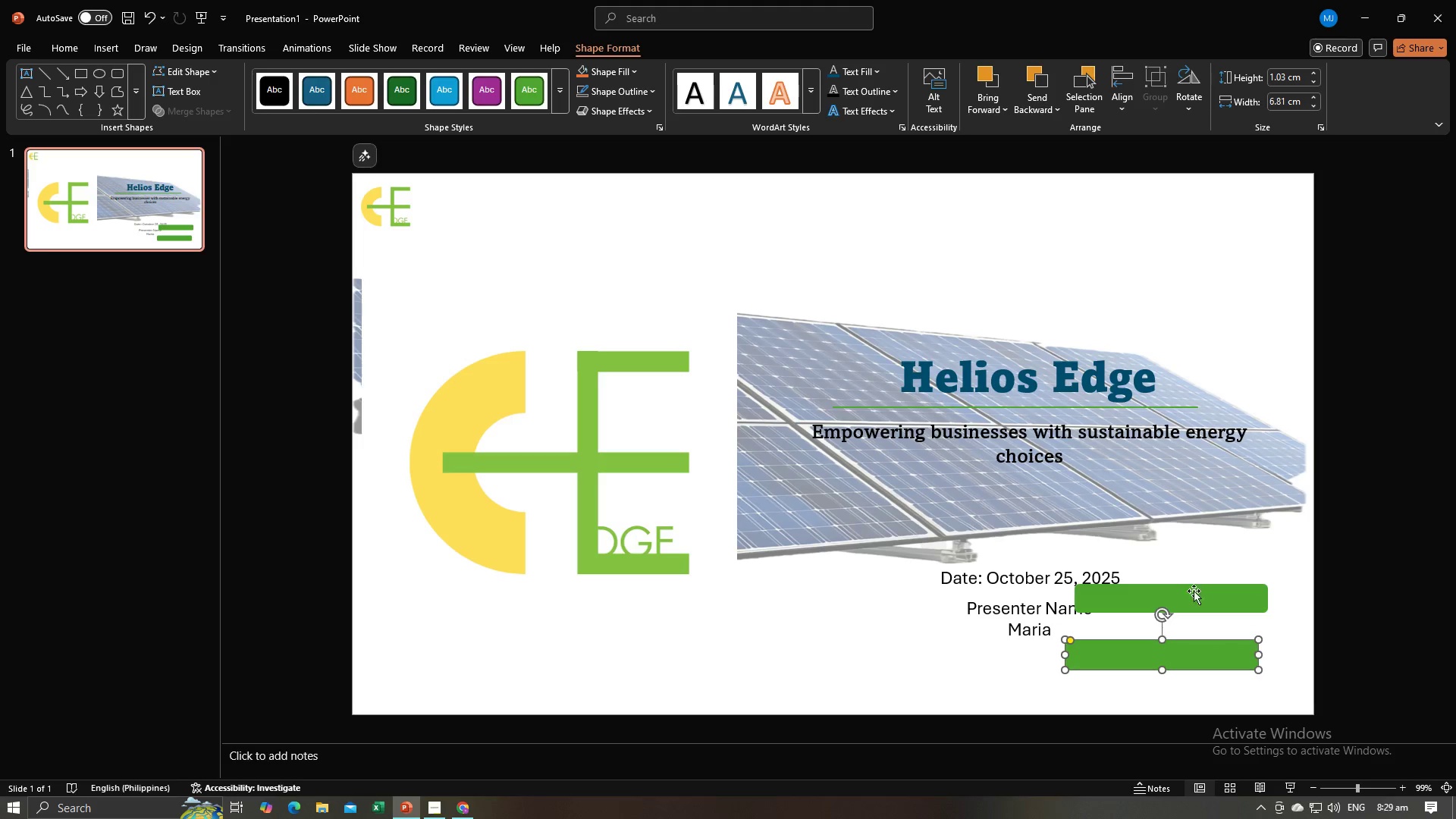 
left_click_drag(start_coordinate=[1200, 593], to_coordinate=[1185, 587])
 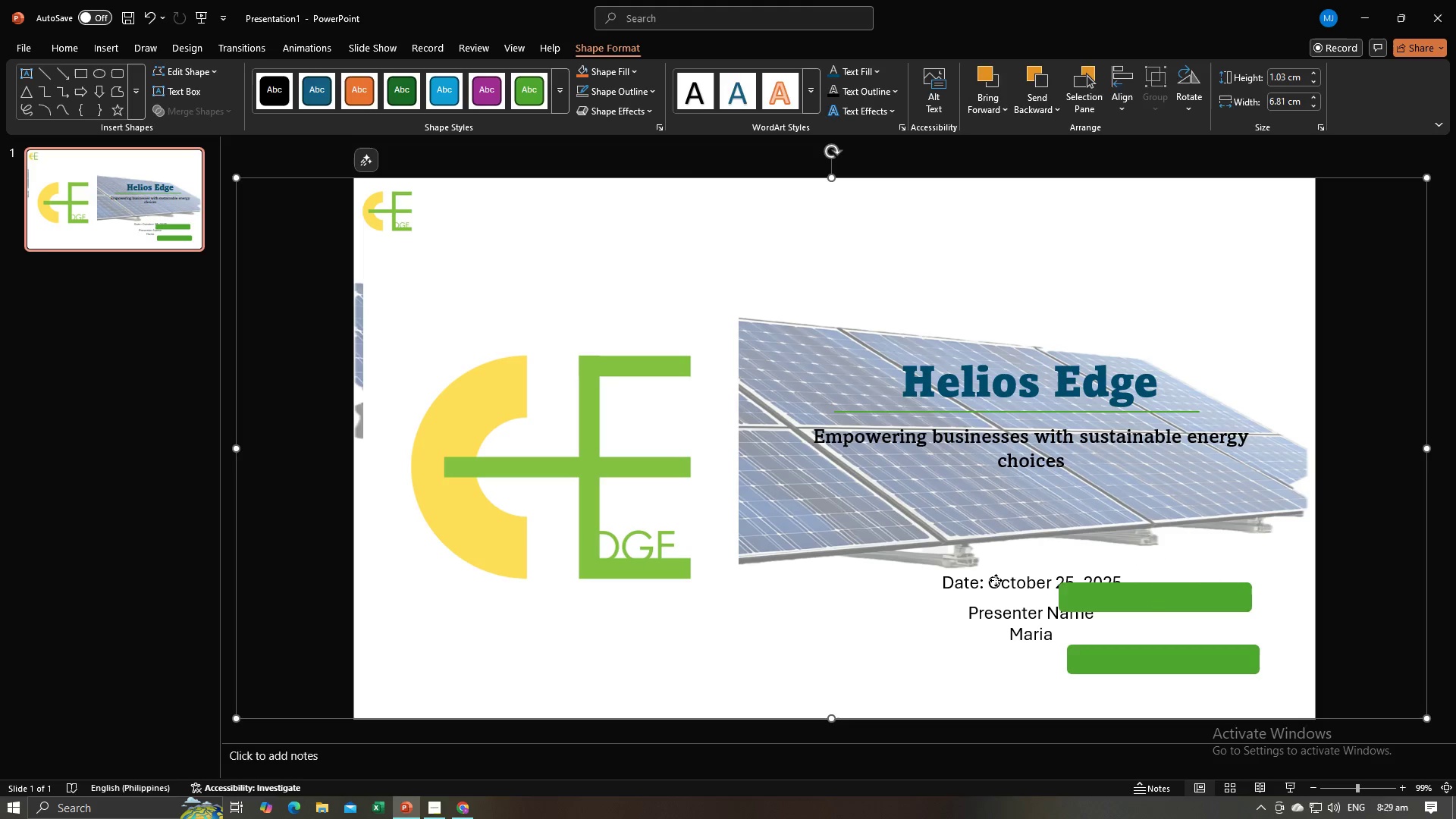 
left_click([996, 580])
 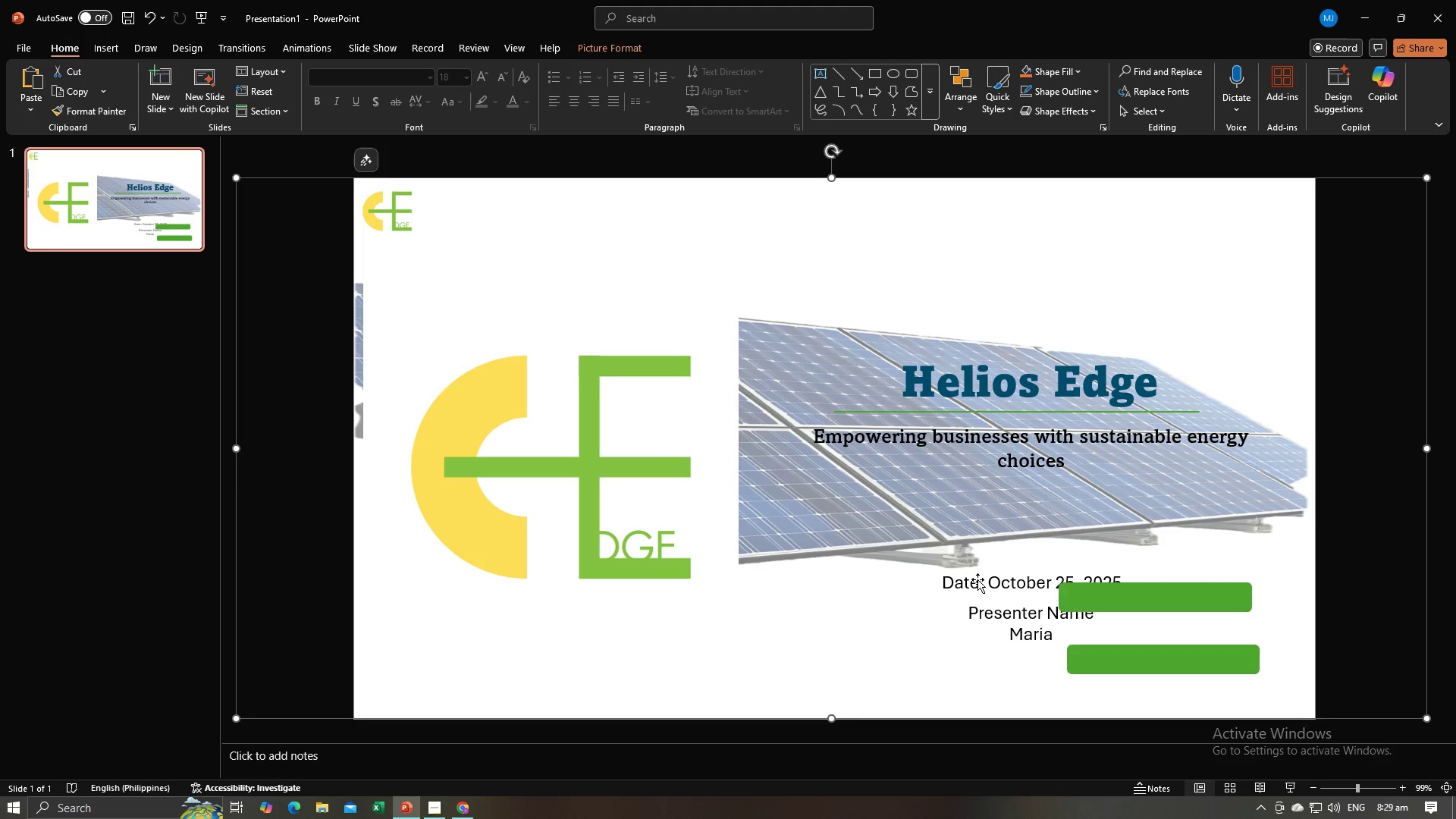 
double_click([977, 579])
 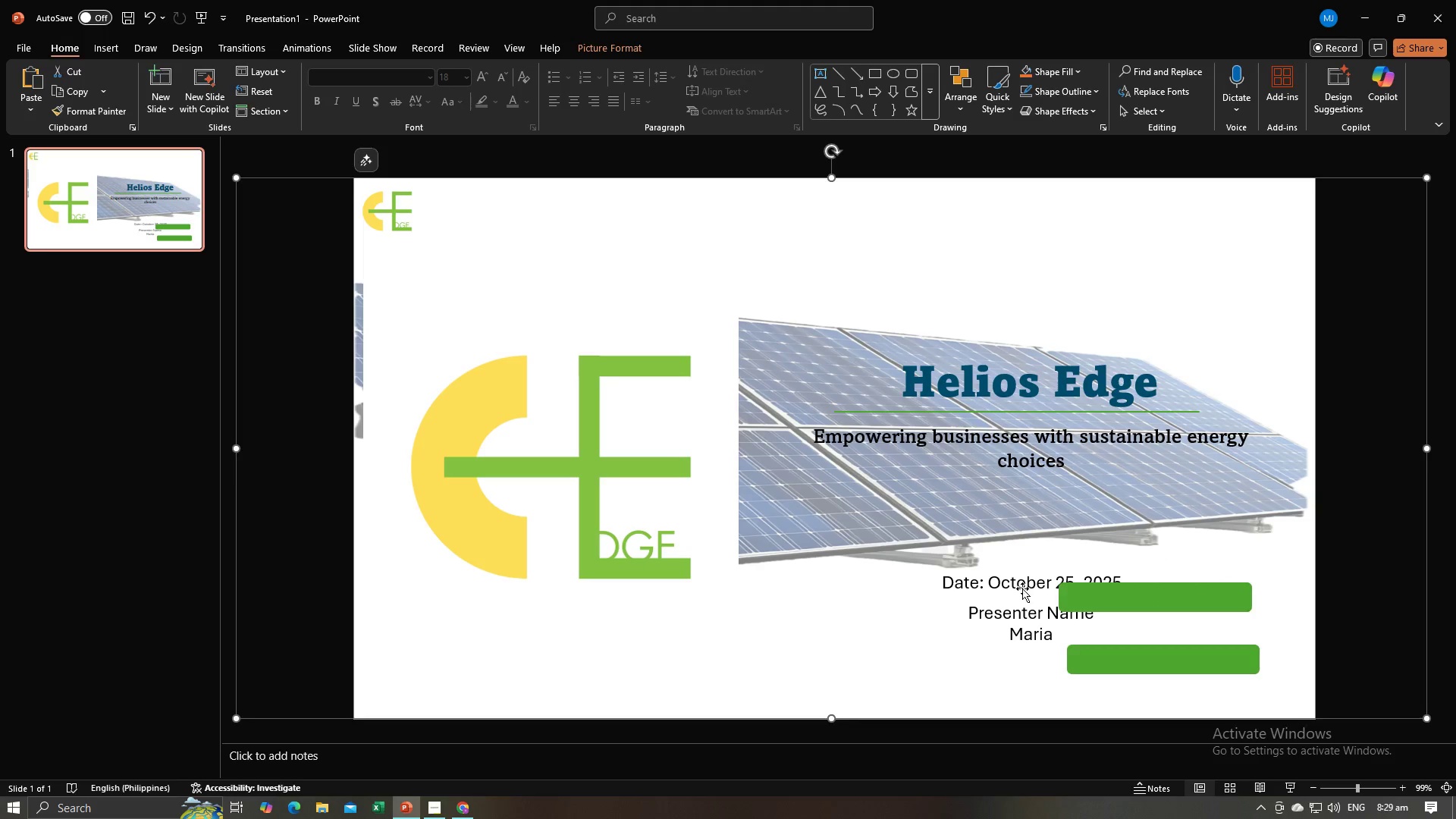 
triple_click([1021, 588])
 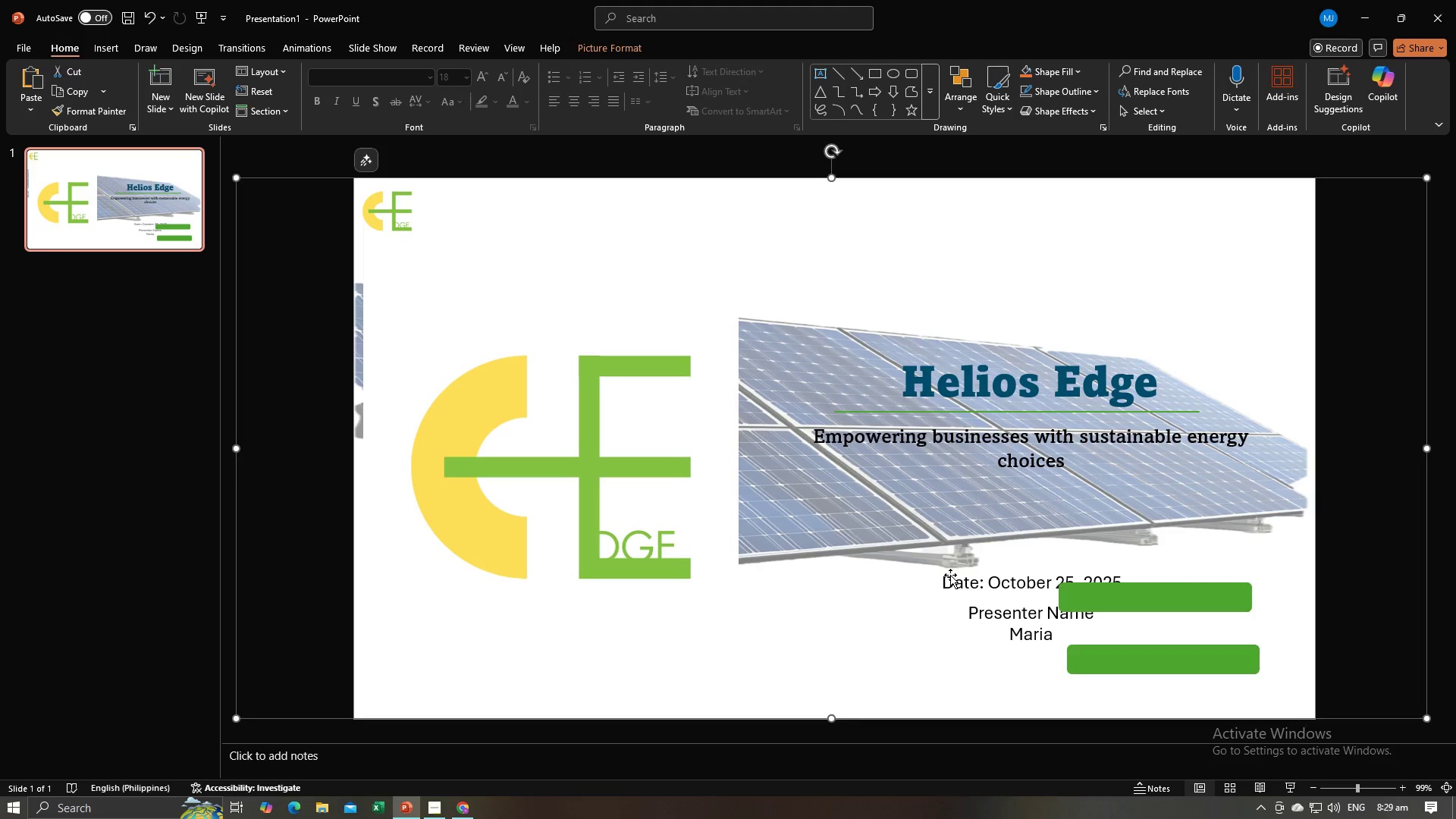 
key(Control+Z)
 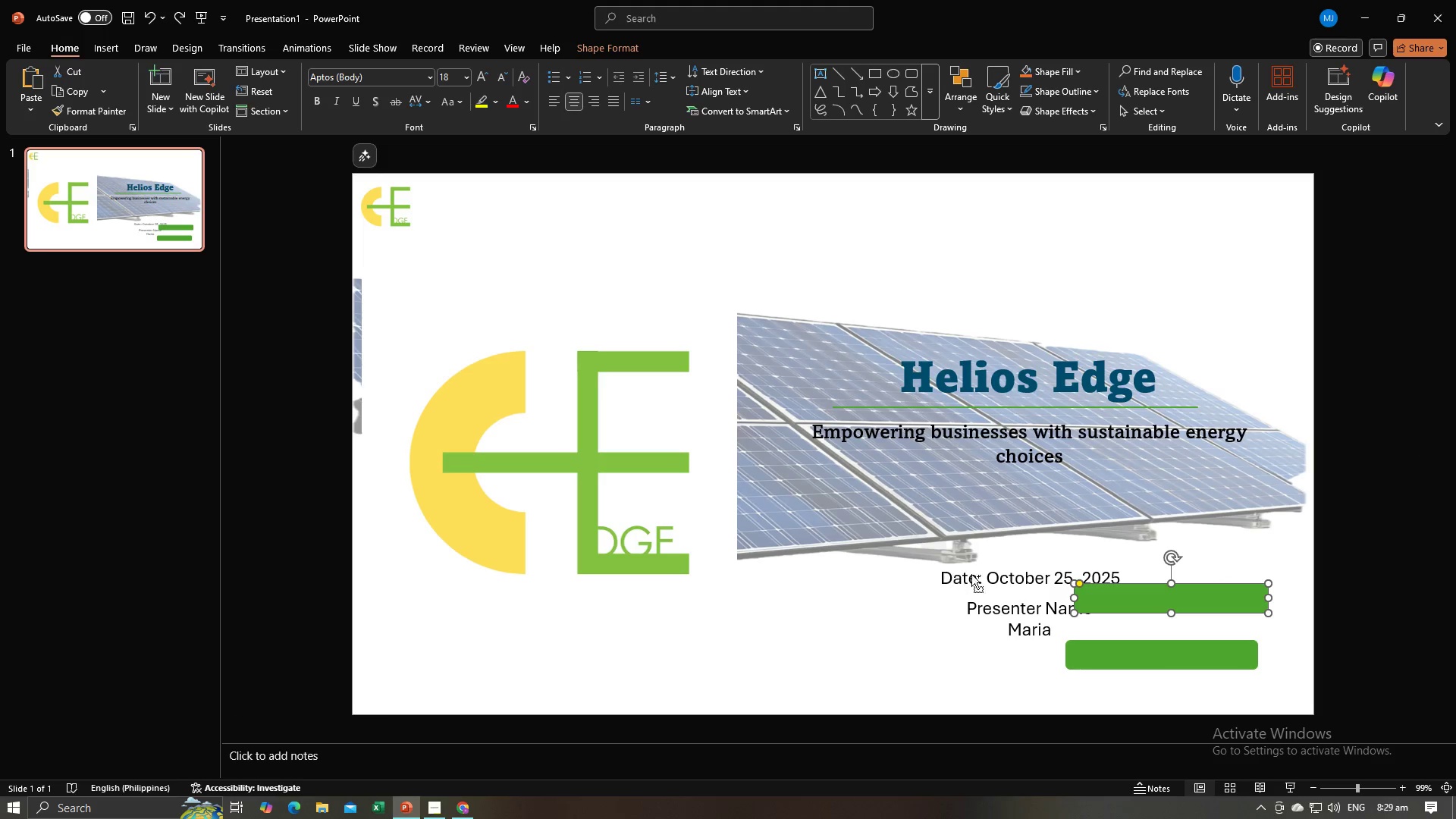 
key(Control+Z)
 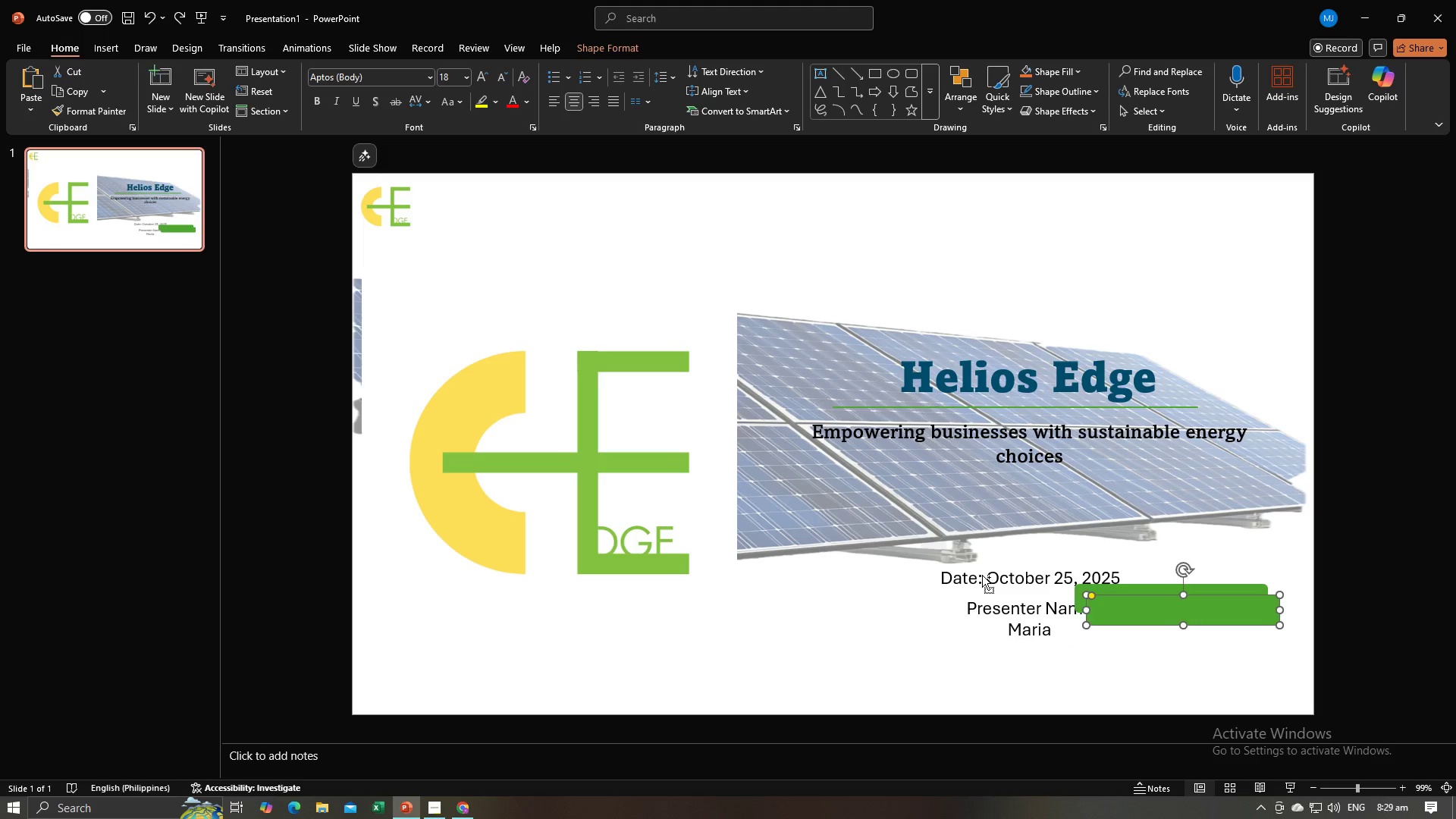 
key(Control+Z)
 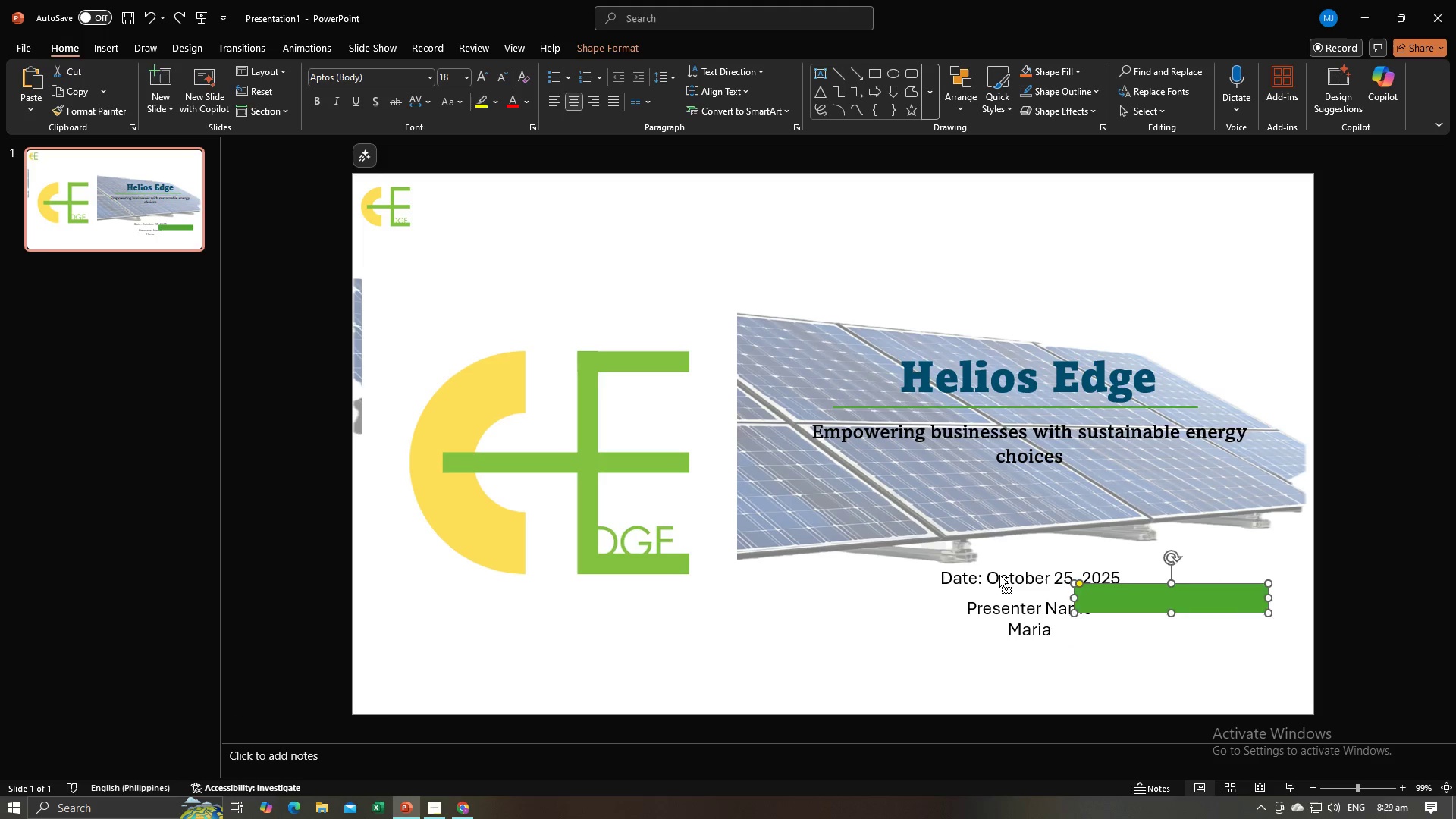 
key(Control+Z)
 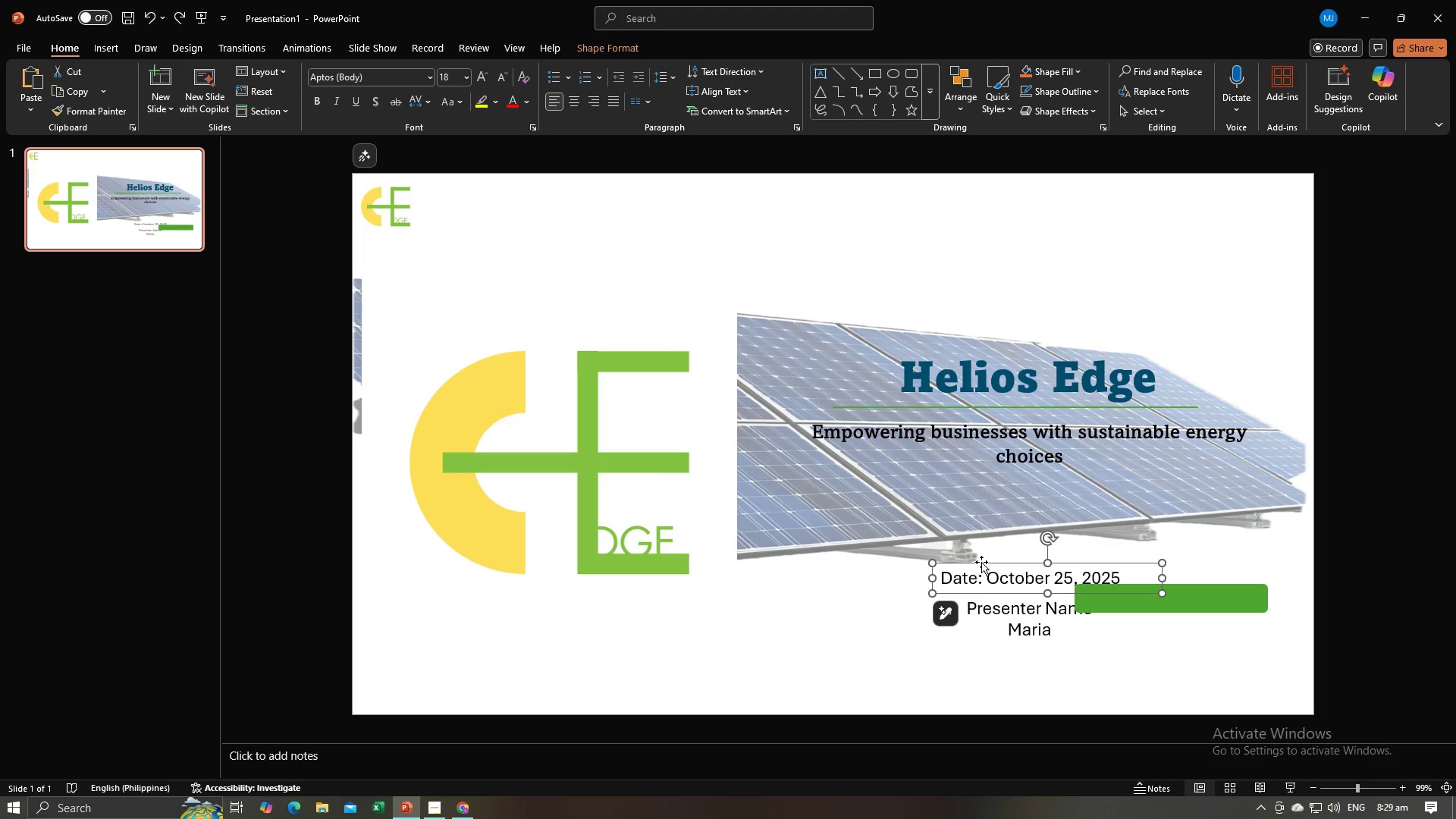 
right_click([981, 562])
 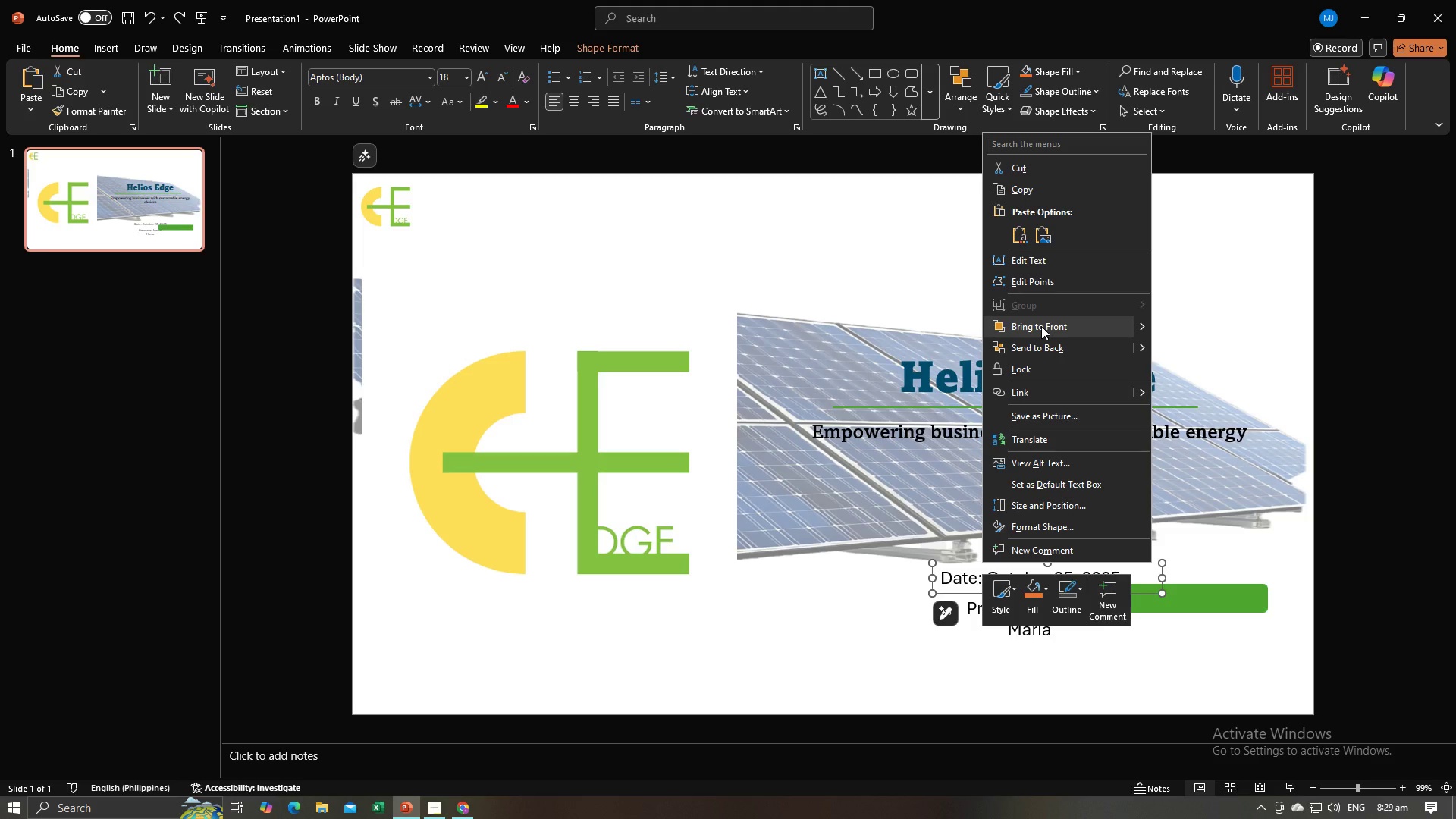 
left_click([1041, 326])
 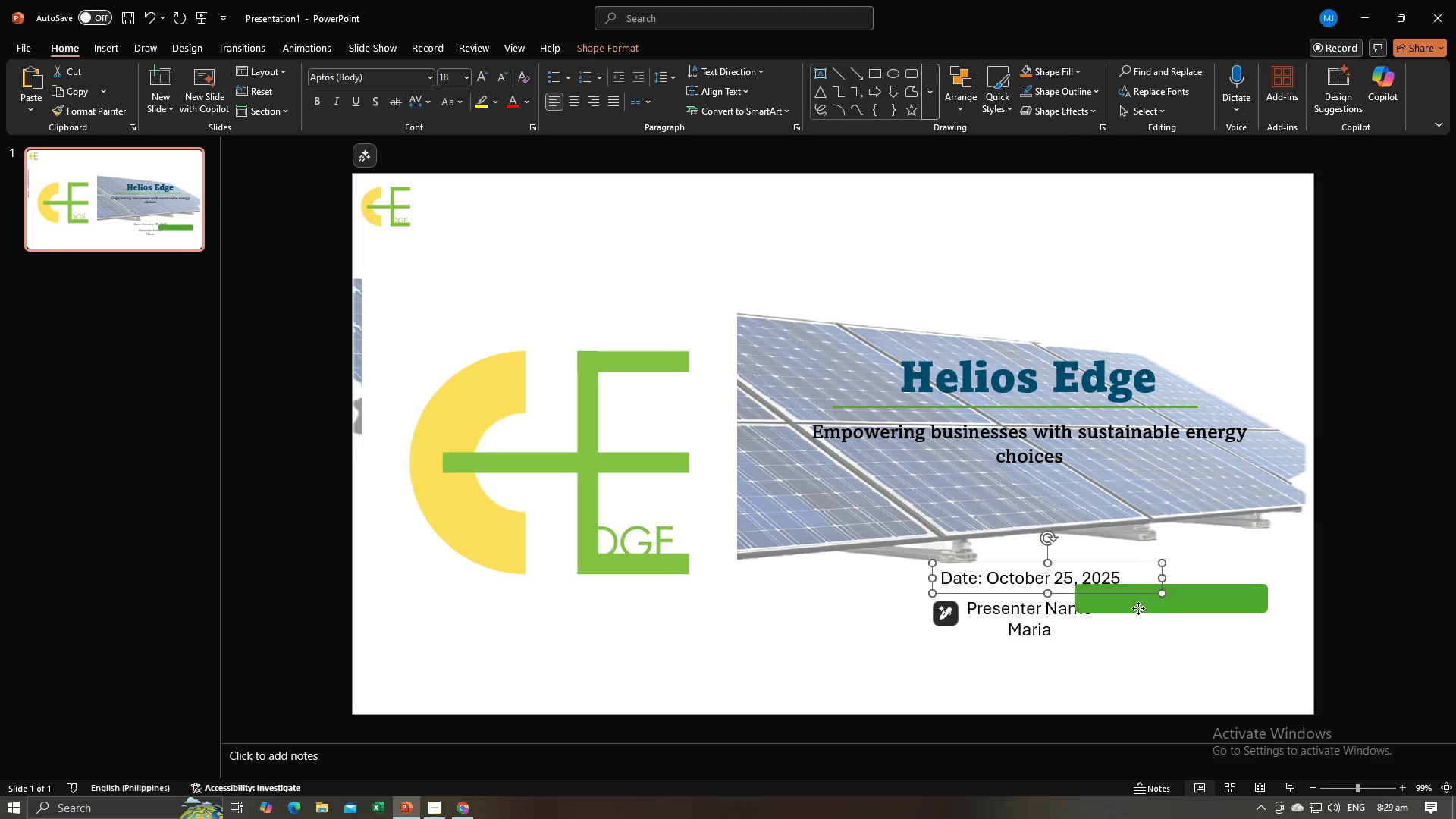 
left_click([1138, 608])
 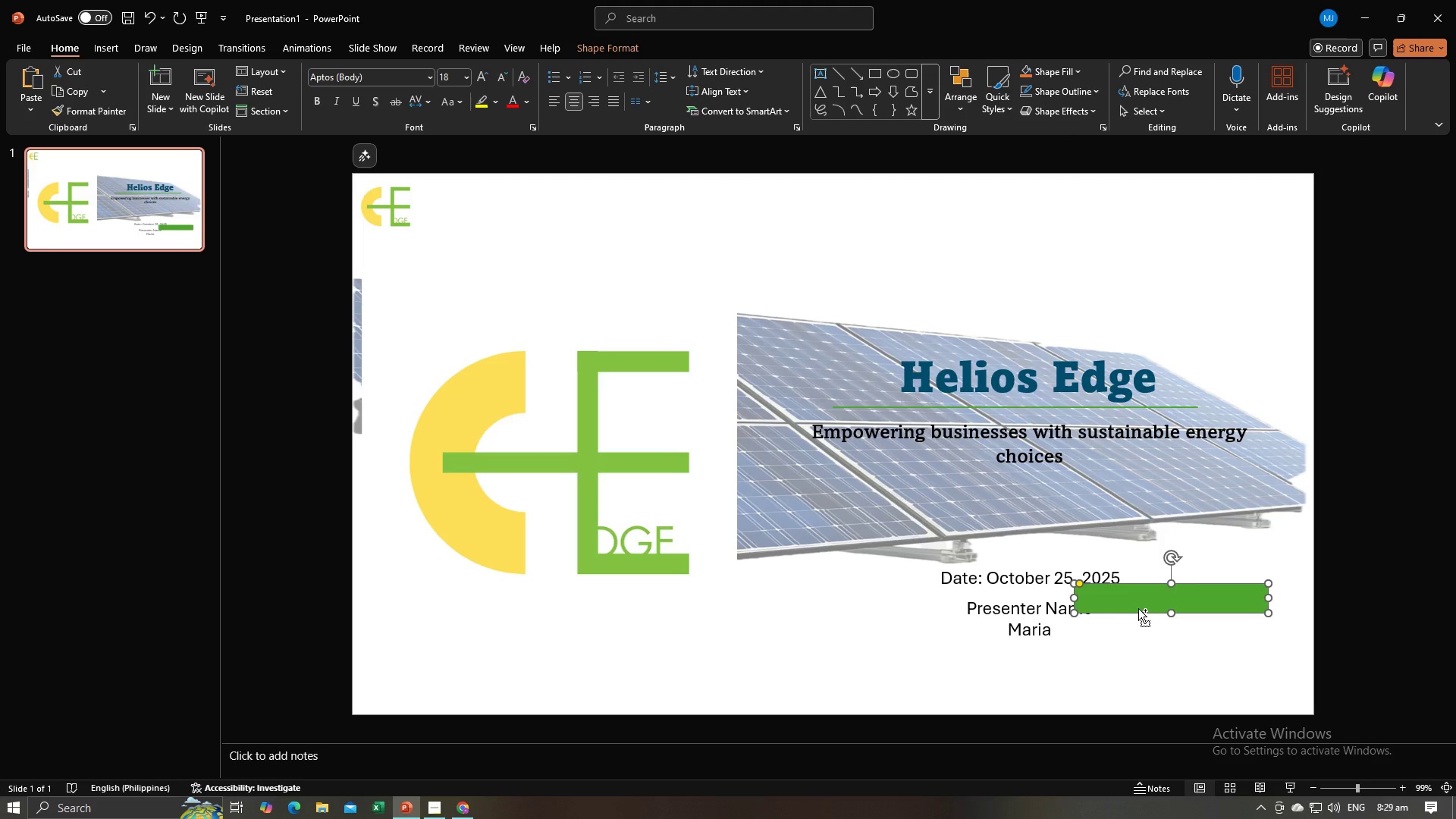 
key(Control+C)
 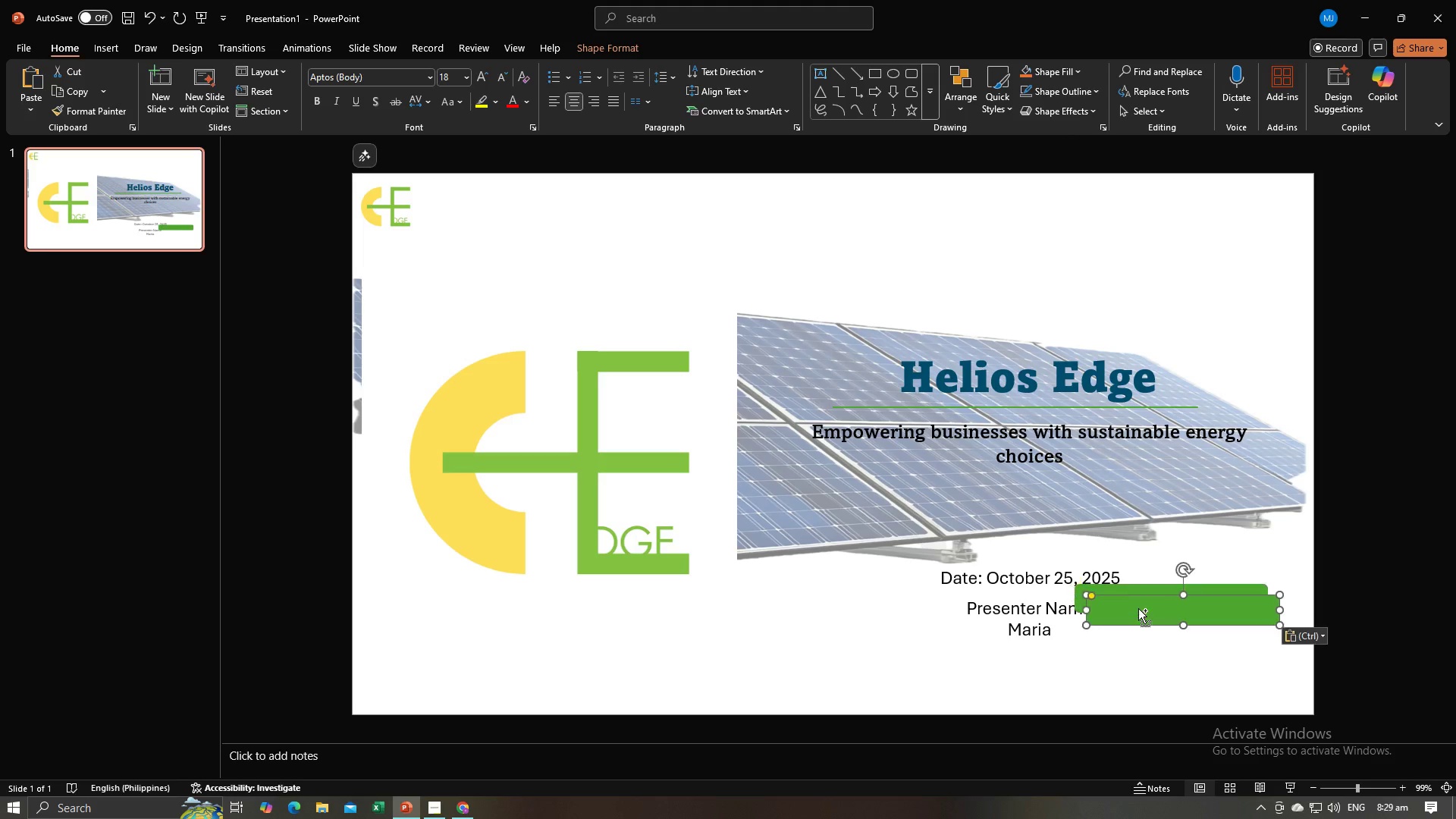 
key(Control+V)
 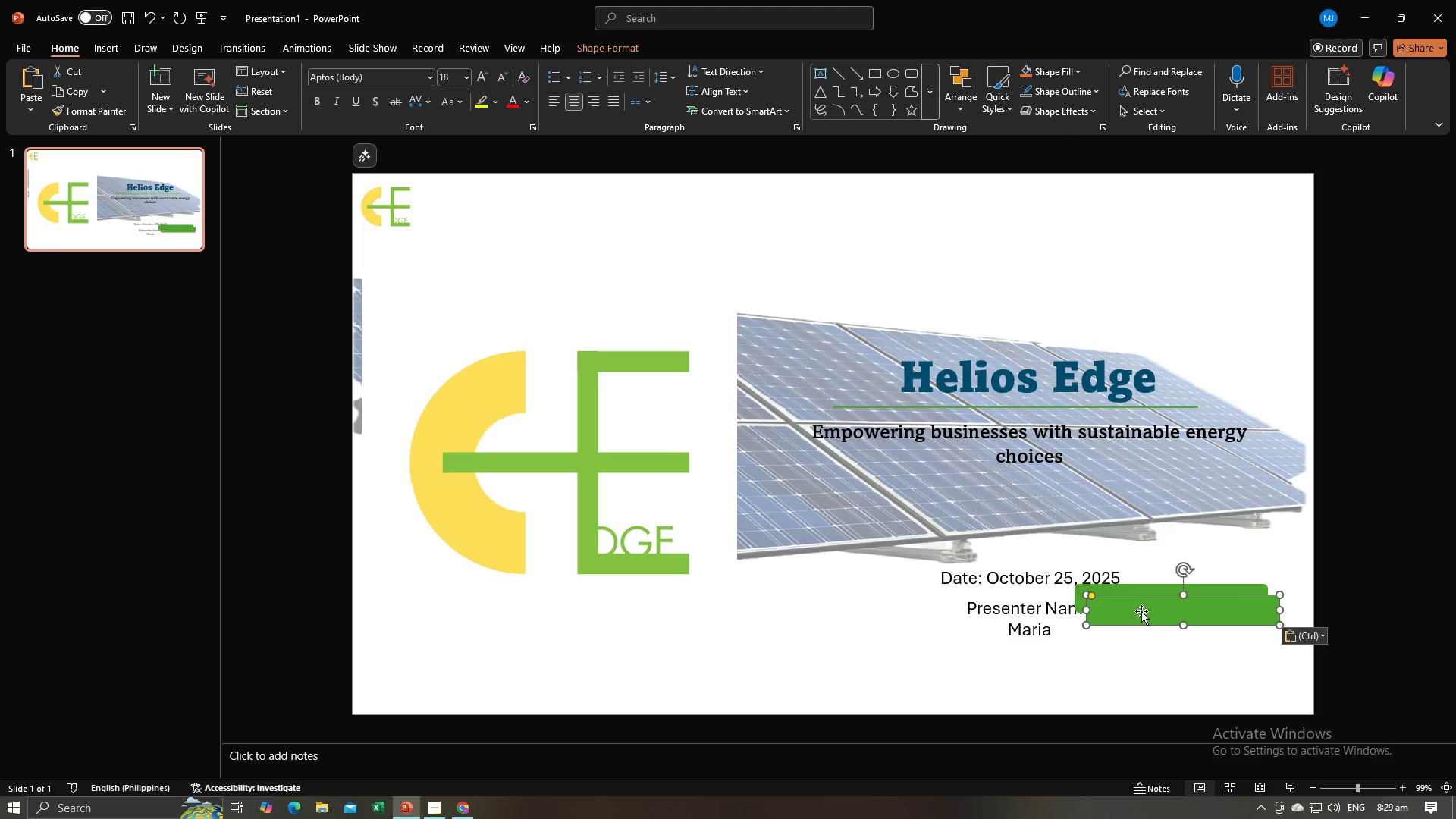 
left_click_drag(start_coordinate=[1143, 611], to_coordinate=[1093, 656])
 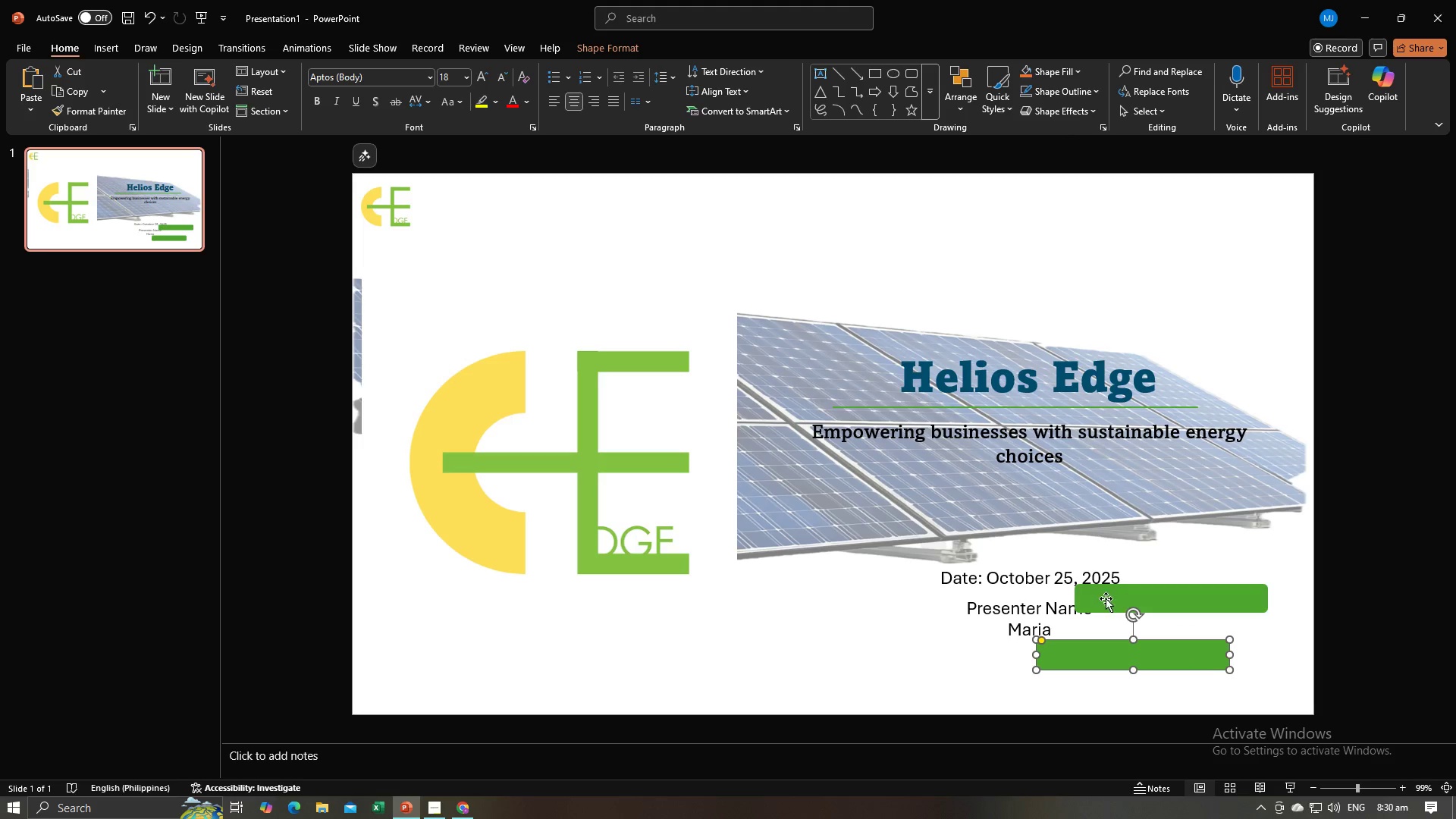 
left_click([1106, 598])
 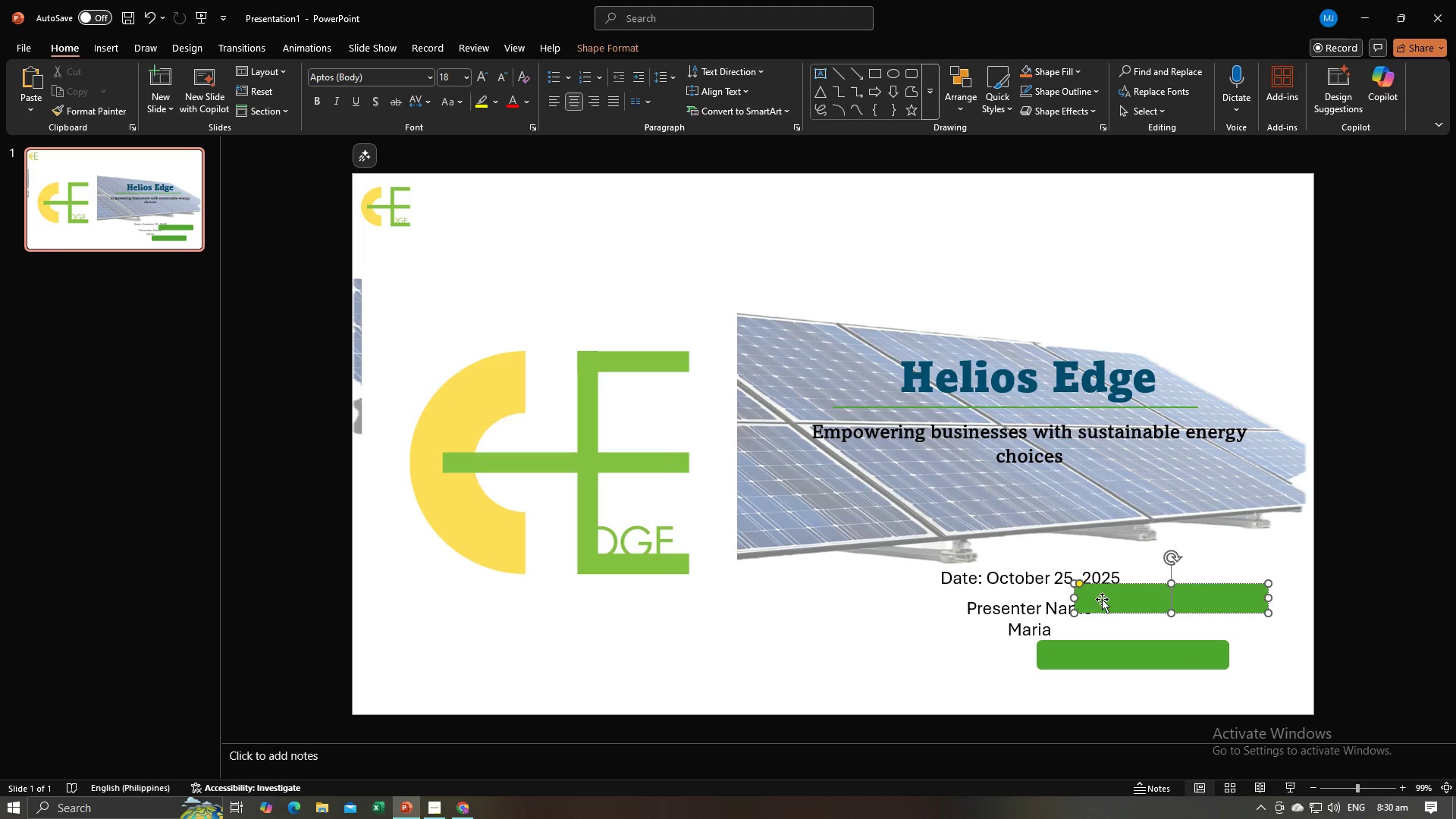 
left_click_drag(start_coordinate=[1104, 599], to_coordinate=[968, 579])
 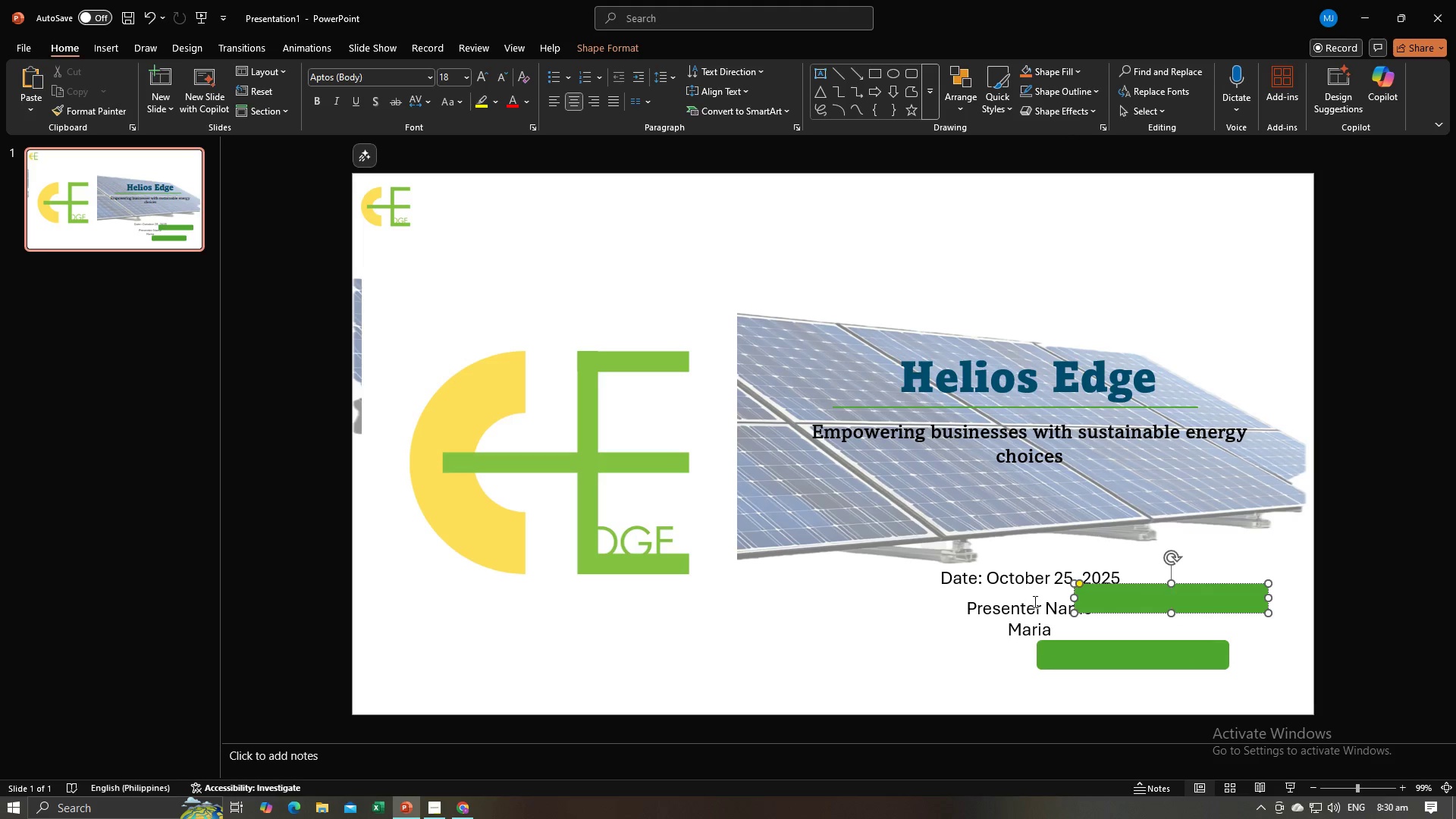 
left_click([1034, 601])
 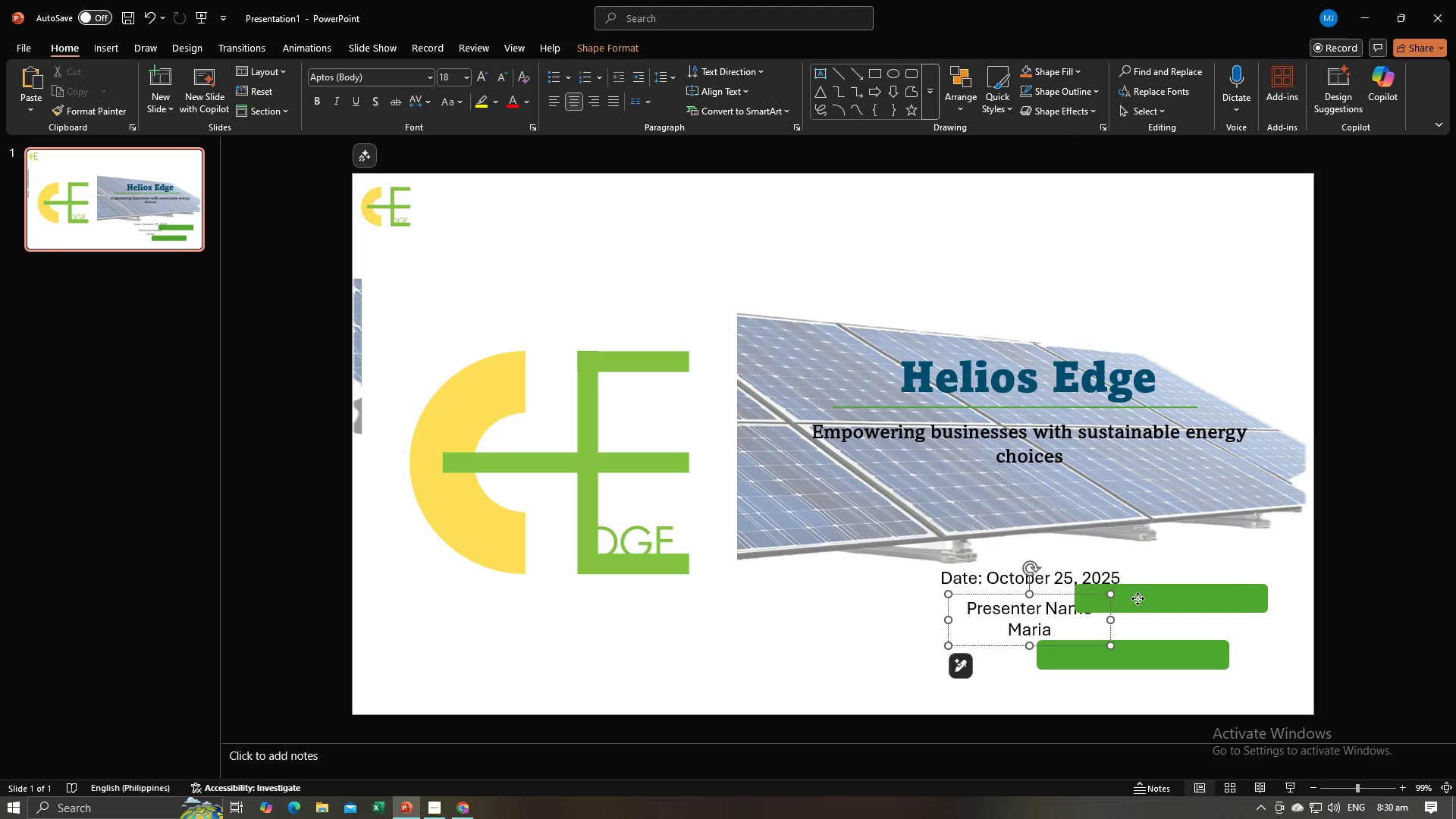 
left_click([1138, 598])
 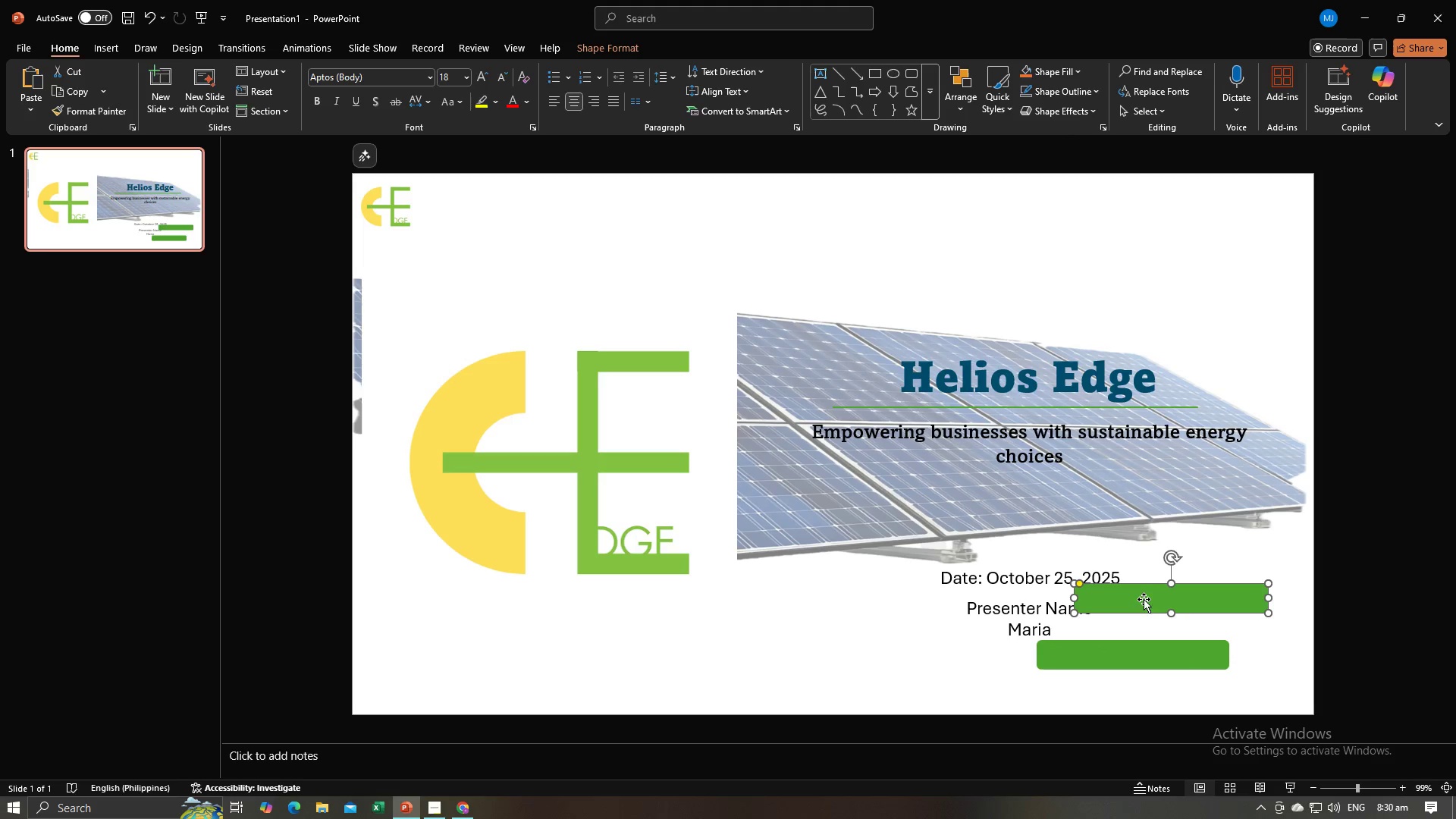 
left_click_drag(start_coordinate=[1142, 599], to_coordinate=[1002, 579])
 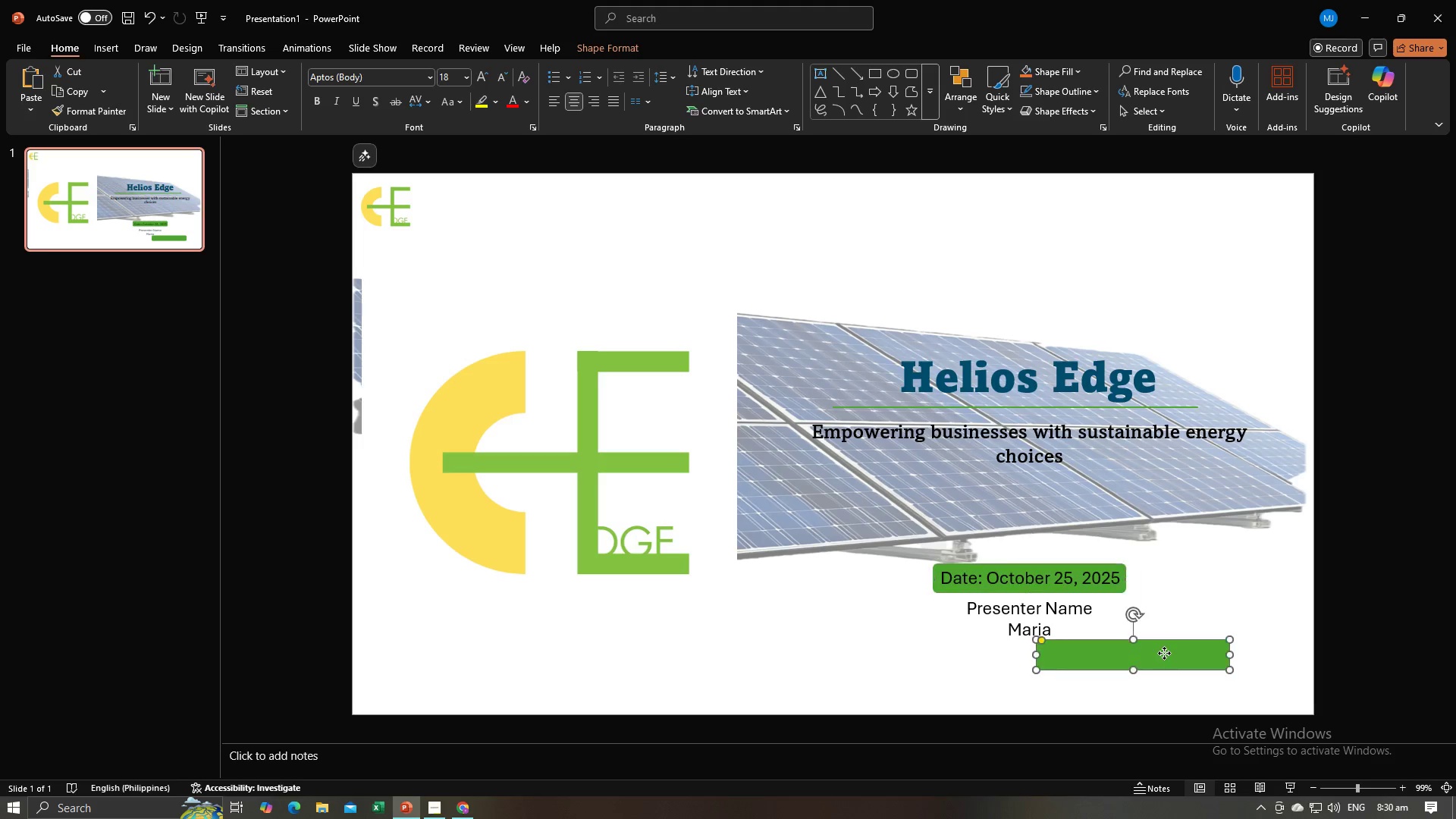 
left_click([1164, 653])
 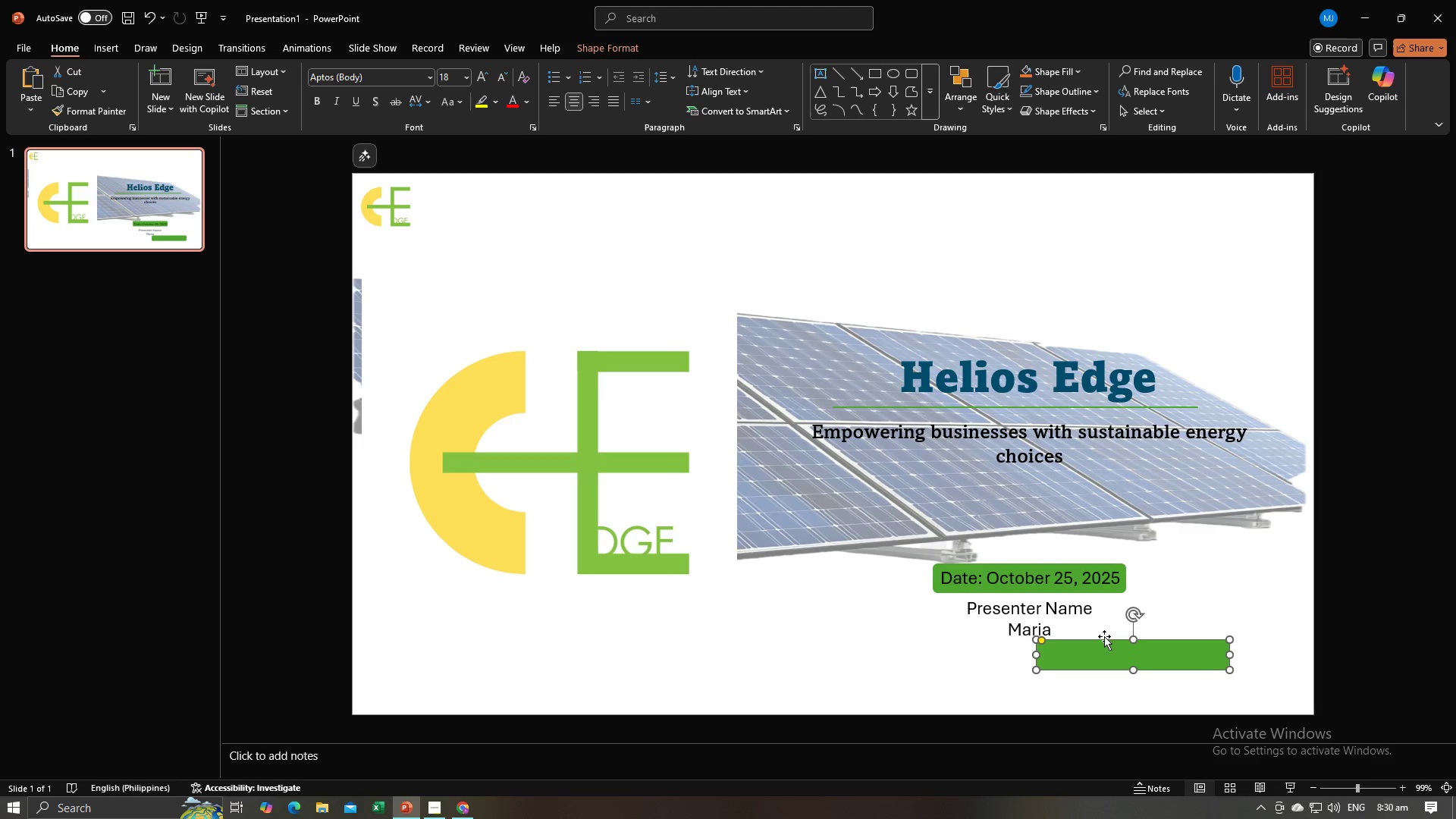 
left_click([1014, 607])
 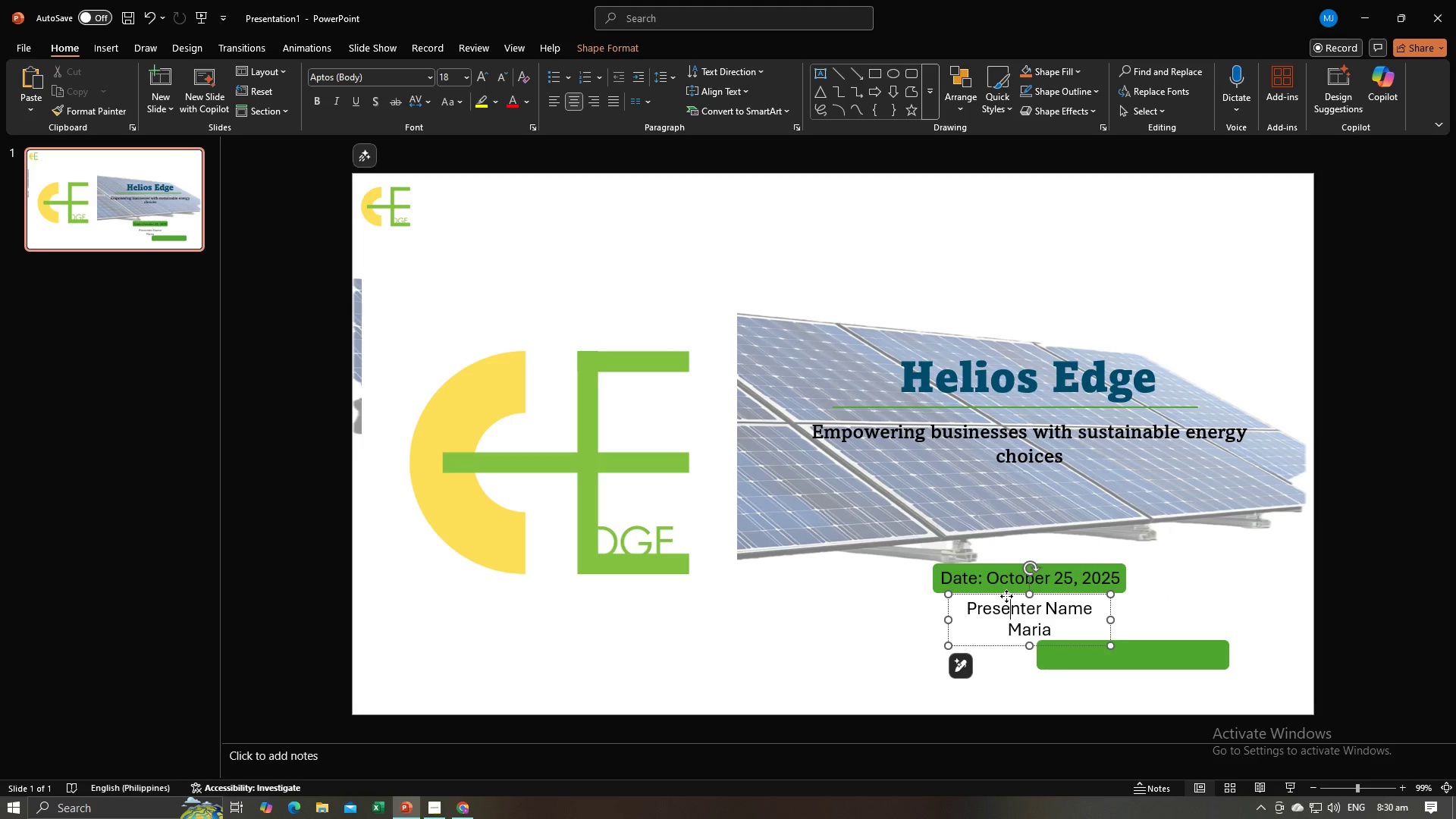 
right_click([1006, 596])
 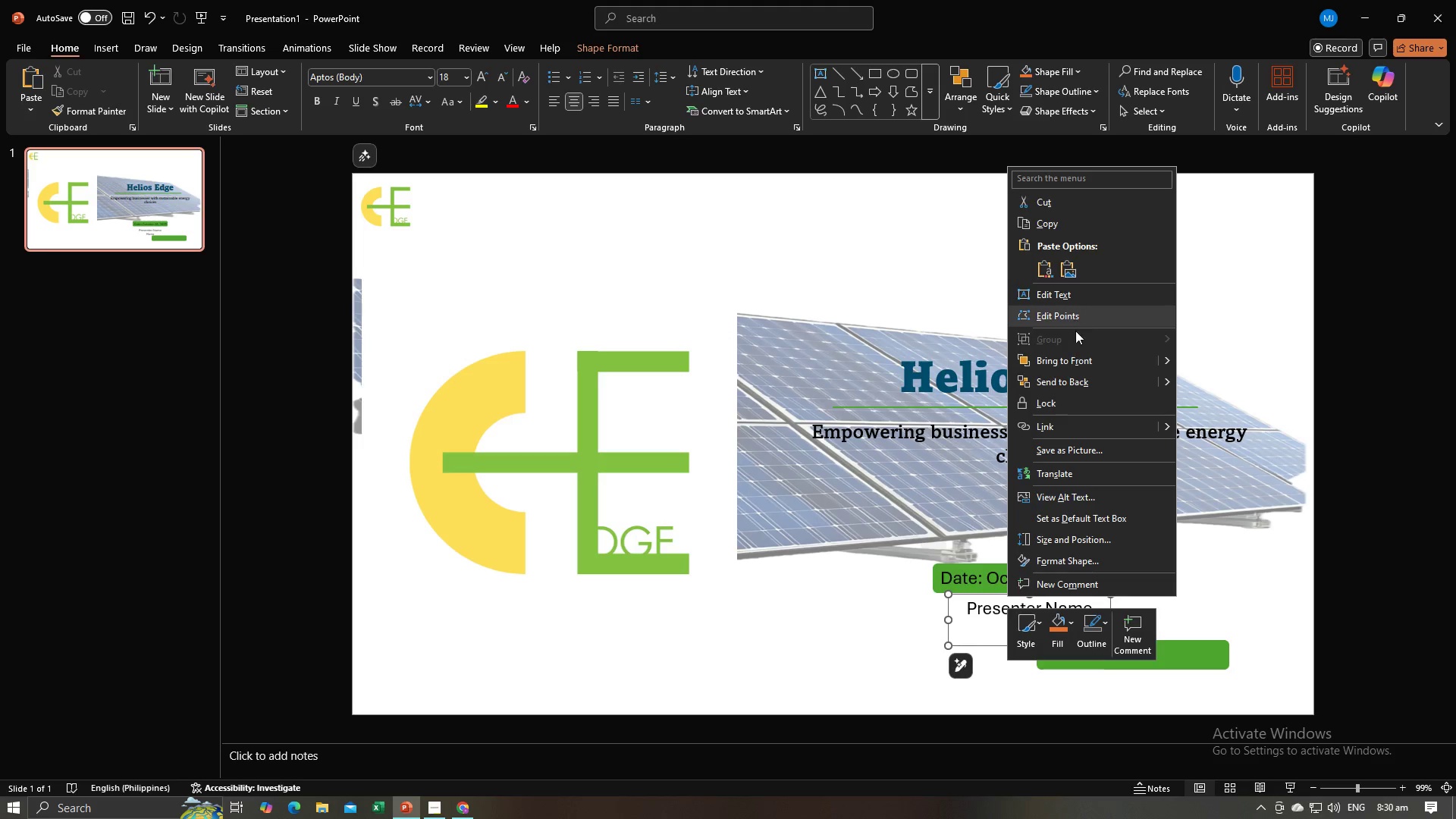 
left_click([1076, 354])
 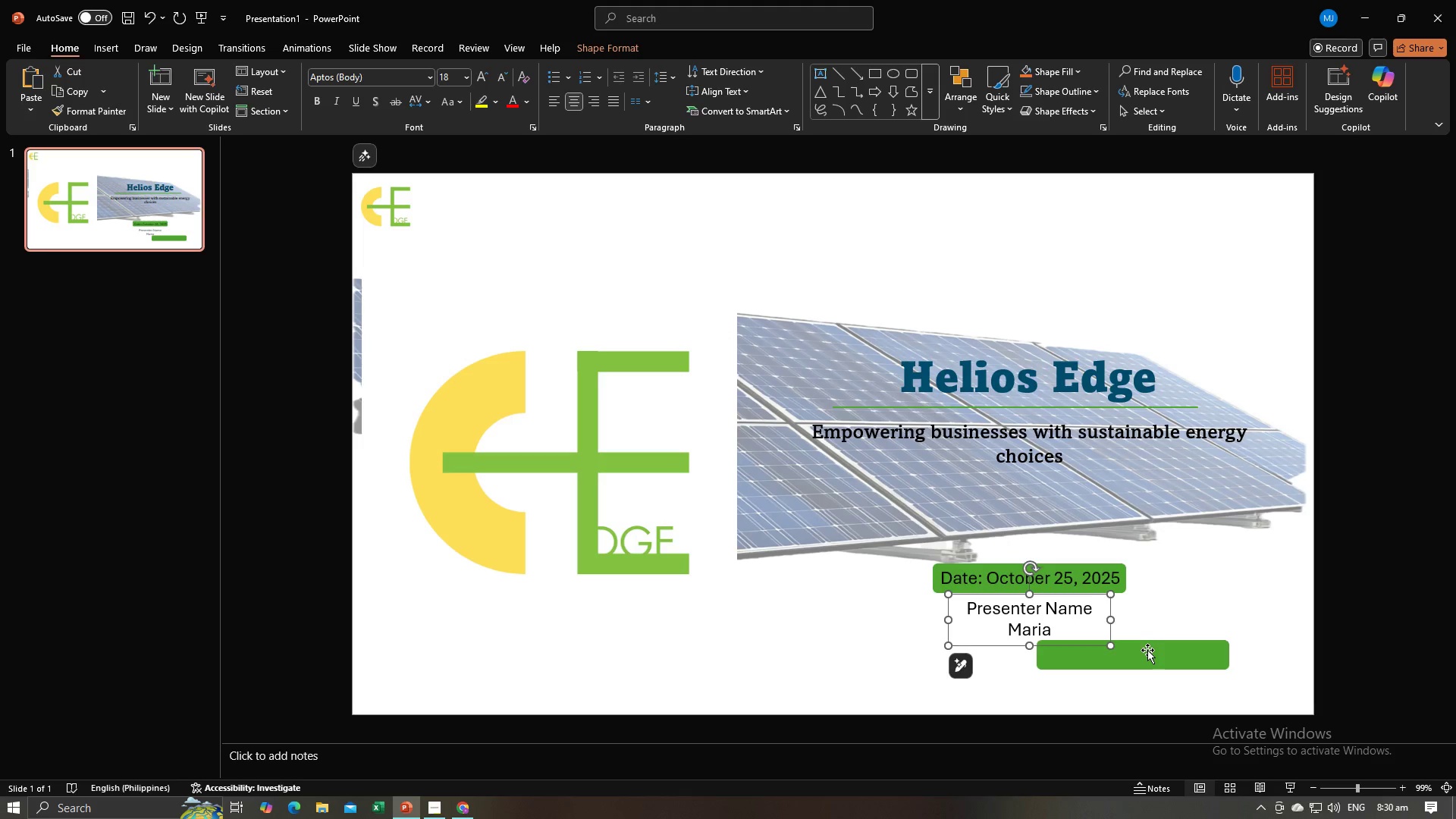 
left_click_drag(start_coordinate=[1147, 652], to_coordinate=[1055, 610])
 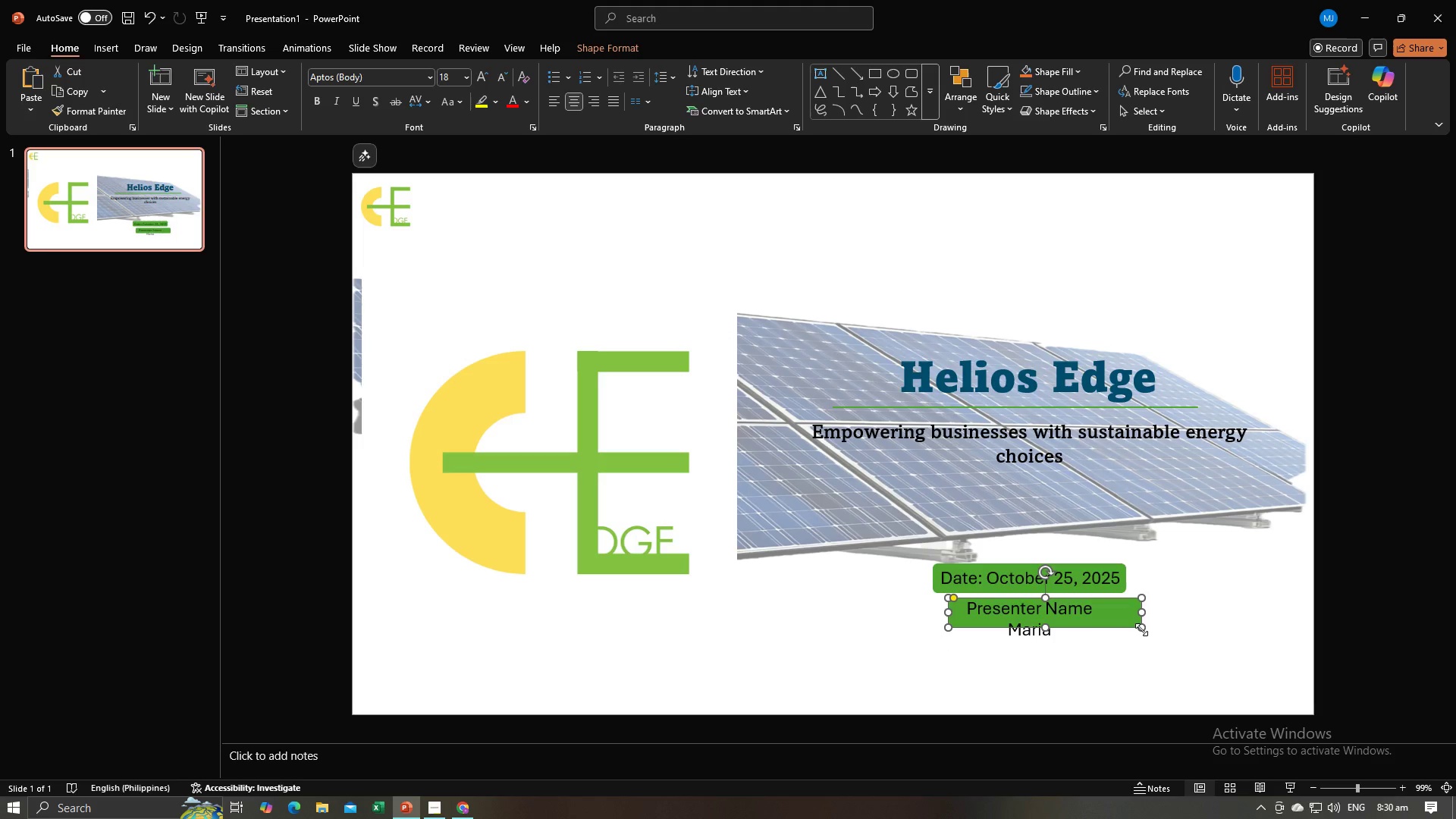 
left_click_drag(start_coordinate=[1141, 629], to_coordinate=[1119, 643])
 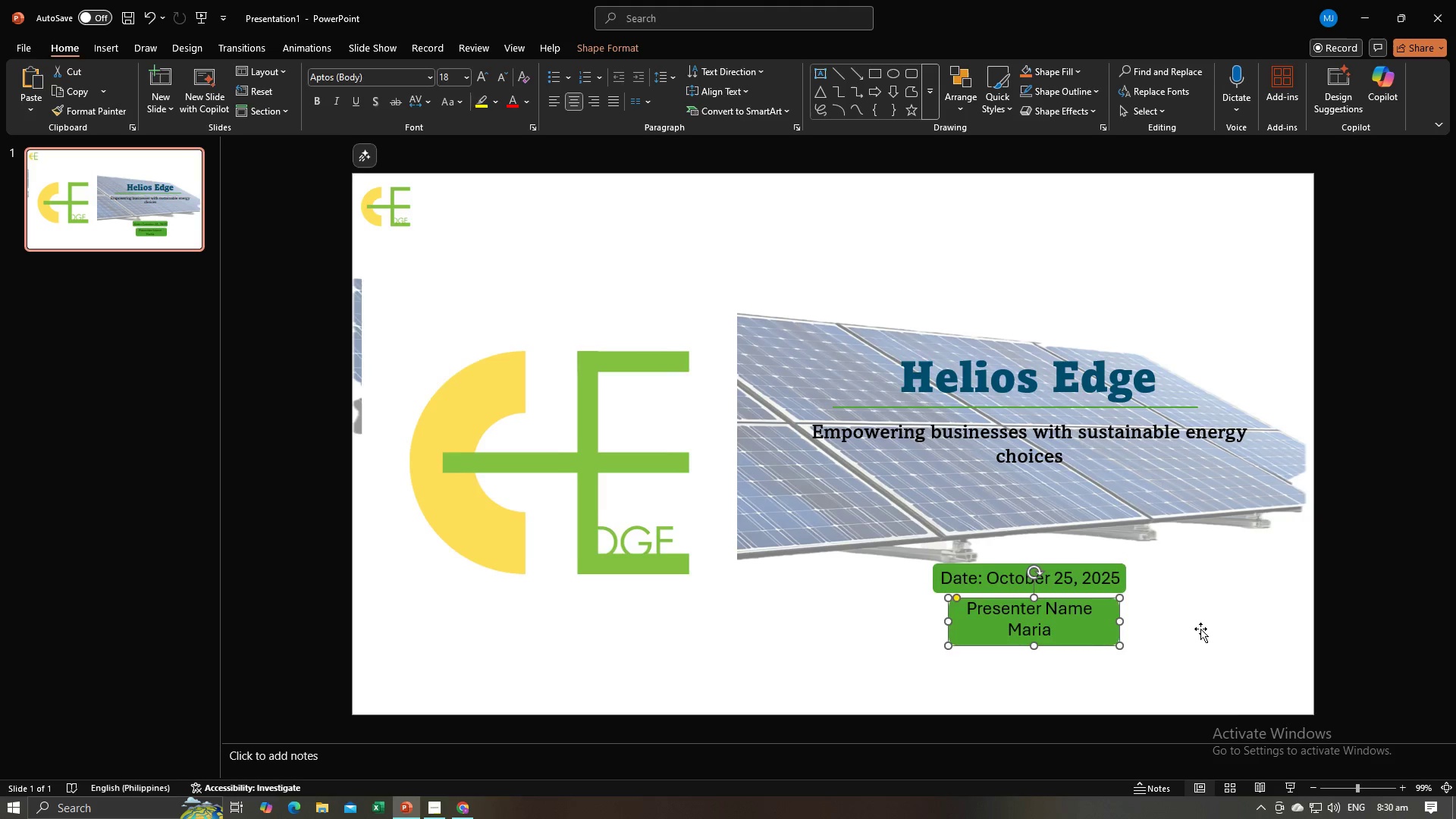 
left_click([1200, 629])
 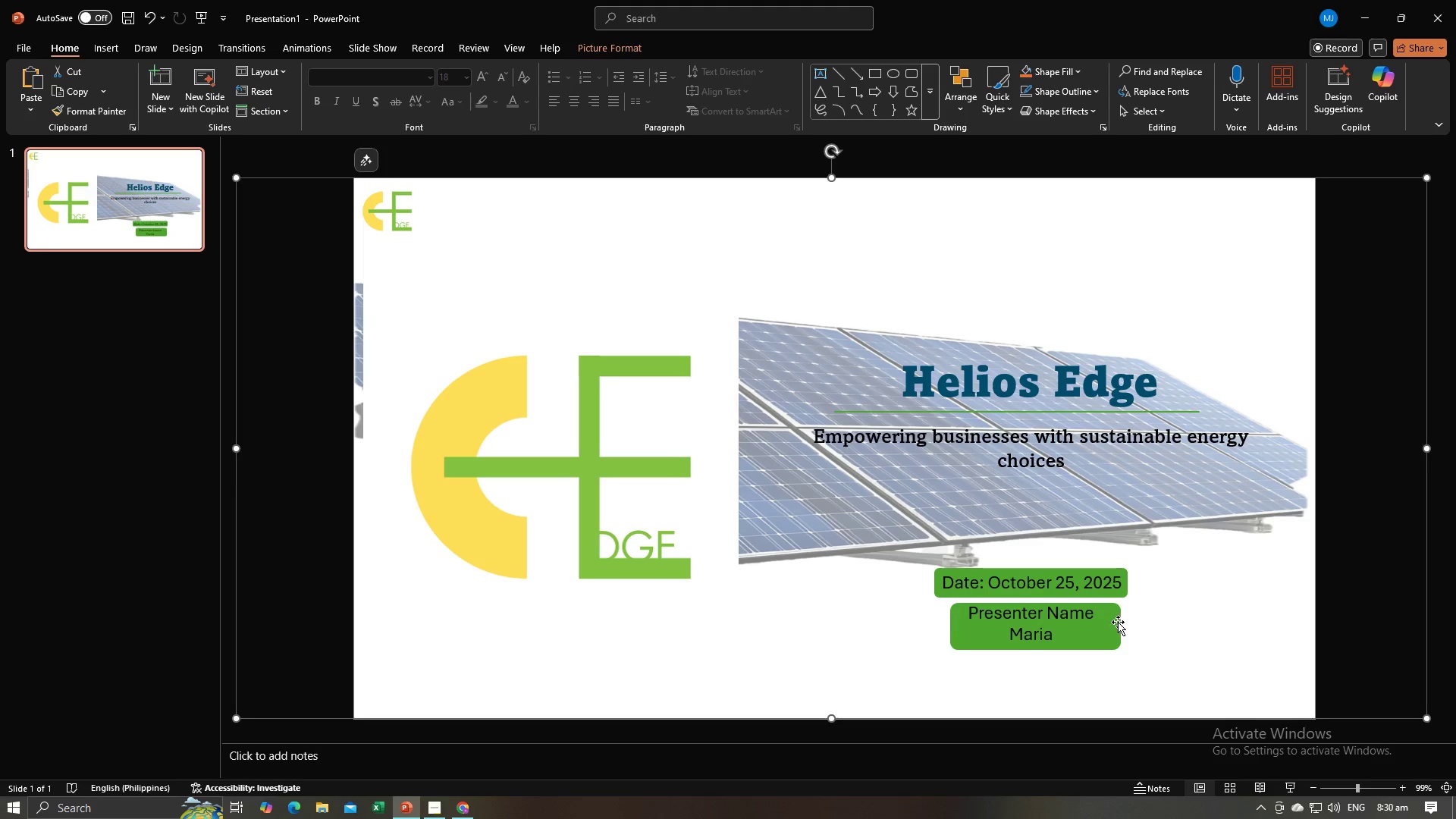 
left_click([1181, 619])
 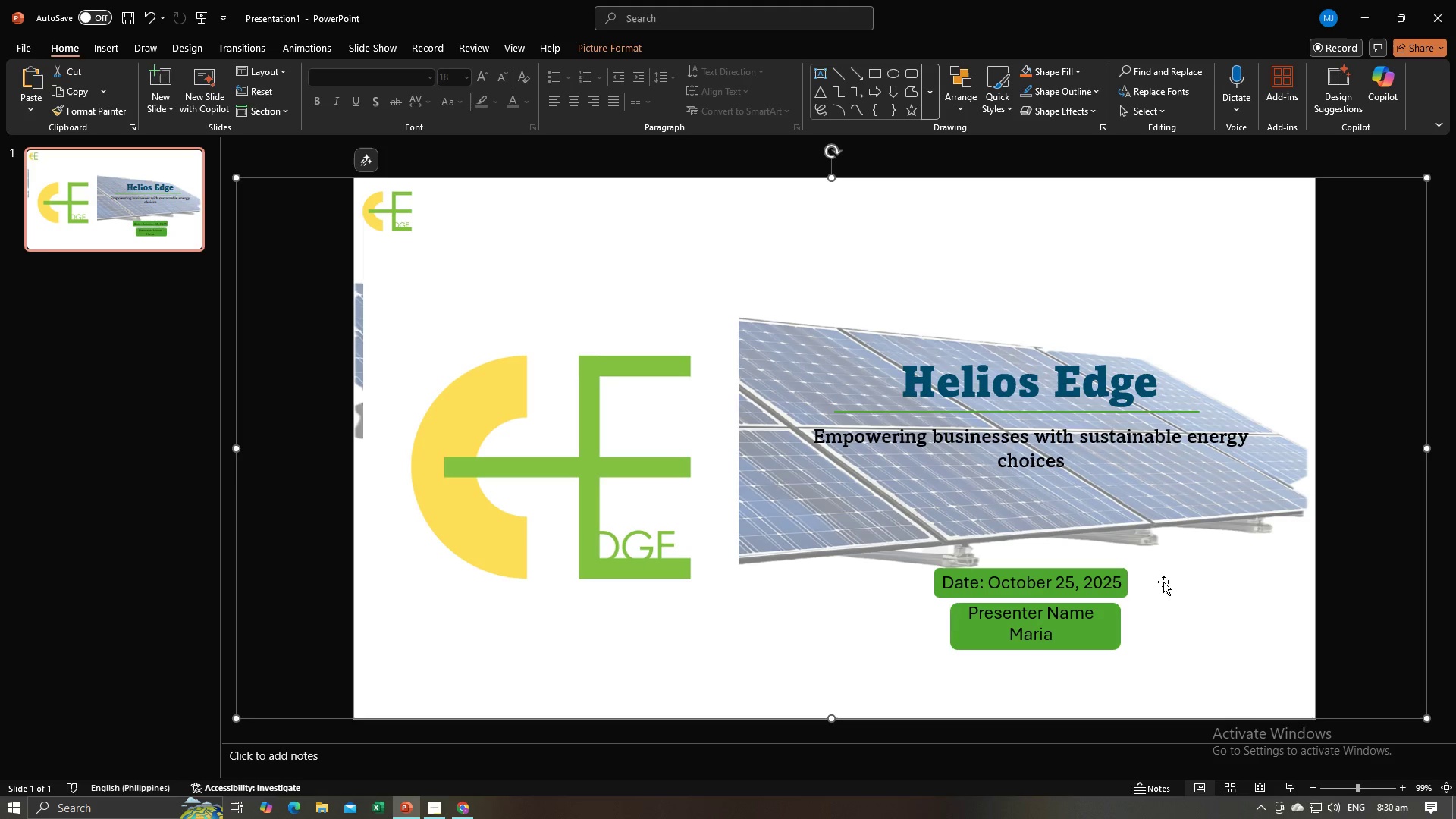 
left_click([1156, 601])
 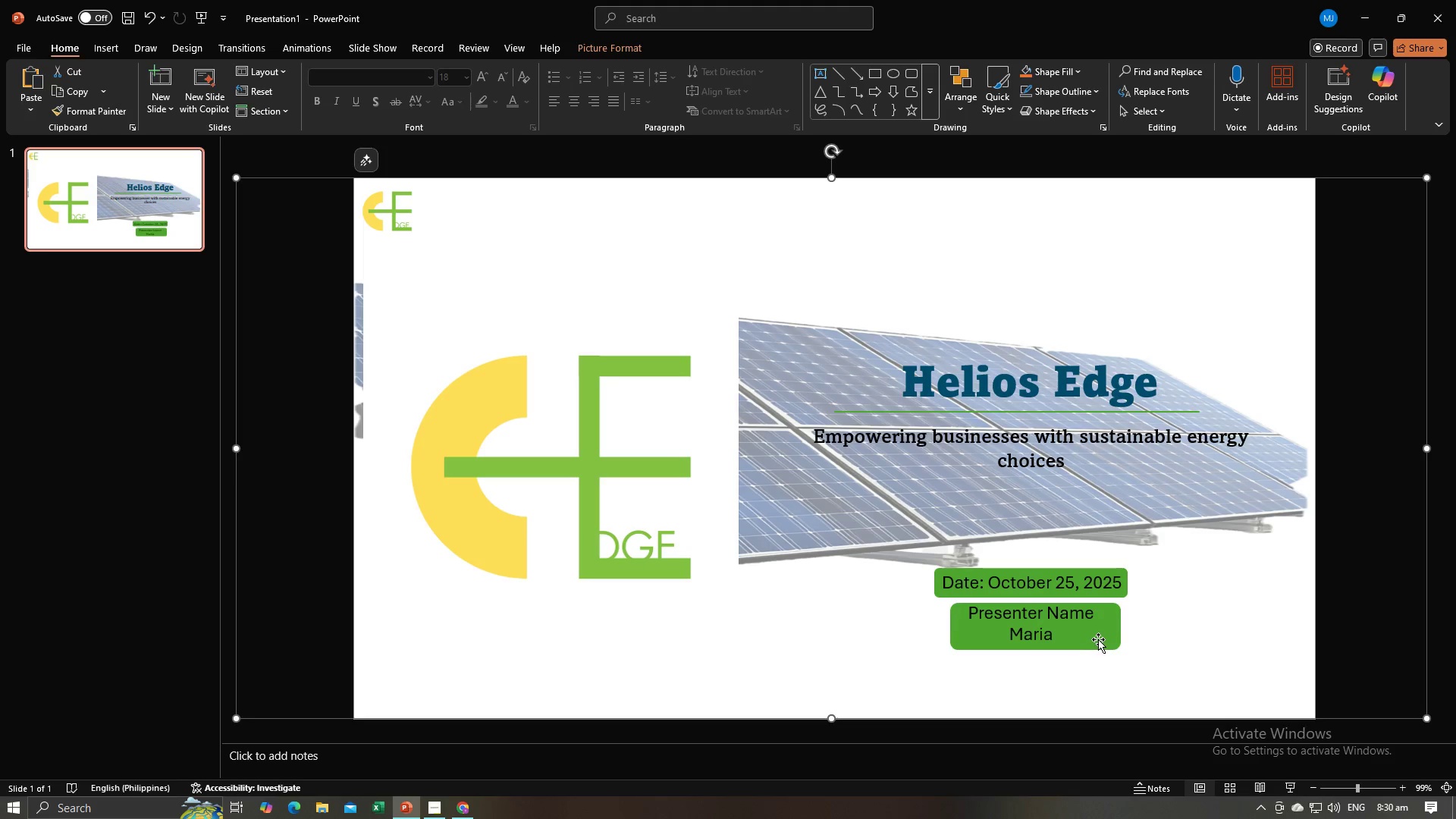 
left_click([1113, 639])
 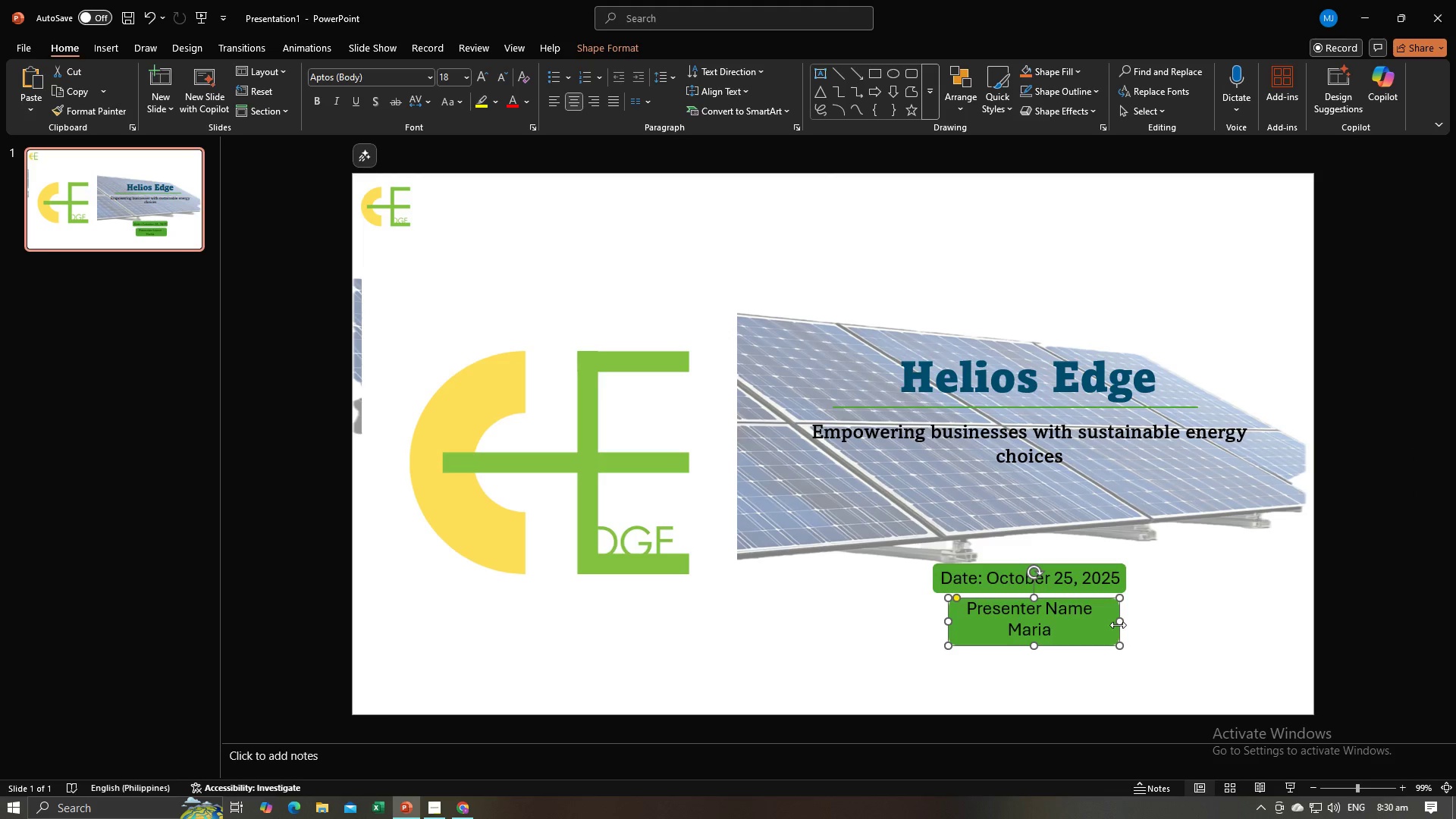 
left_click_drag(start_coordinate=[1118, 625], to_coordinate=[1113, 625])
 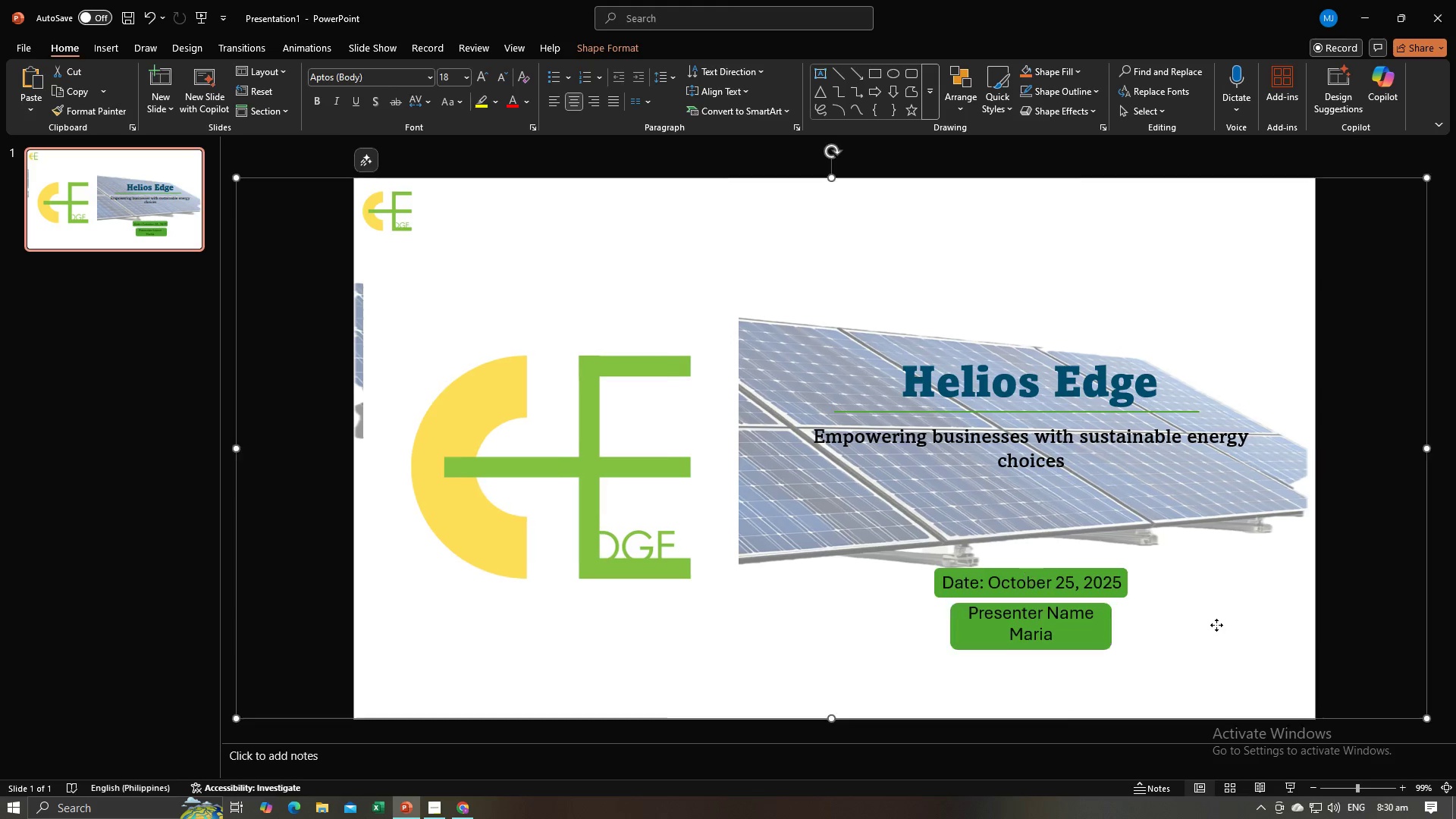 
left_click([1216, 625])
 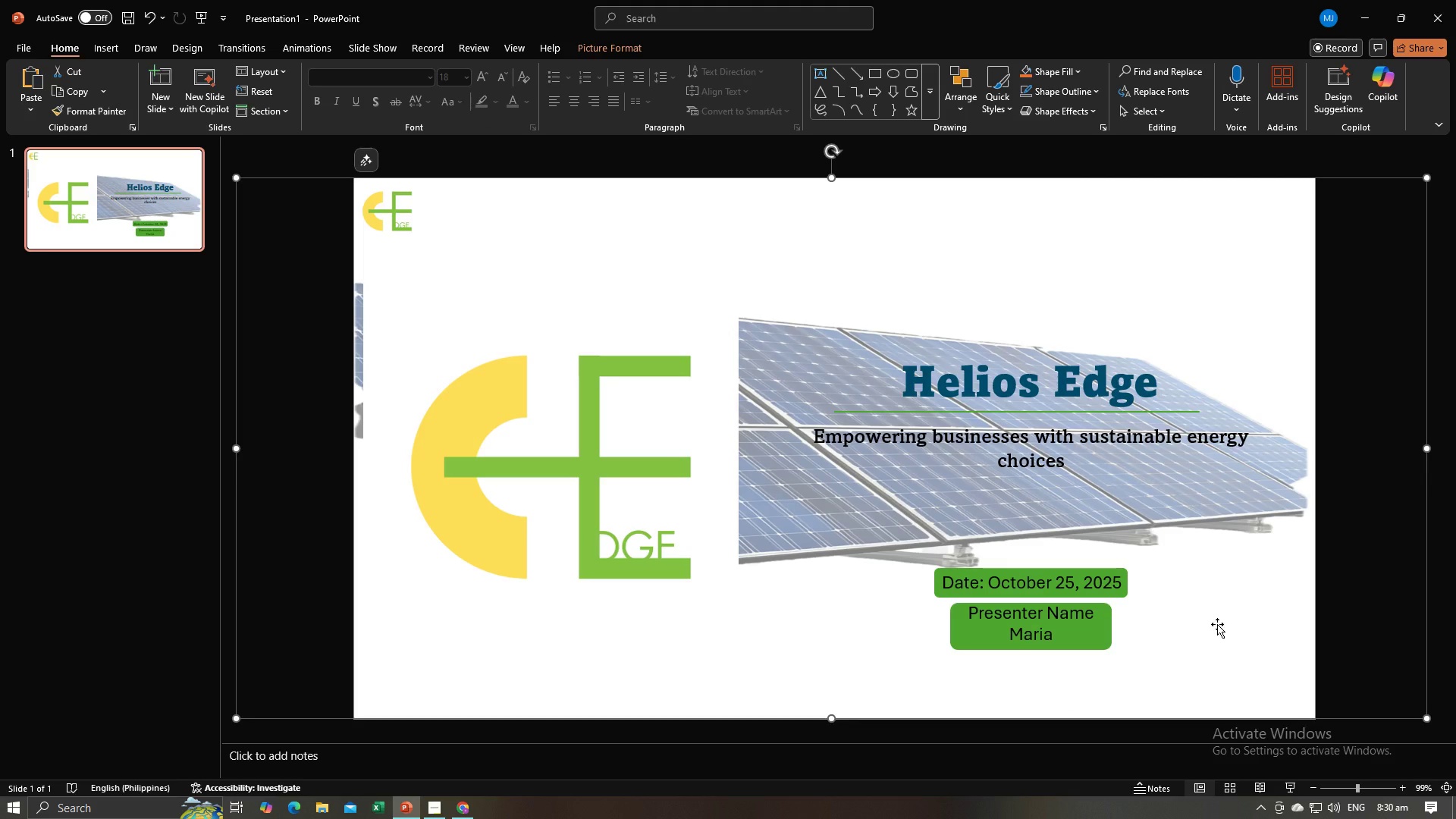 
key(Alt+AltLeft)
 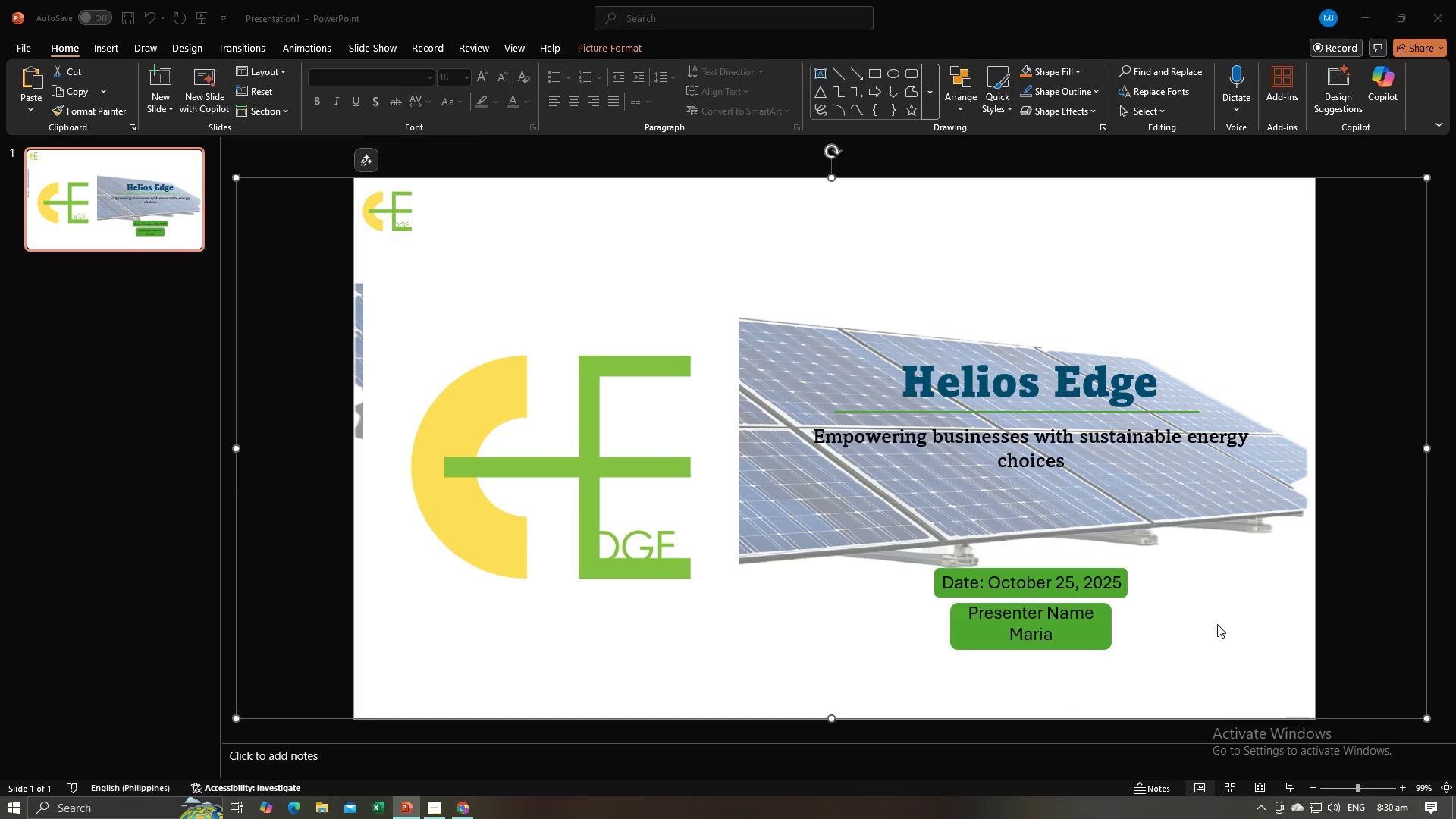 
key(Alt+Tab)
 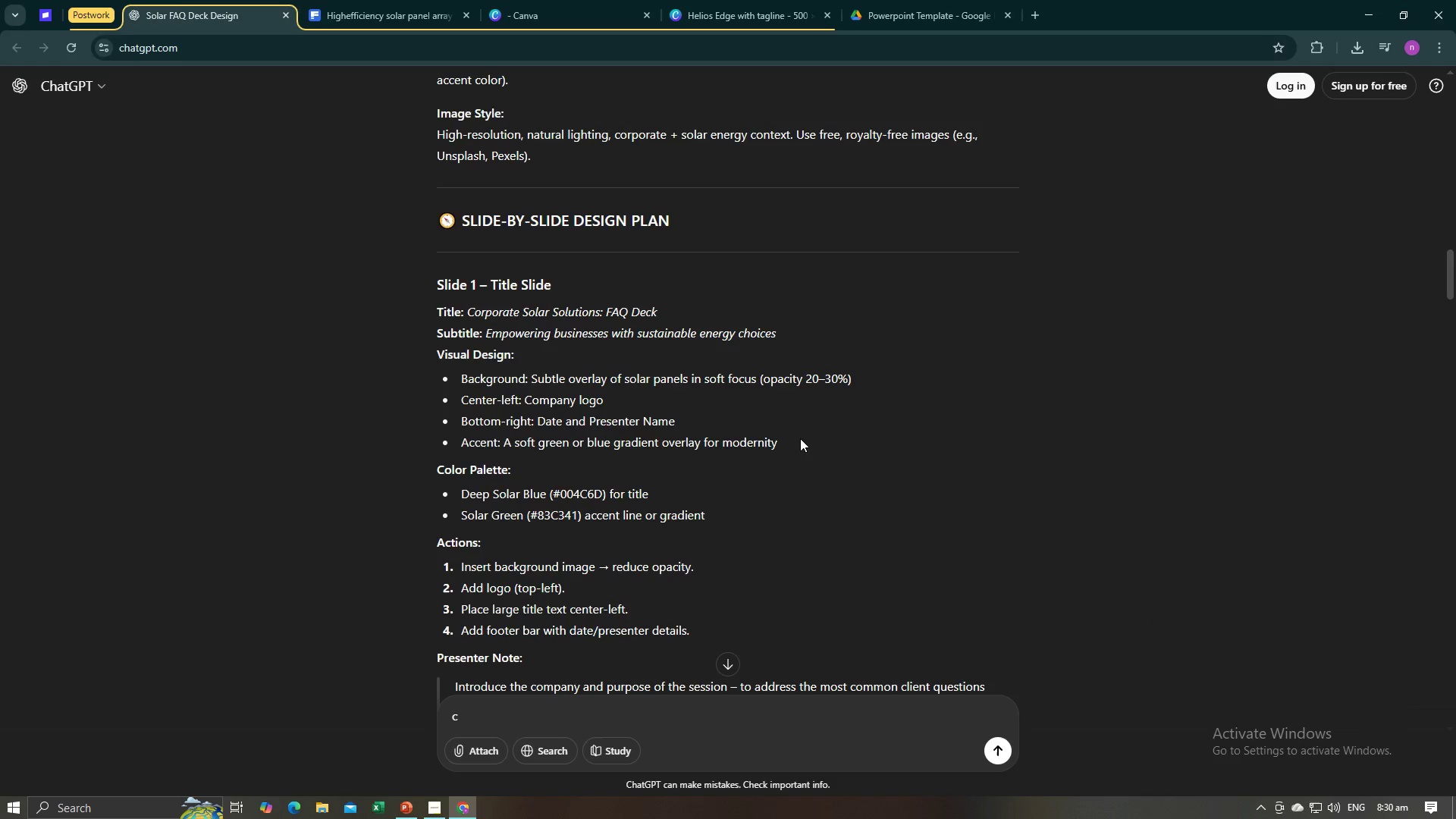 
key(Alt+AltLeft)
 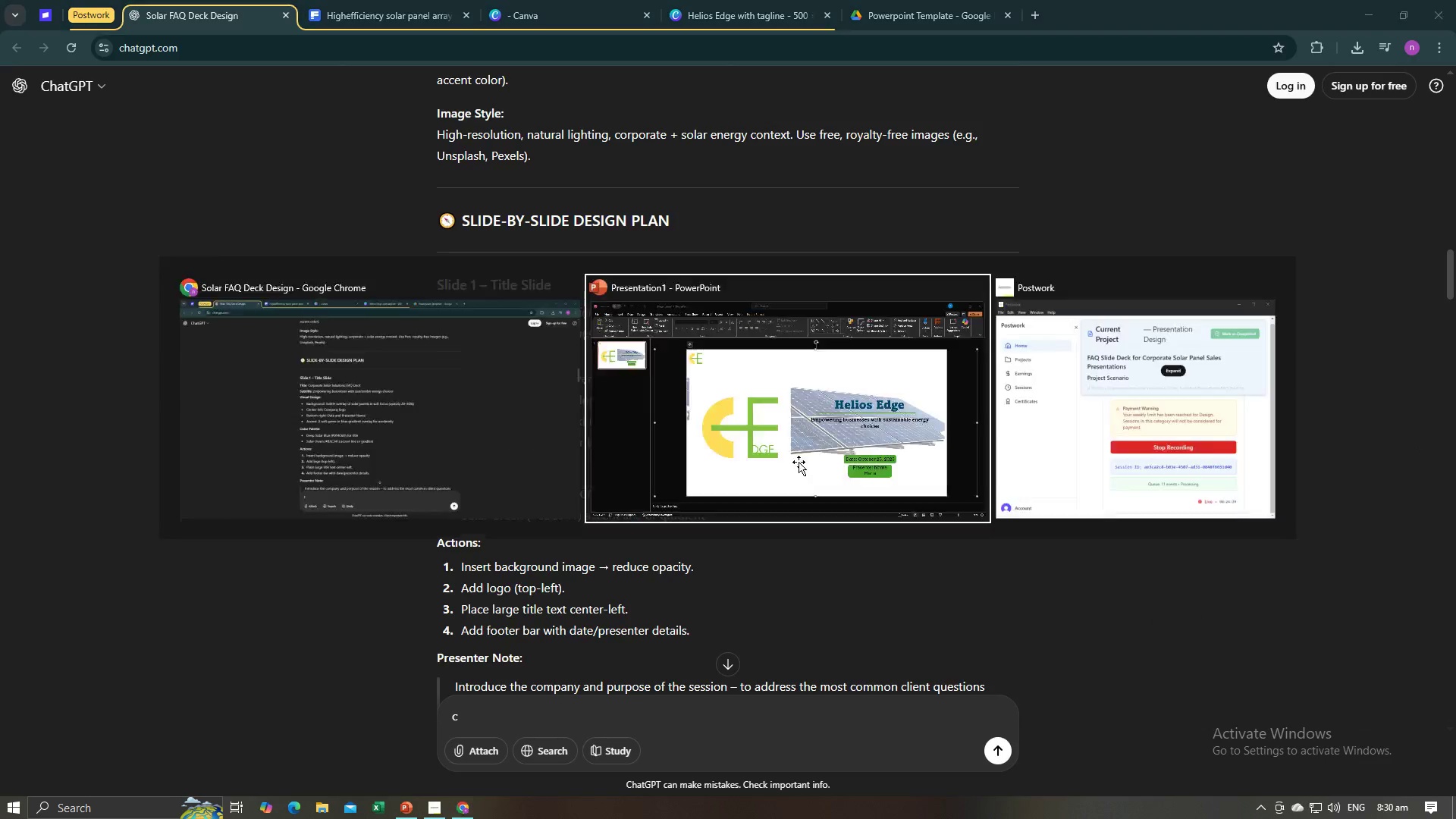 
key(Alt+Tab)
 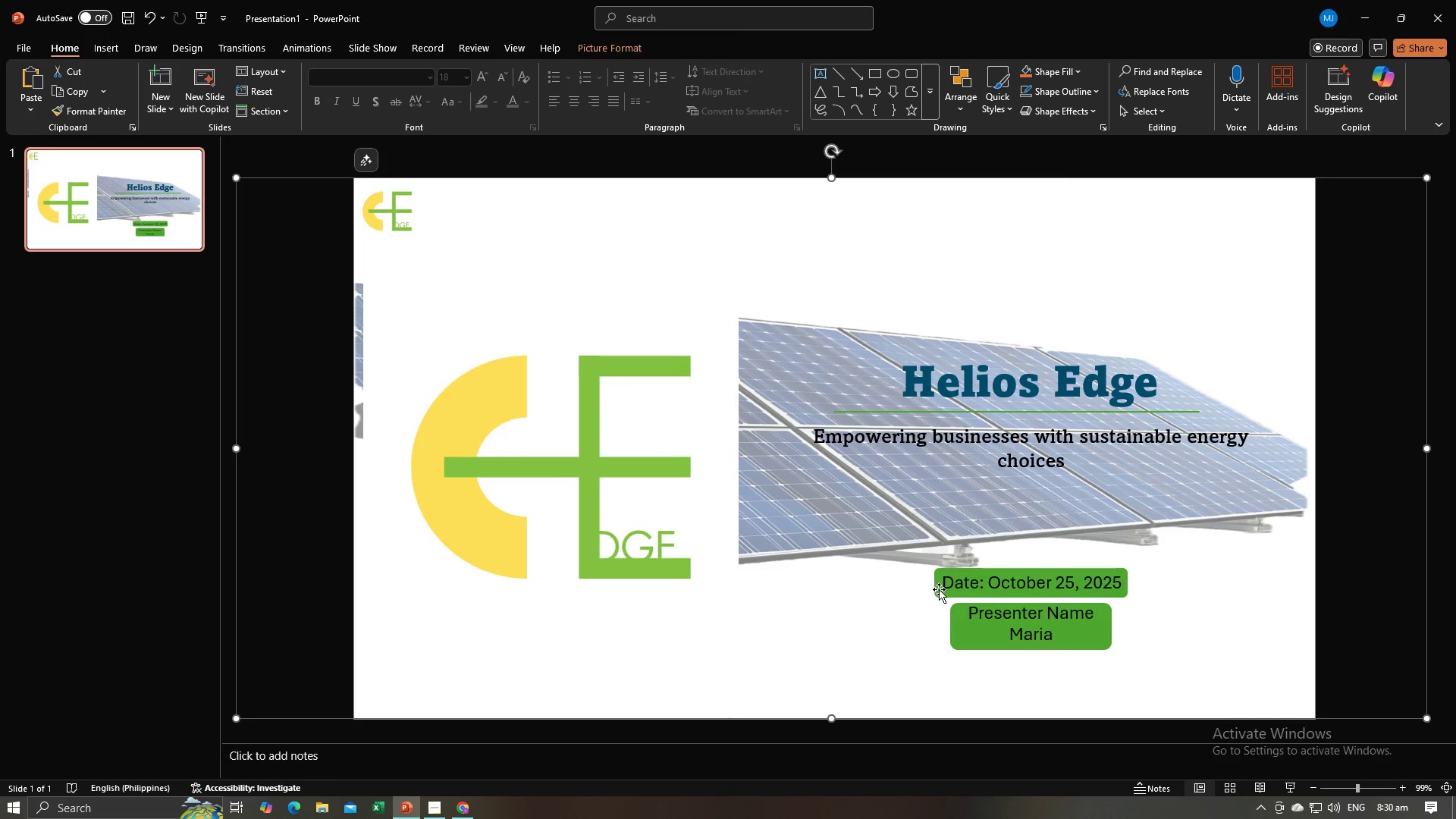 
left_click([939, 589])
 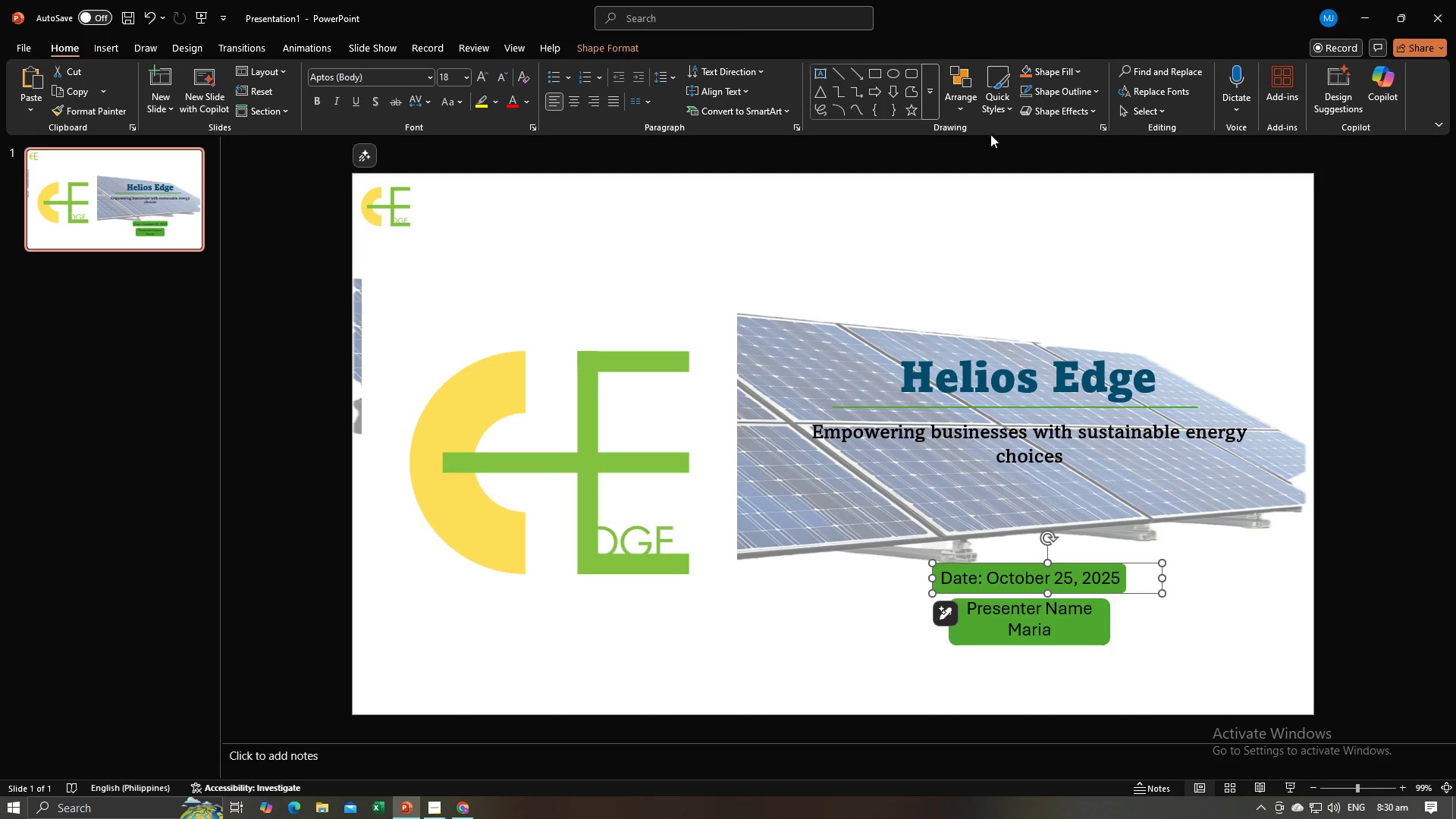 
left_click([1047, 117])
 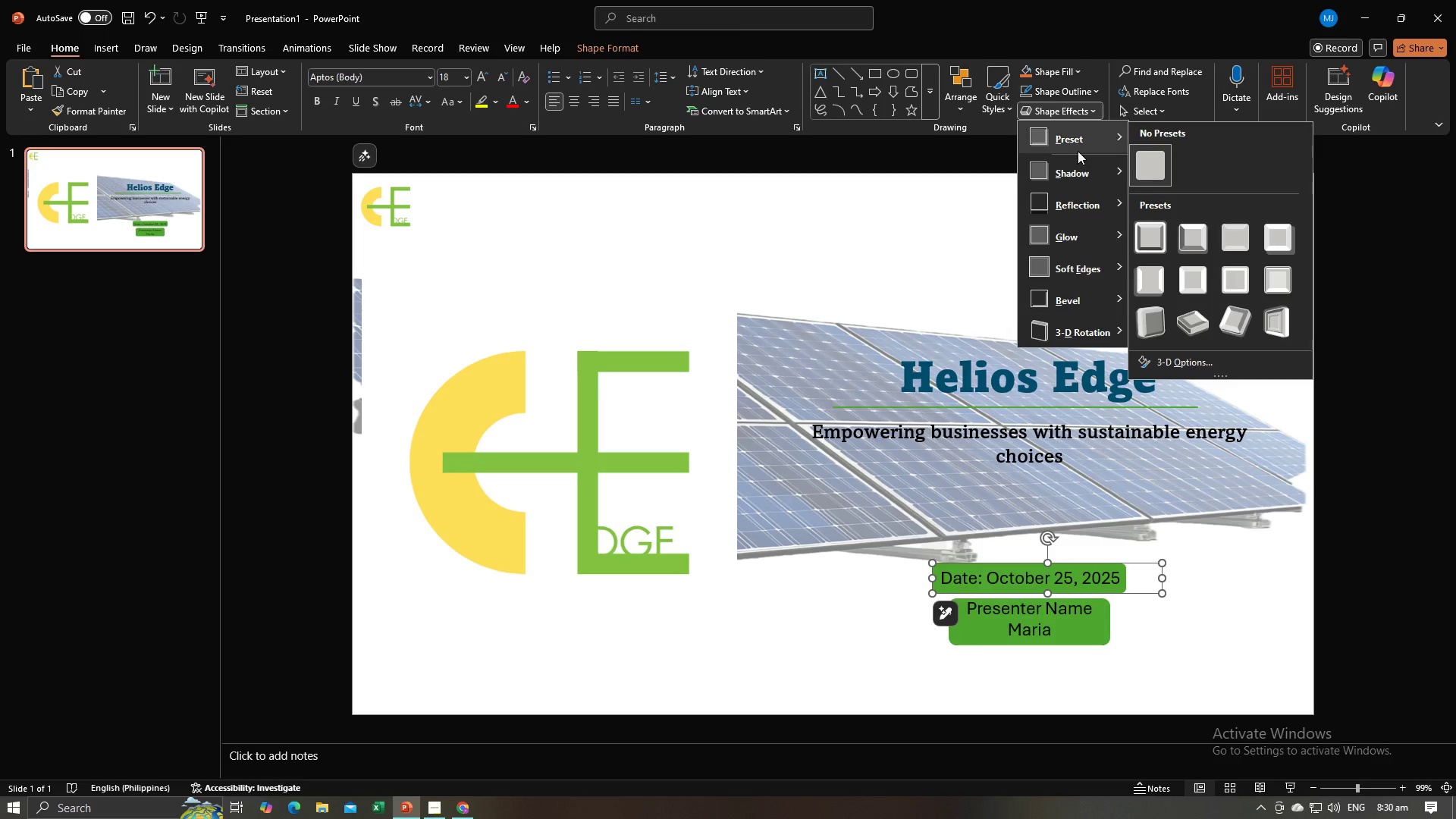 
left_click([1078, 151])
 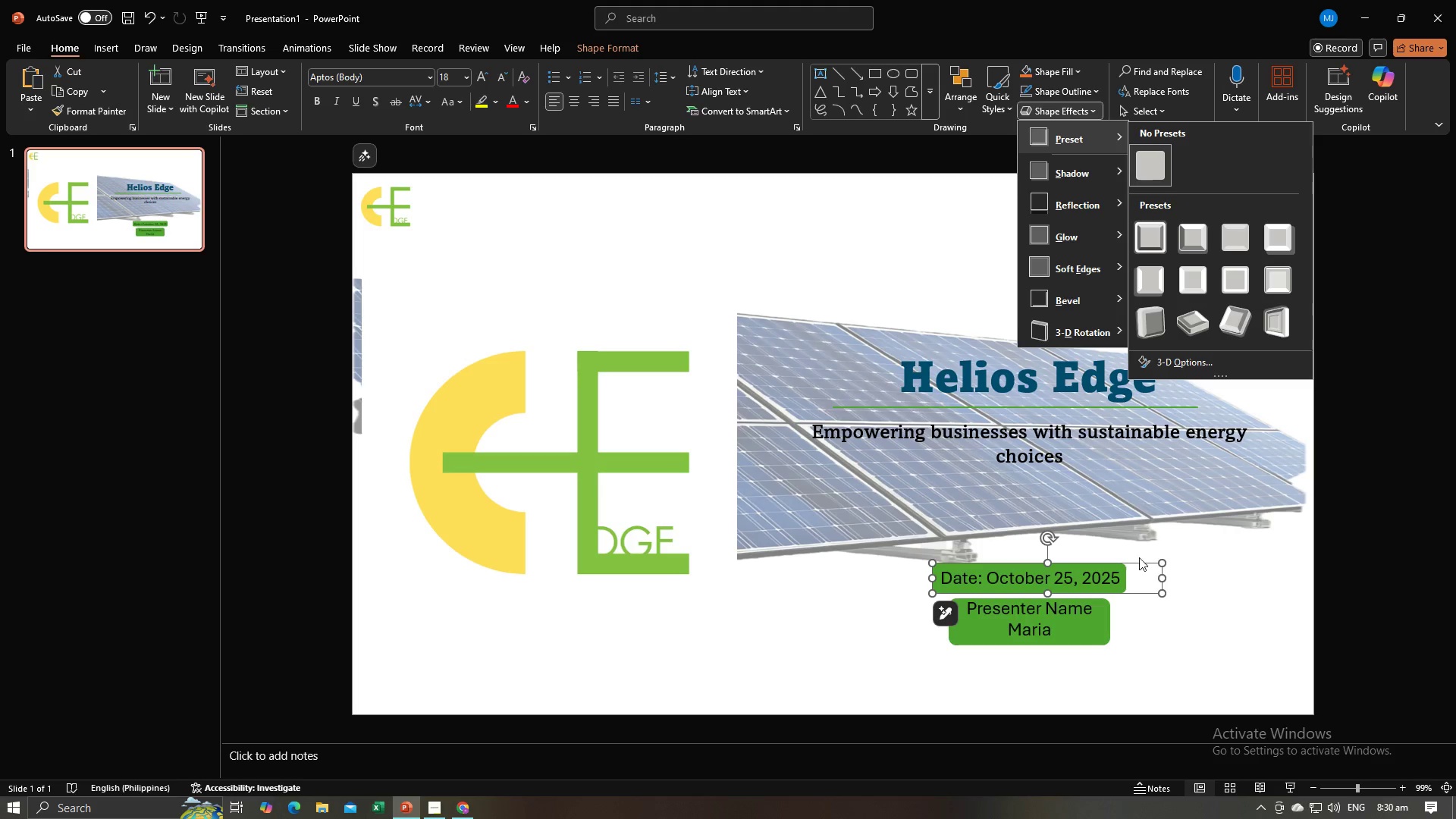 
wait(7.02)
 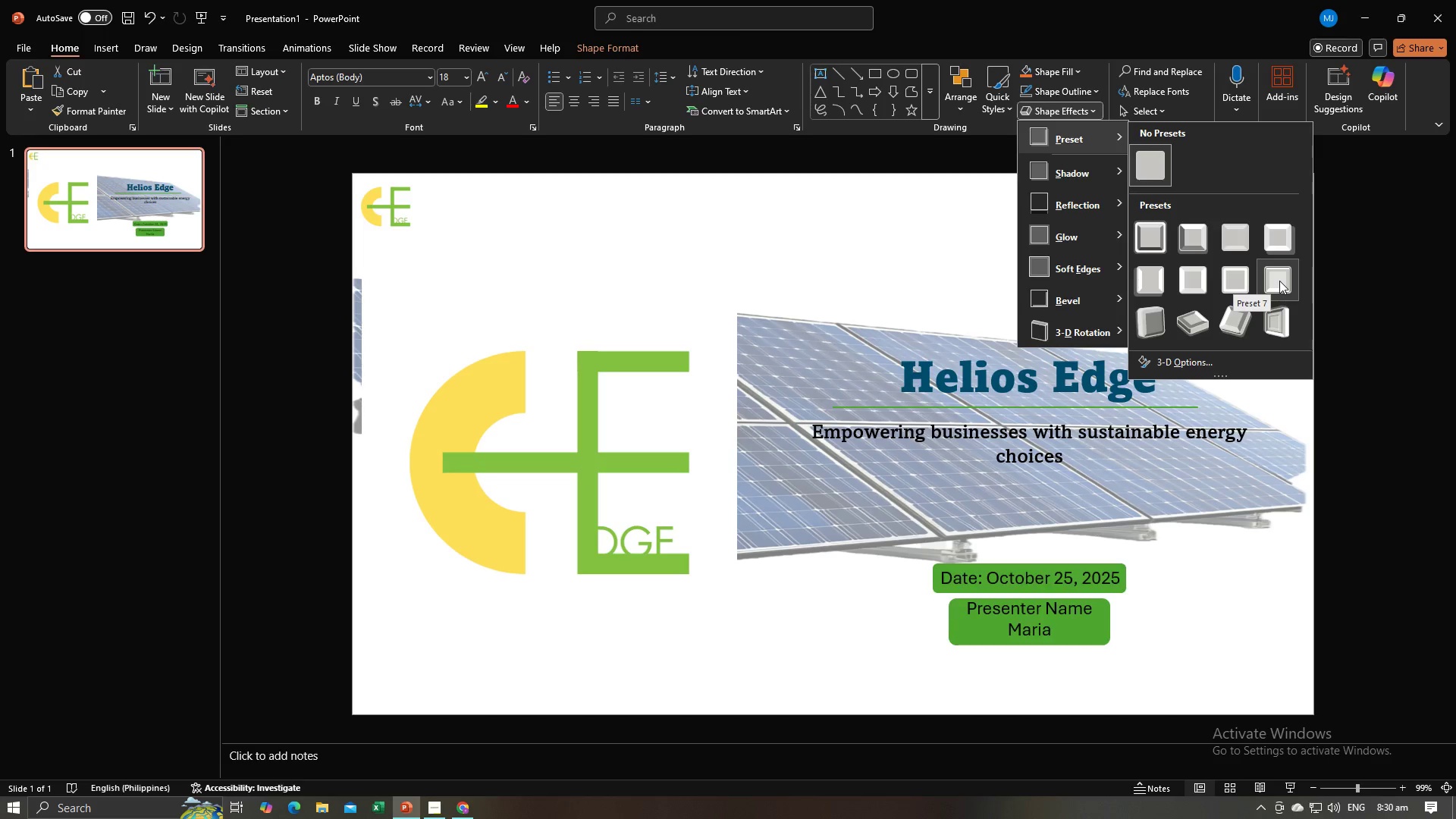 
left_click([1149, 595])
 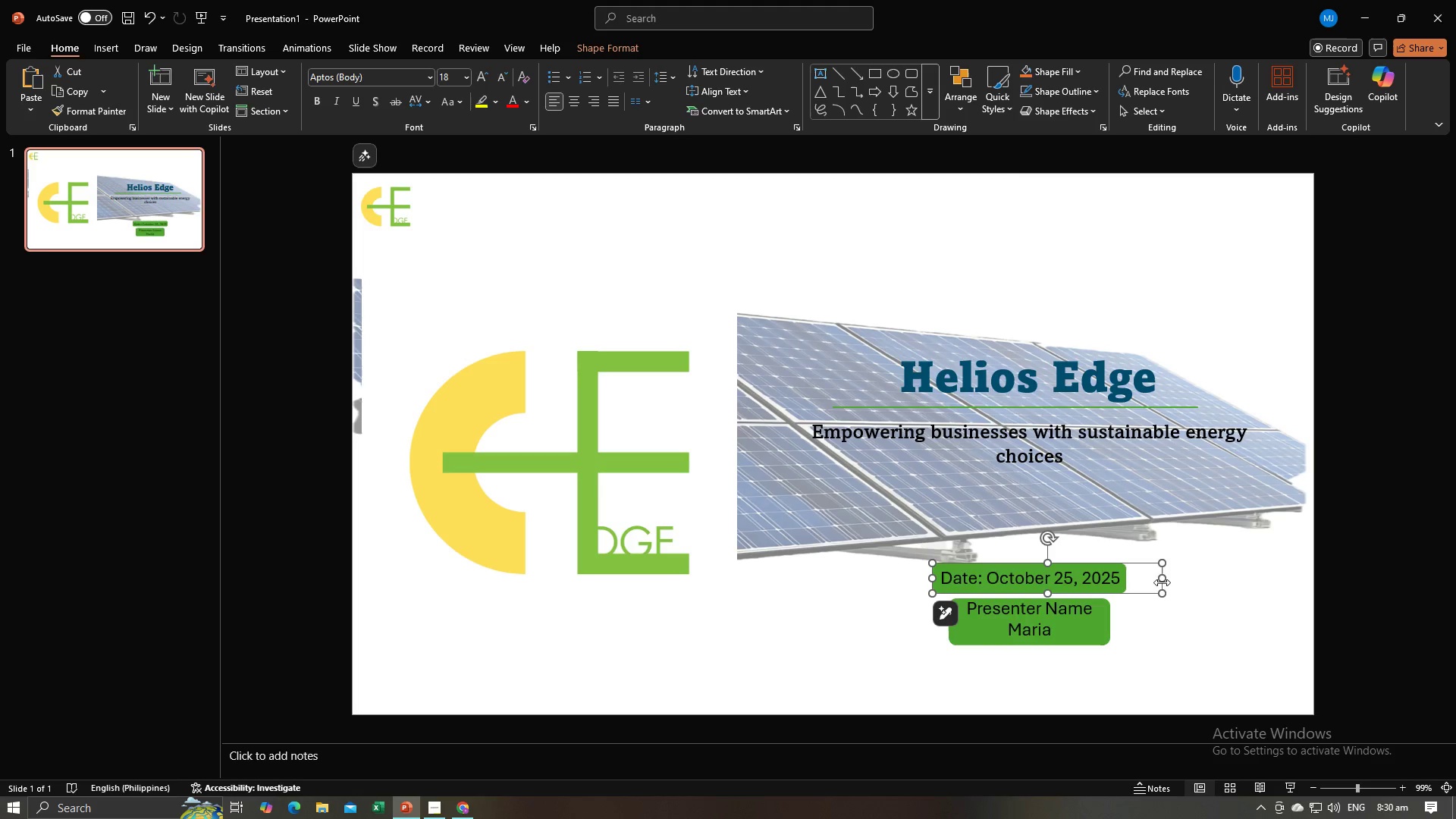 
left_click_drag(start_coordinate=[1162, 582], to_coordinate=[1109, 582])
 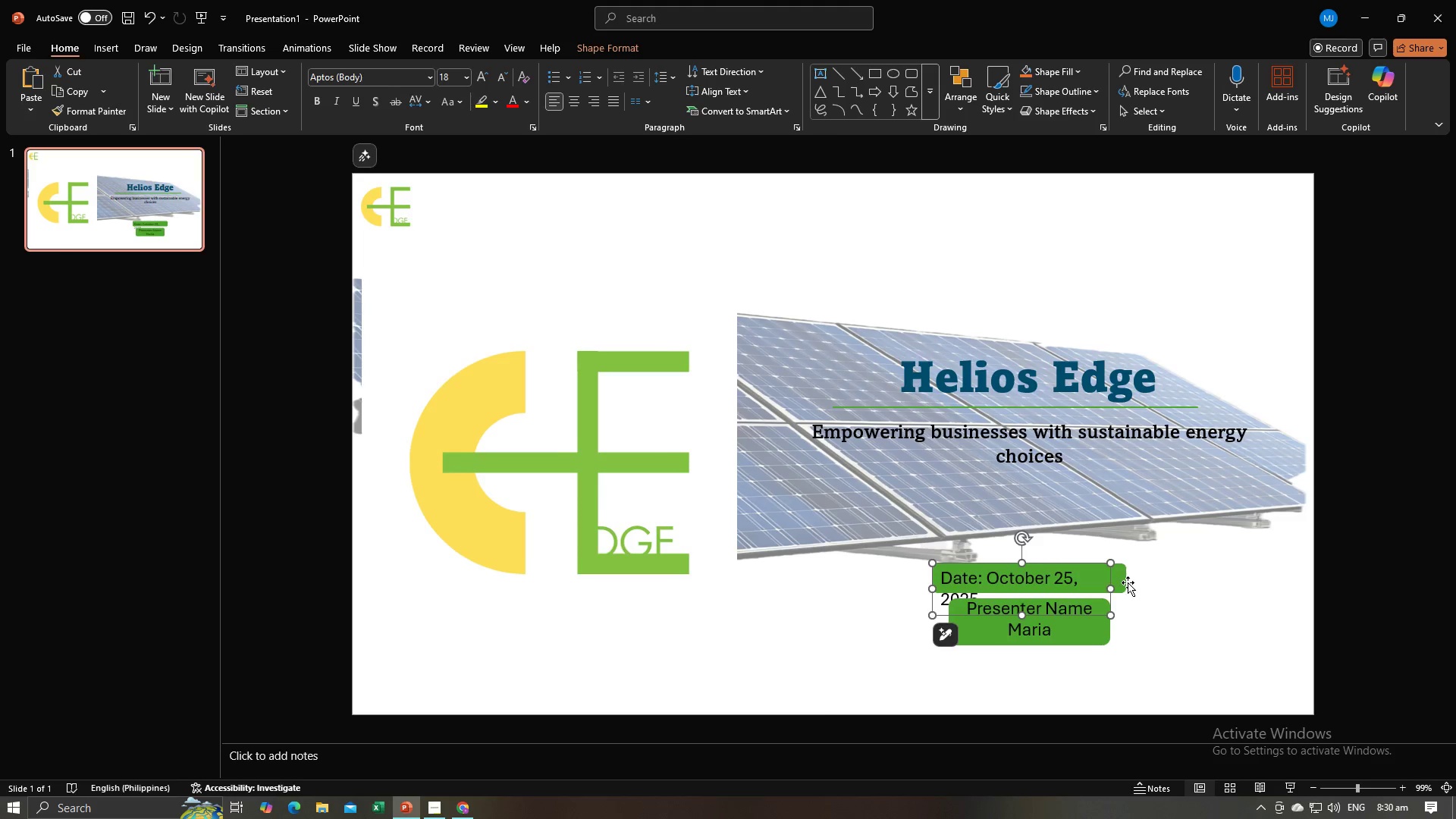 
left_click([1128, 582])
 